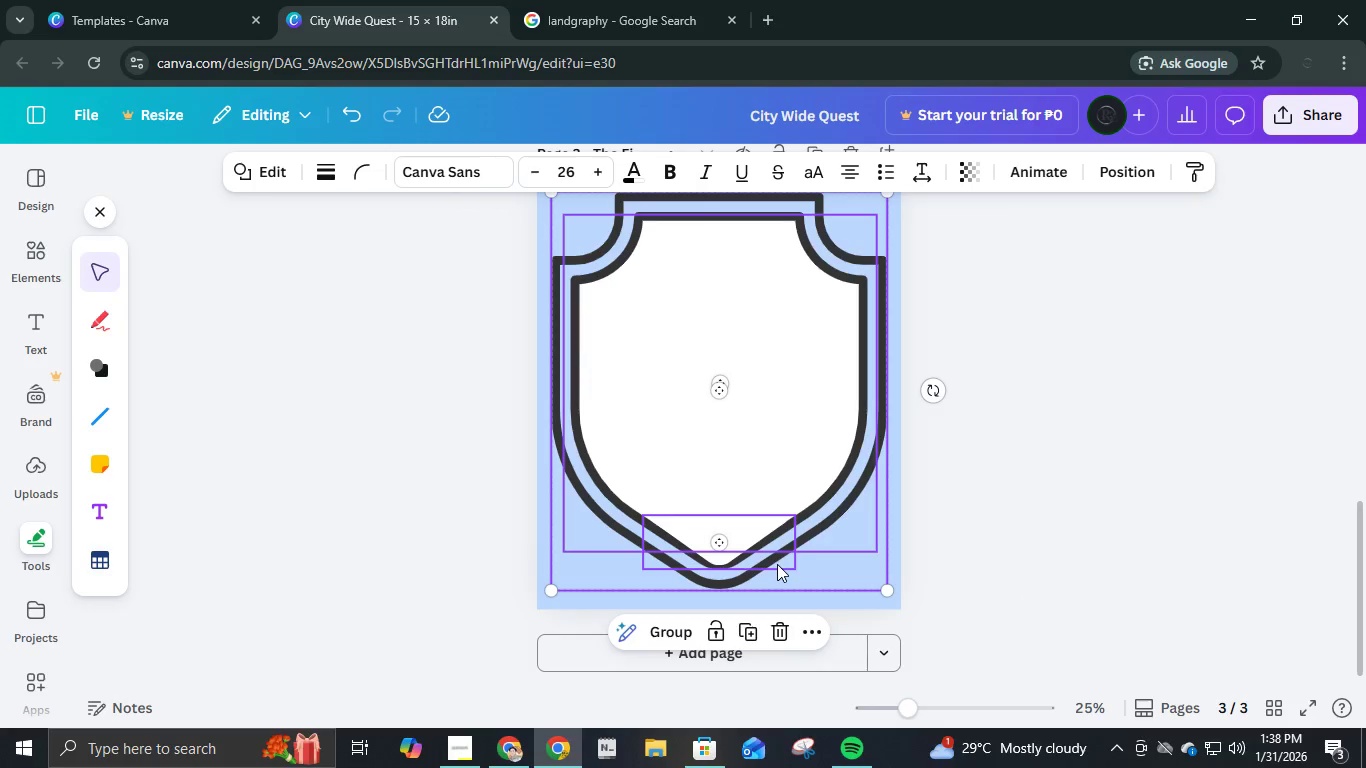 
left_click([783, 568])
 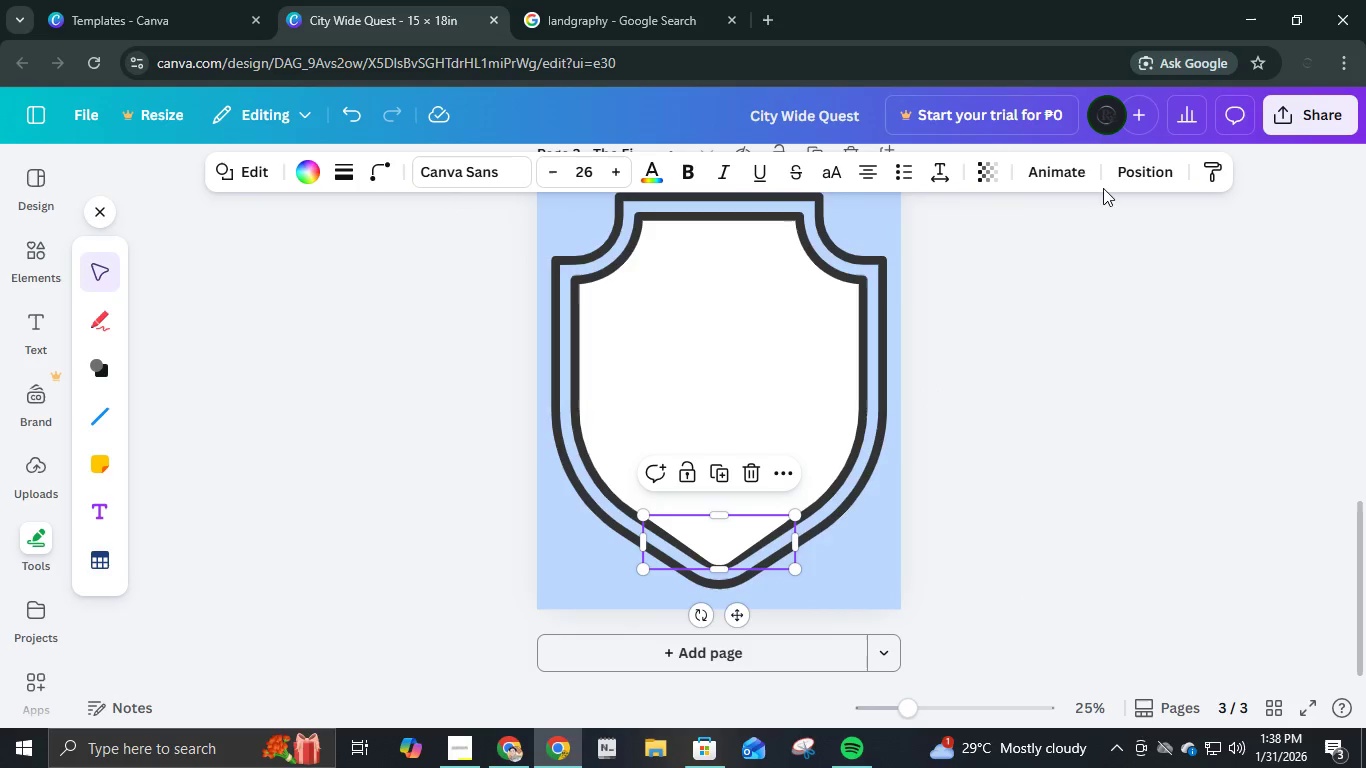 
left_click([1139, 163])
 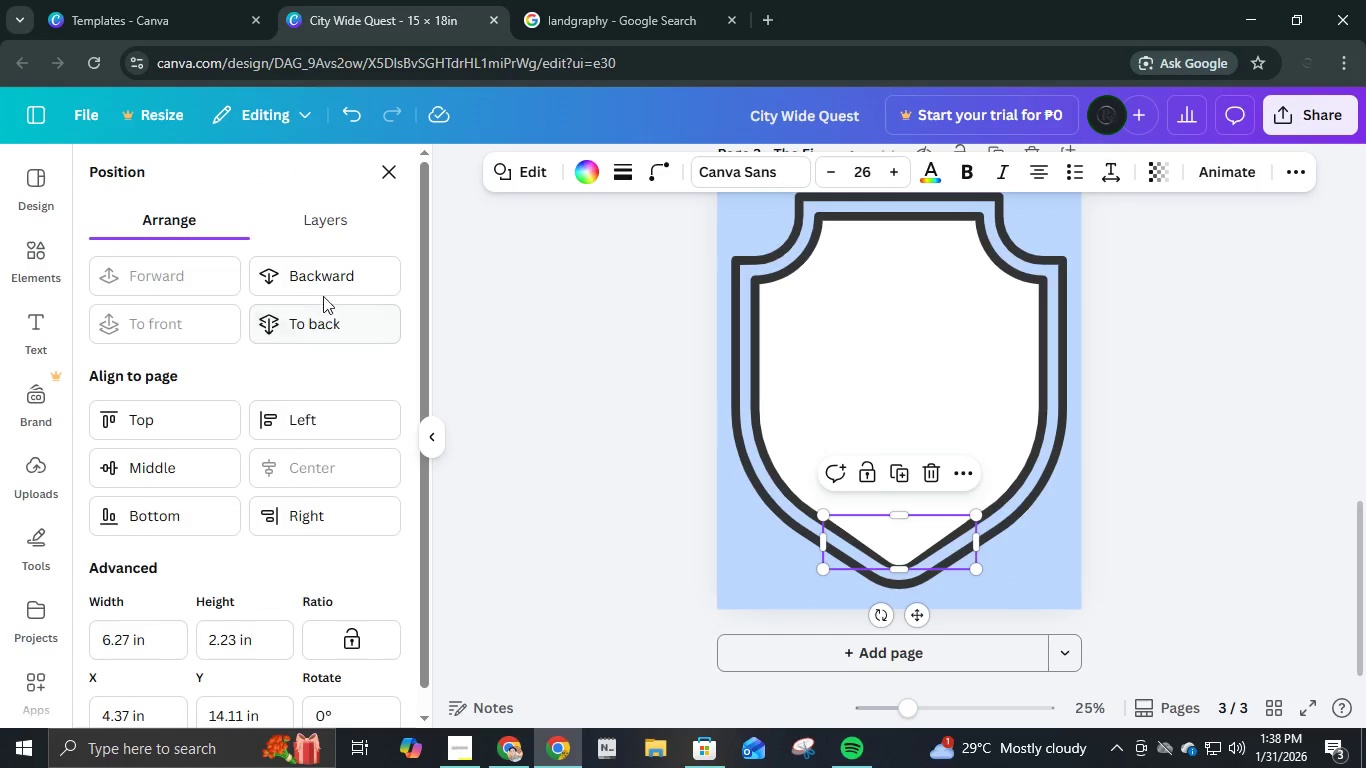 
left_click([331, 337])
 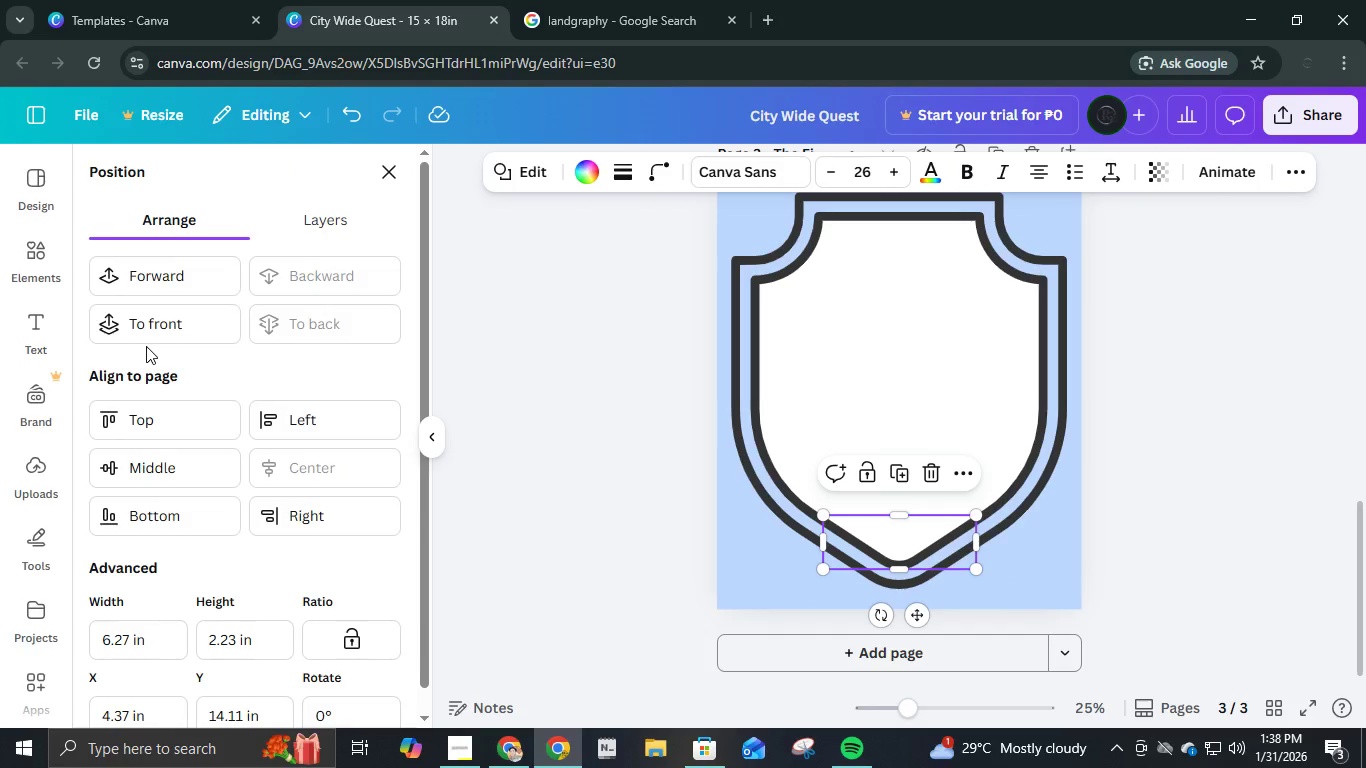 
left_click([147, 342])
 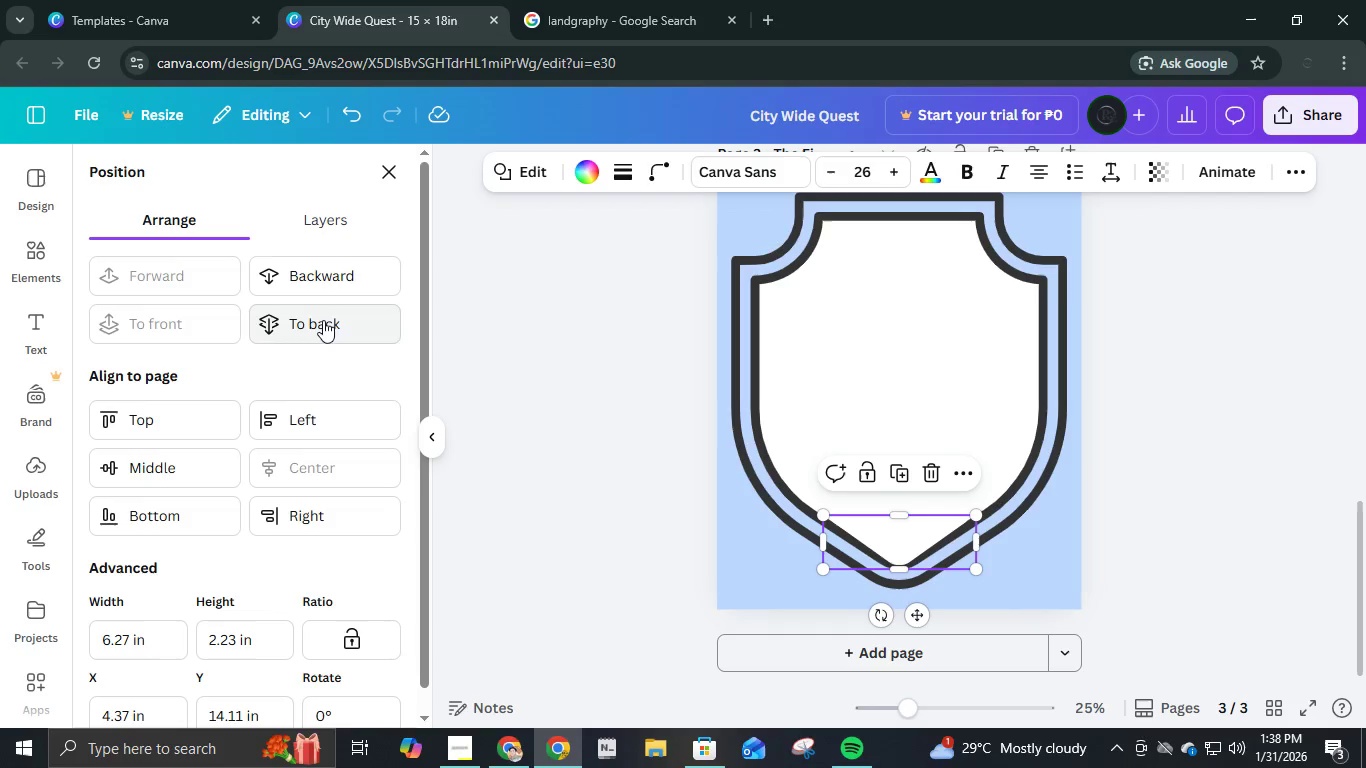 
wait(5.5)
 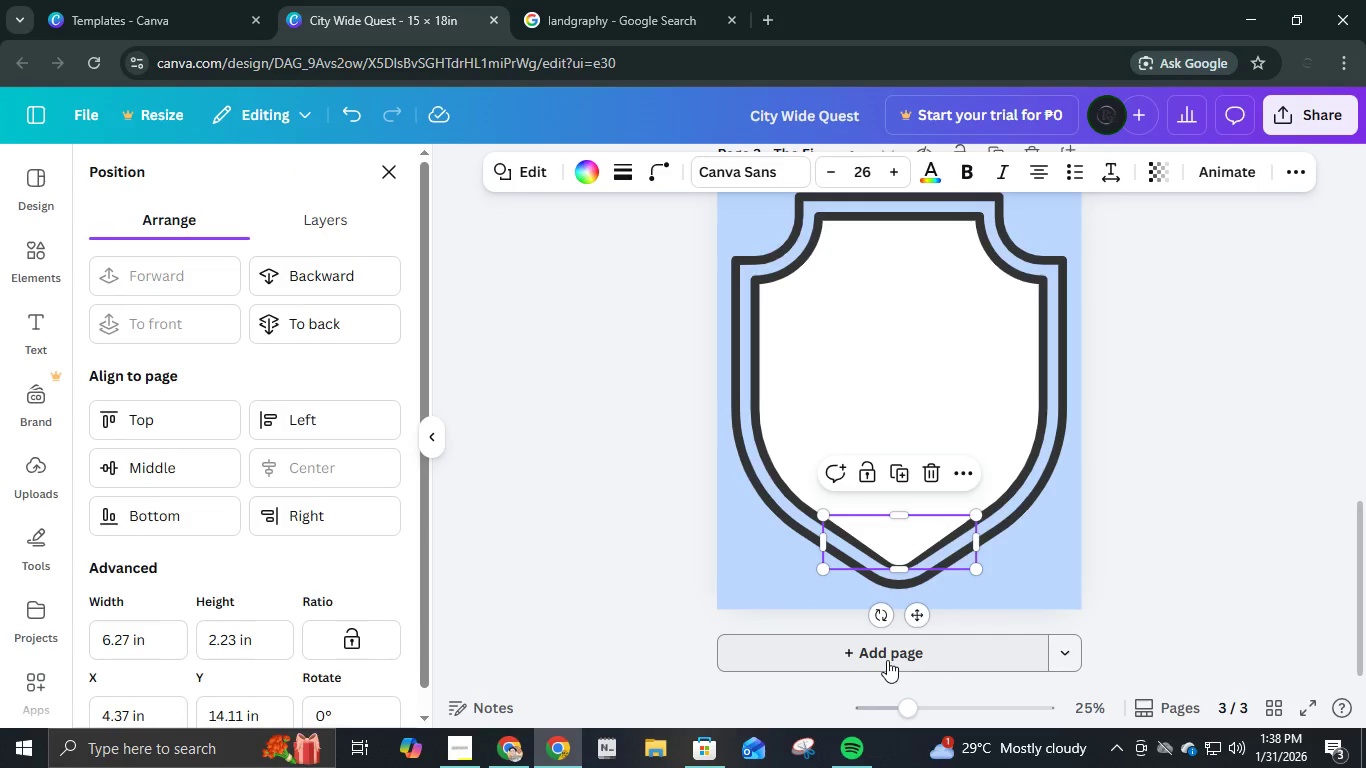 
hold_key(key=ShiftLeft, duration=1.05)
left_click([918, 407])
 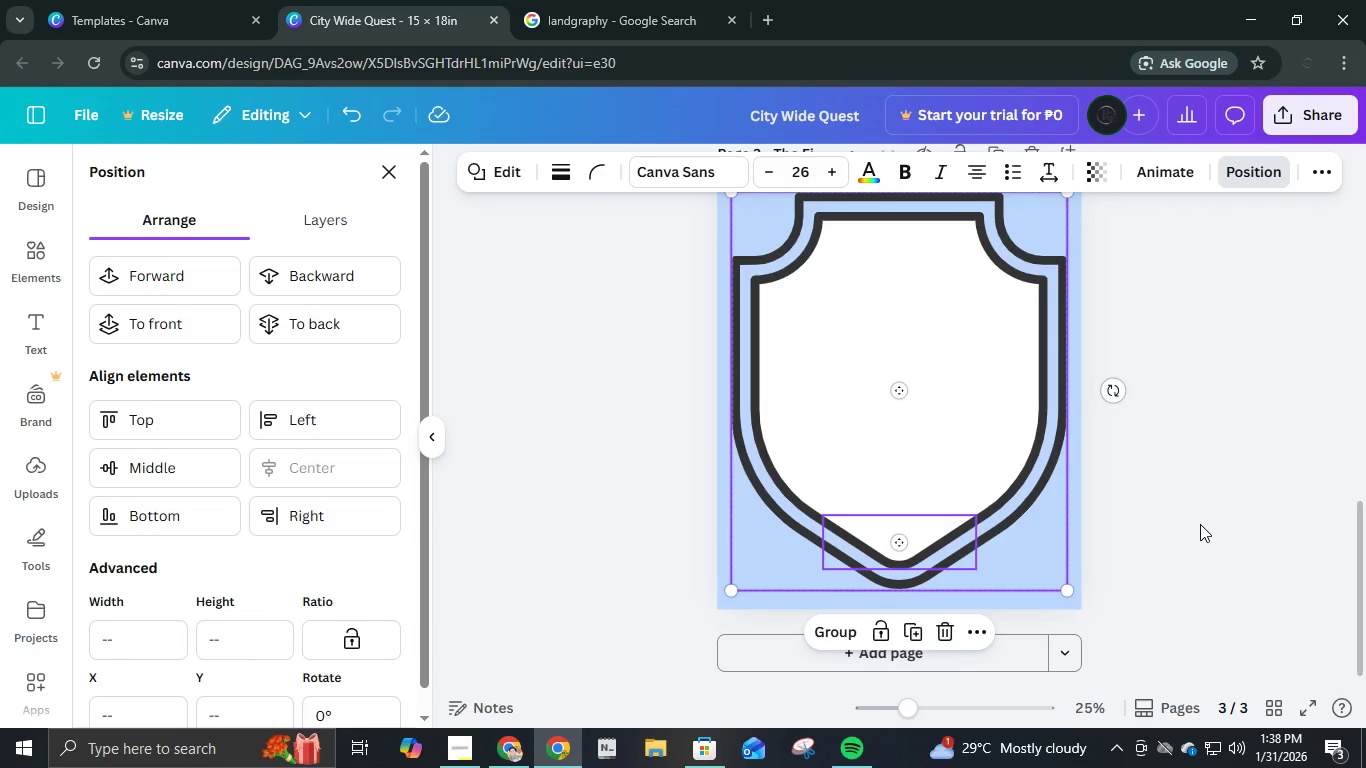 
key(Control+Z)
 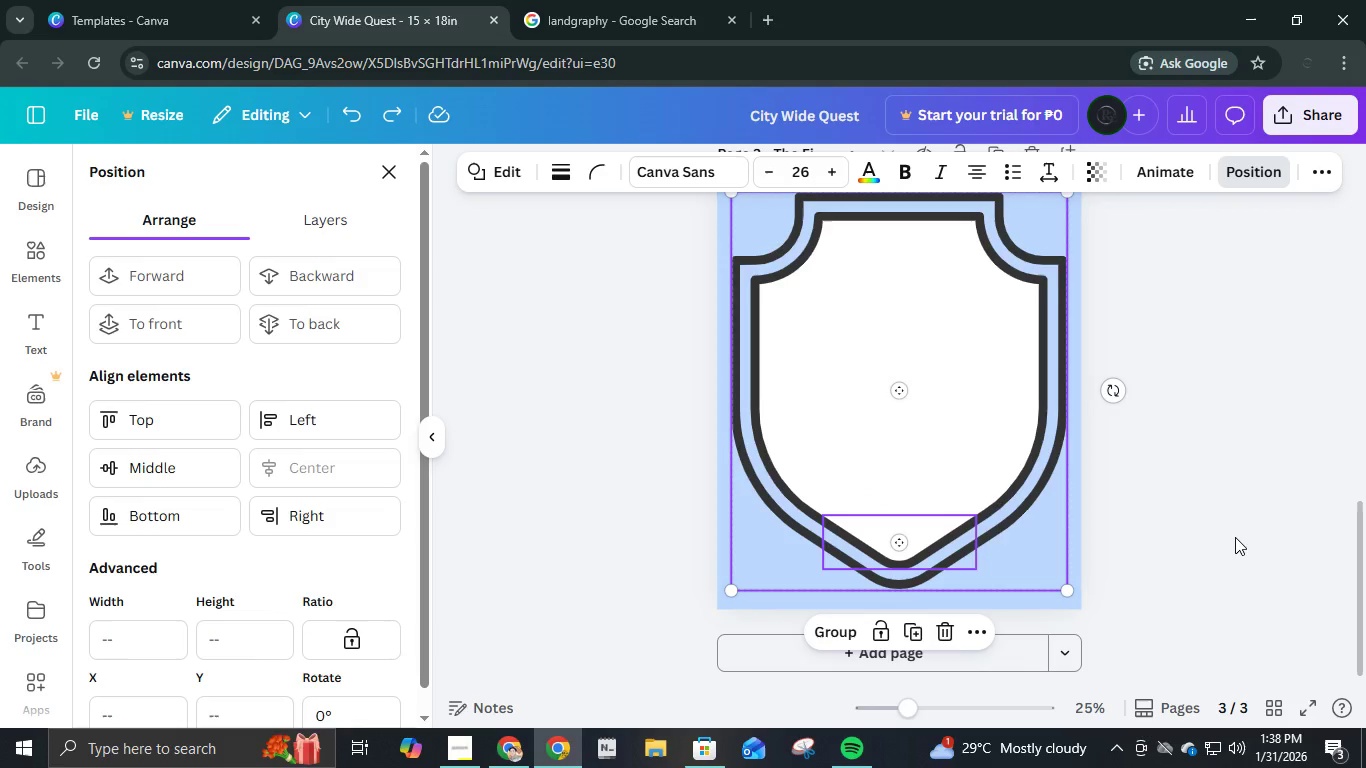 
key(Control+Z)
 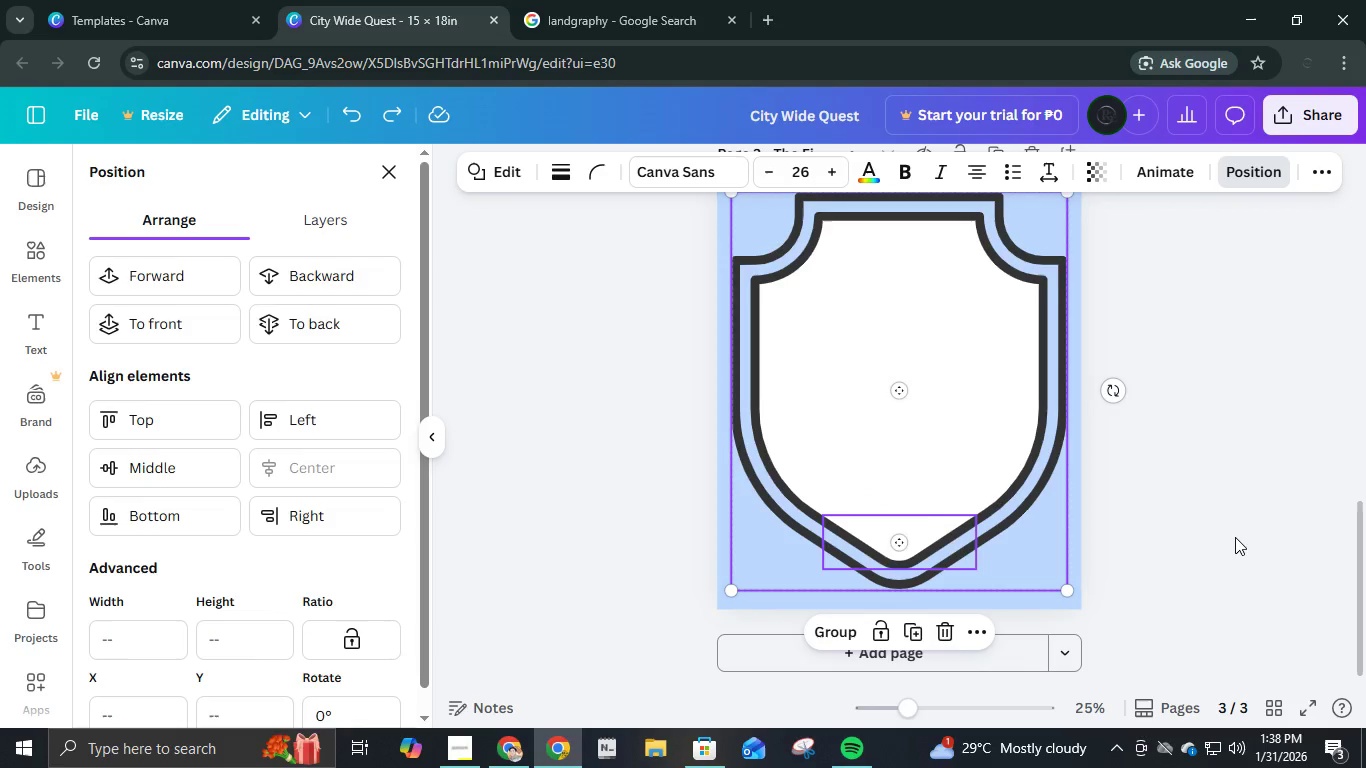 
key(Control+Z)
 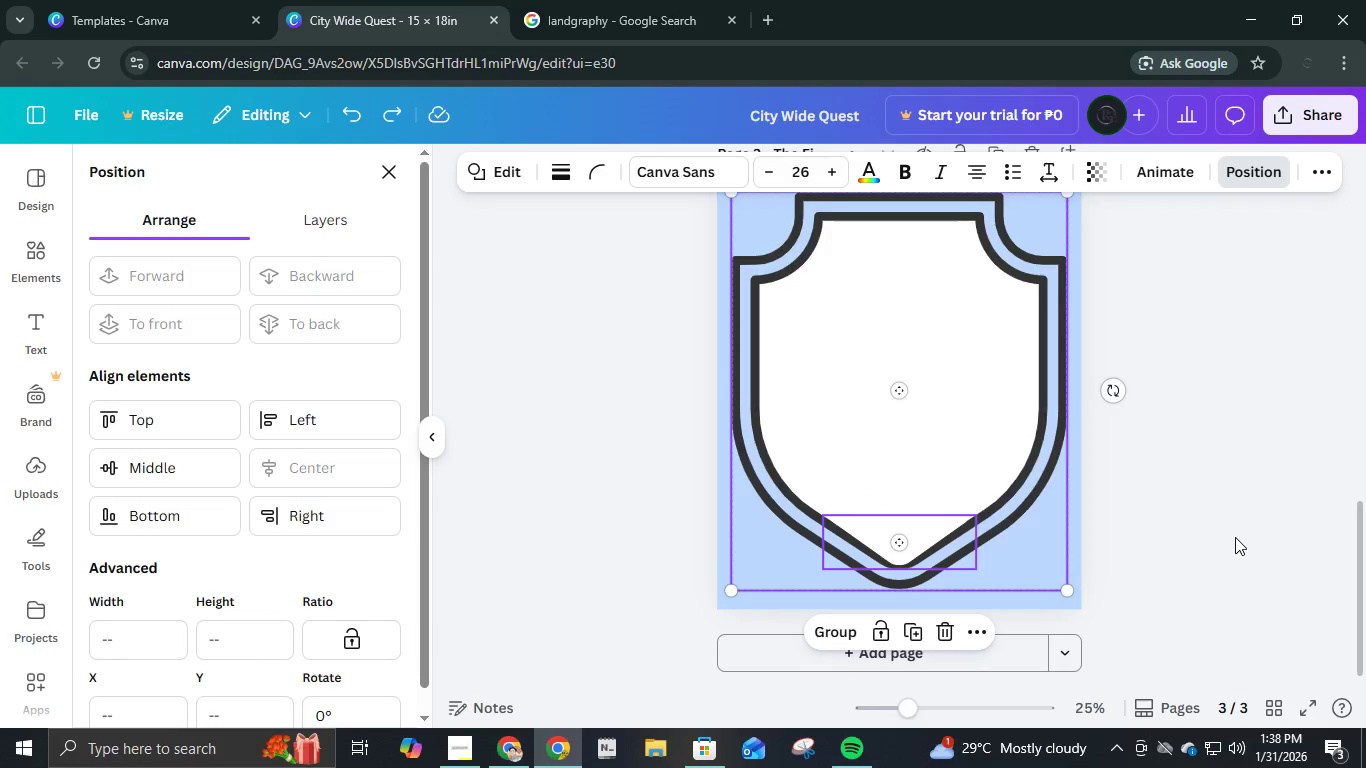 
key(Control+Z)
 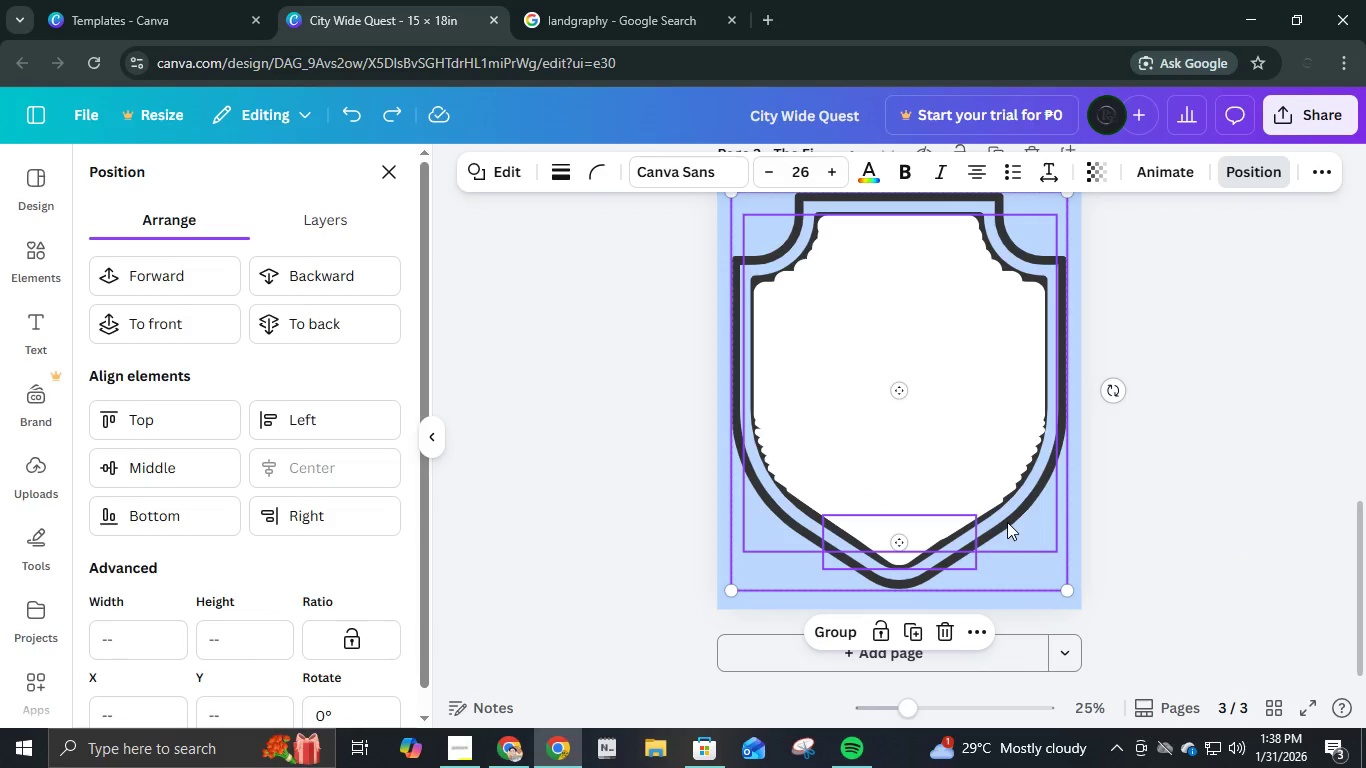 
key(Control+Z)
 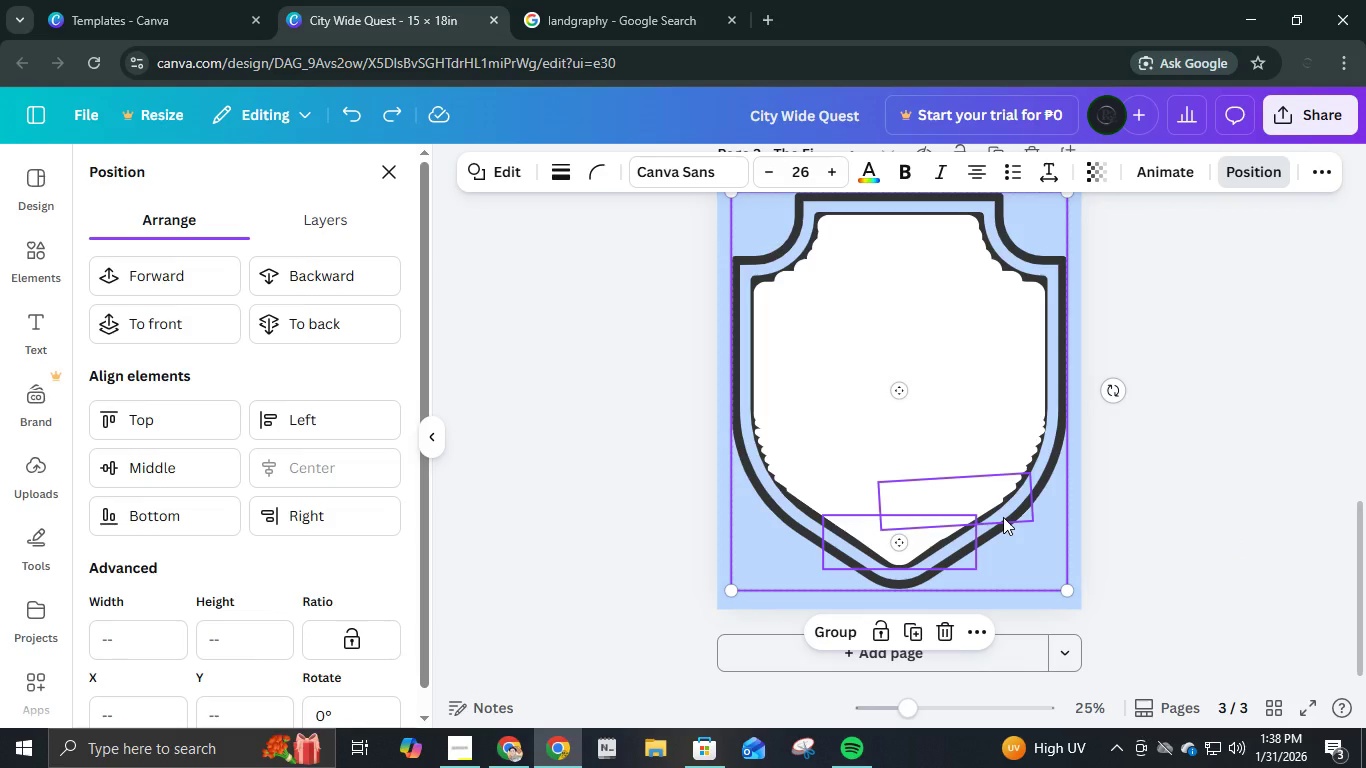 
key(Control+Y)
 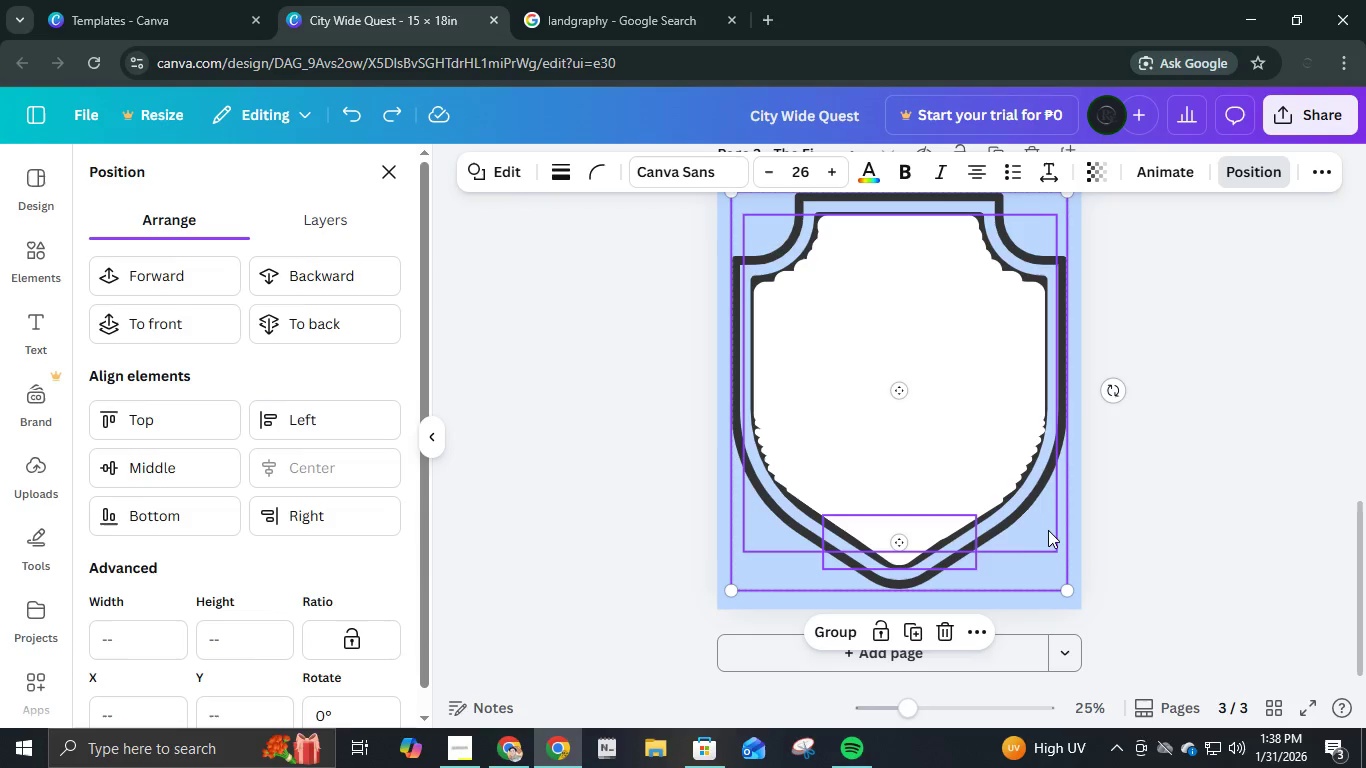 
key(Control+Z)
 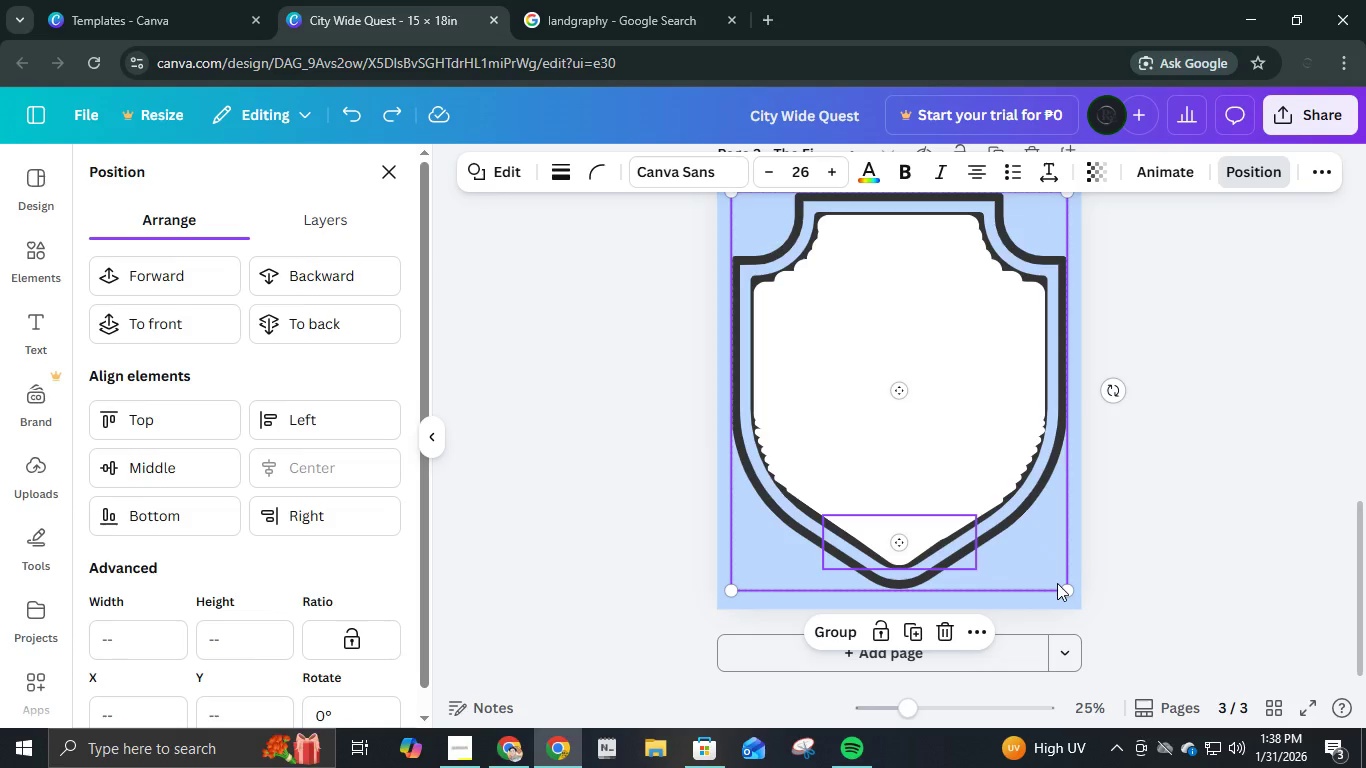 
key(Control+Z)
 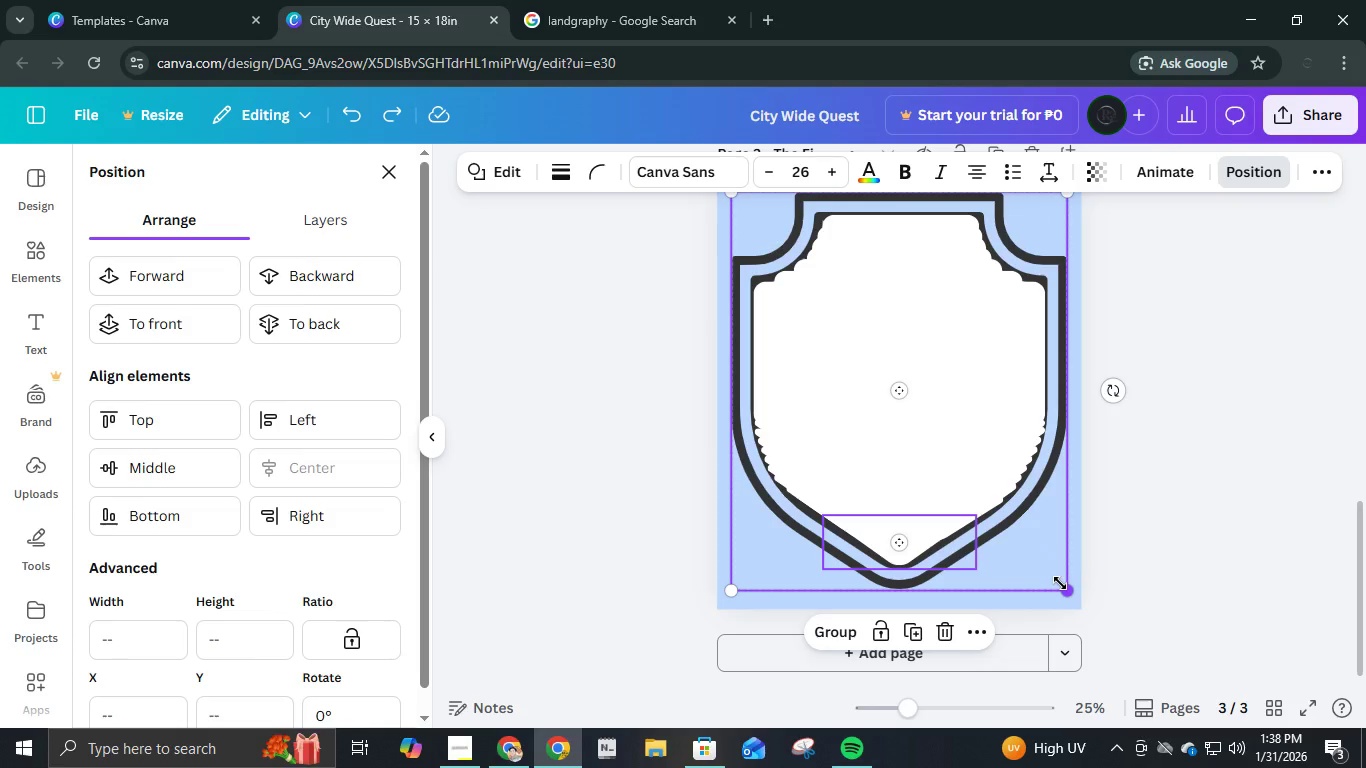 
key(Control+Y)
 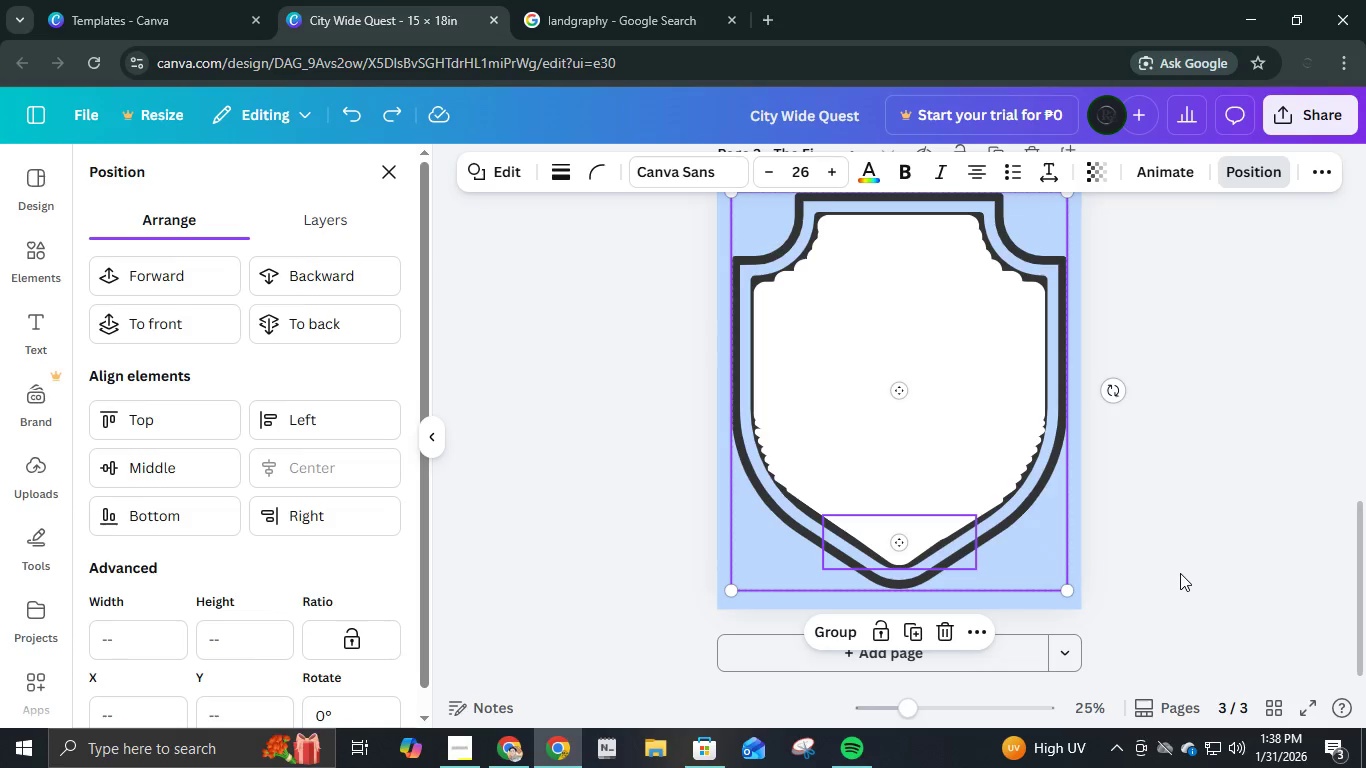 
left_click([1180, 573])
 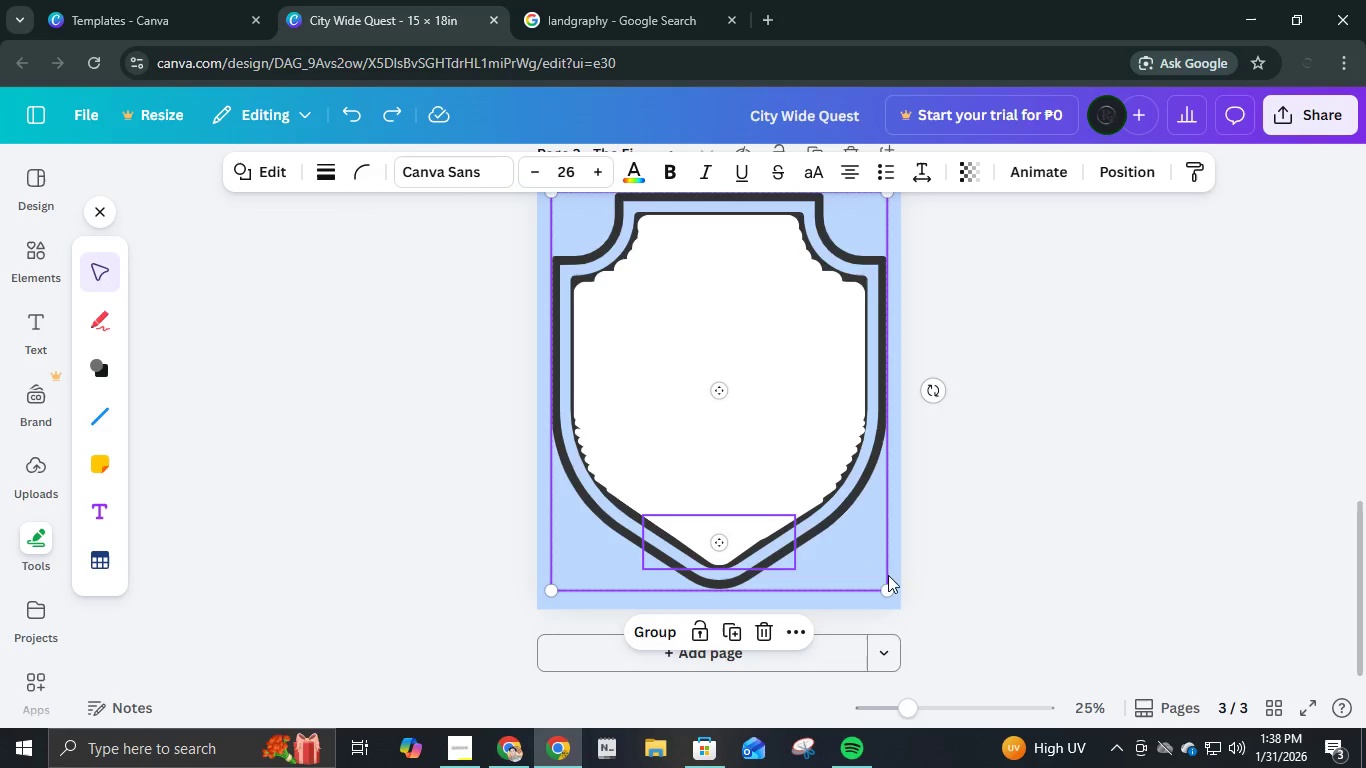 
left_click_drag(start_coordinate=[1143, 572], to_coordinate=[558, 289])
 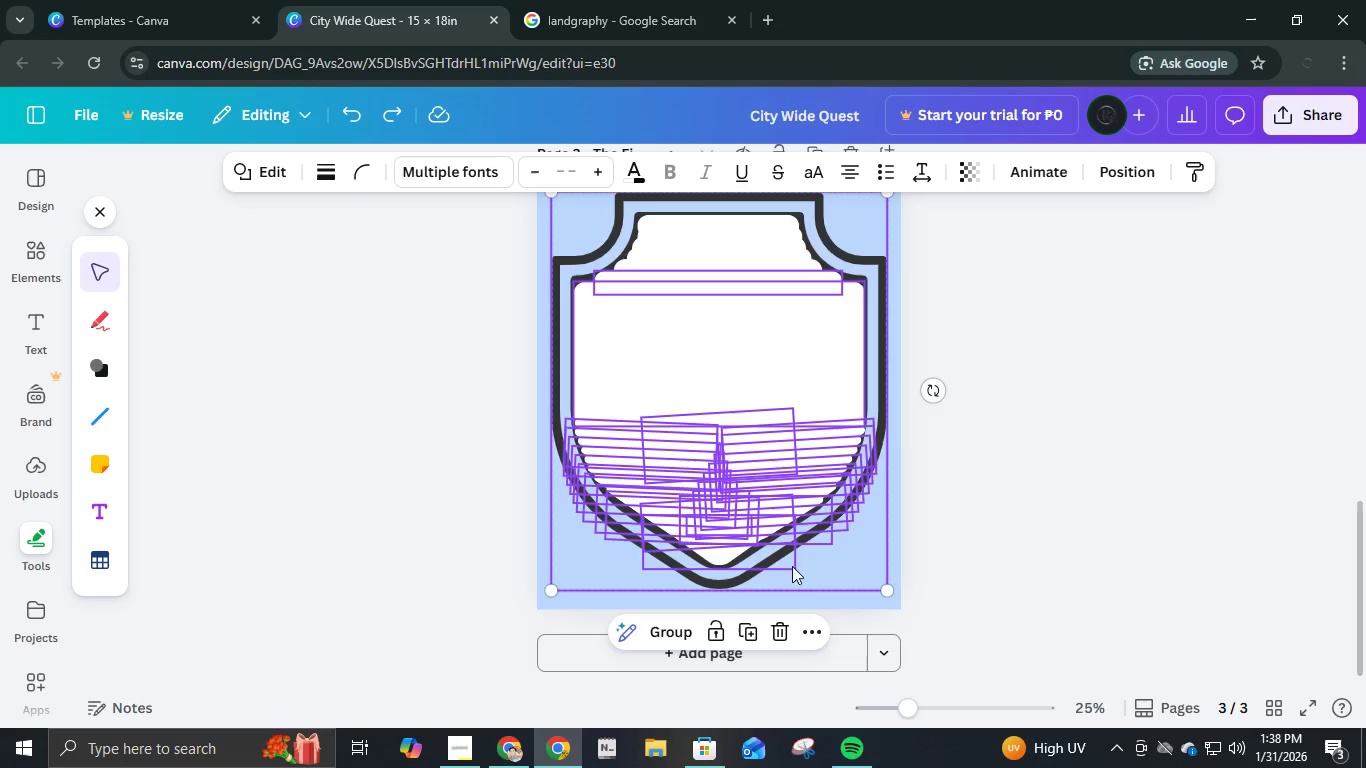 
hold_key(key=ShiftLeft, duration=0.69)
 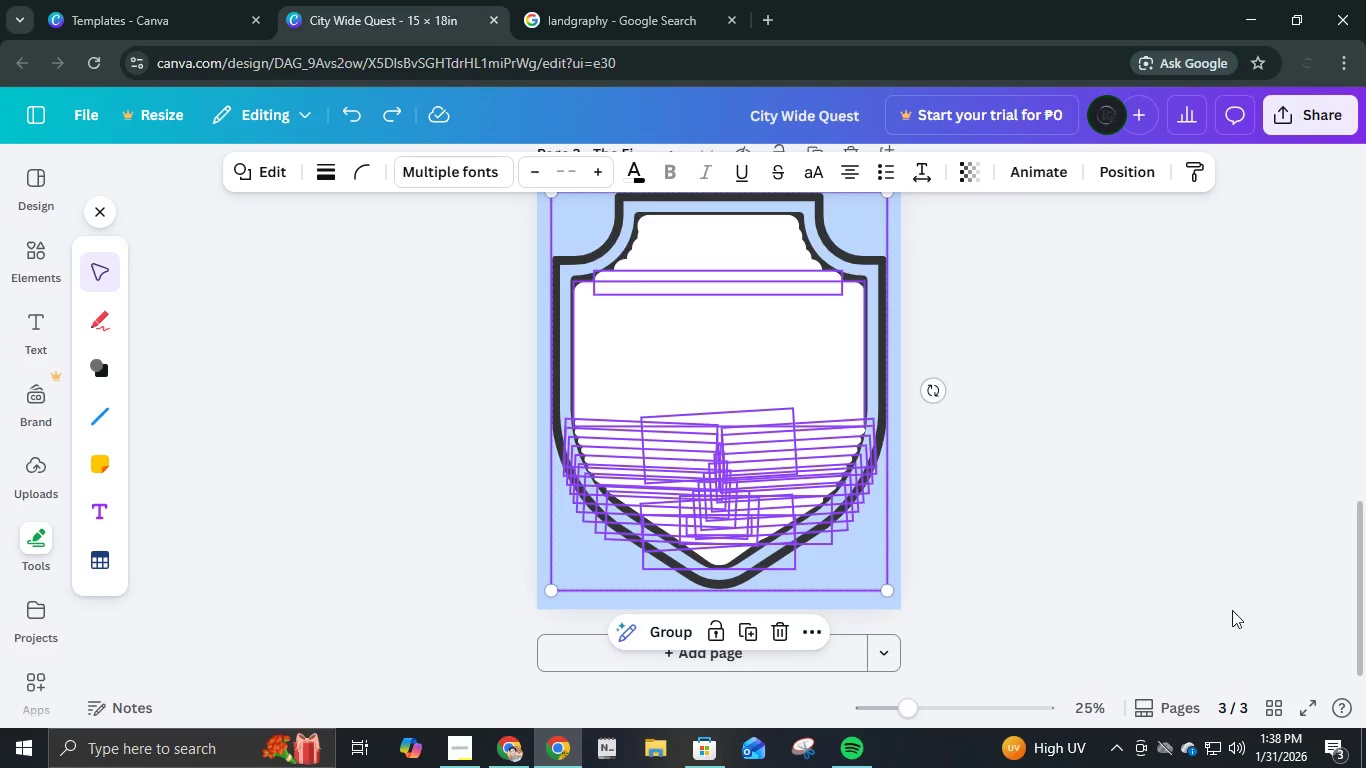 
left_click_drag(start_coordinate=[1225, 622], to_coordinate=[523, 180])
 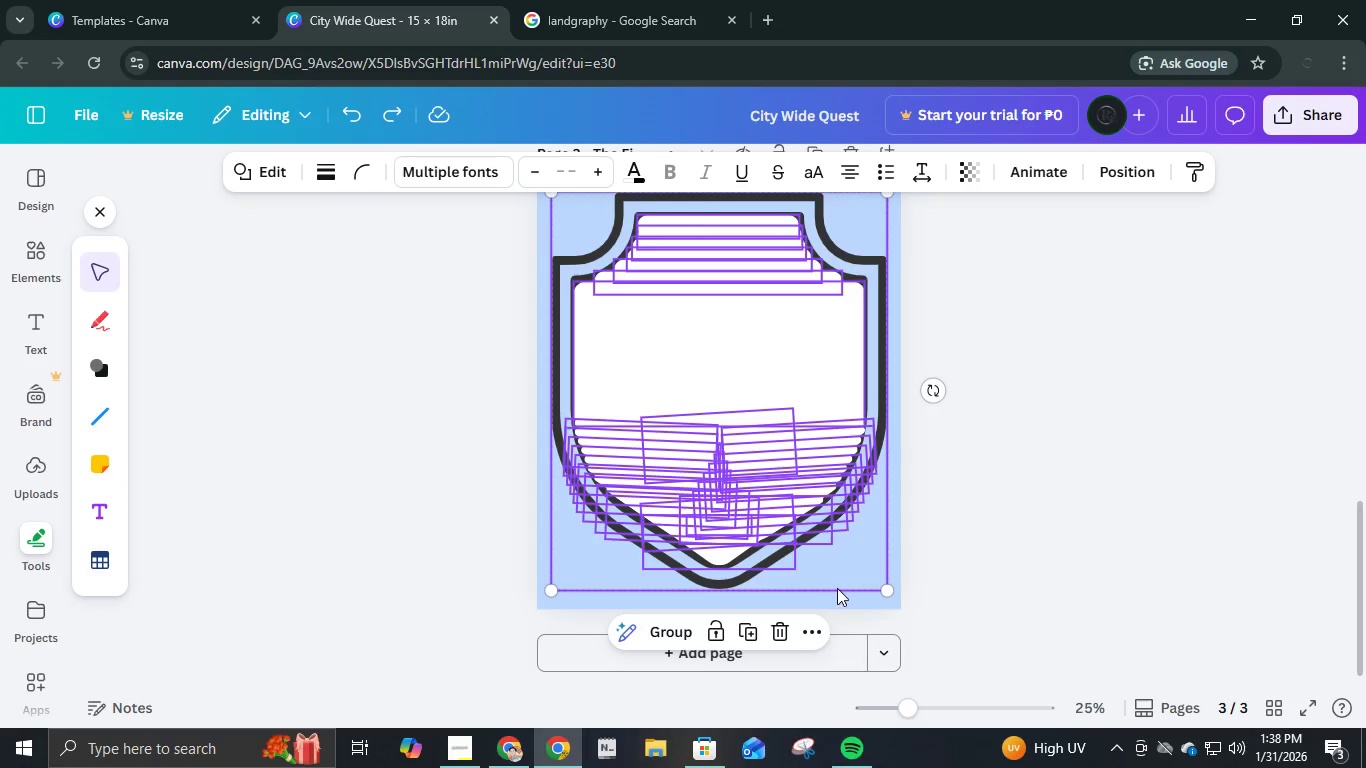 
hold_key(key=ShiftLeft, duration=1.08)
left_click([844, 588])
 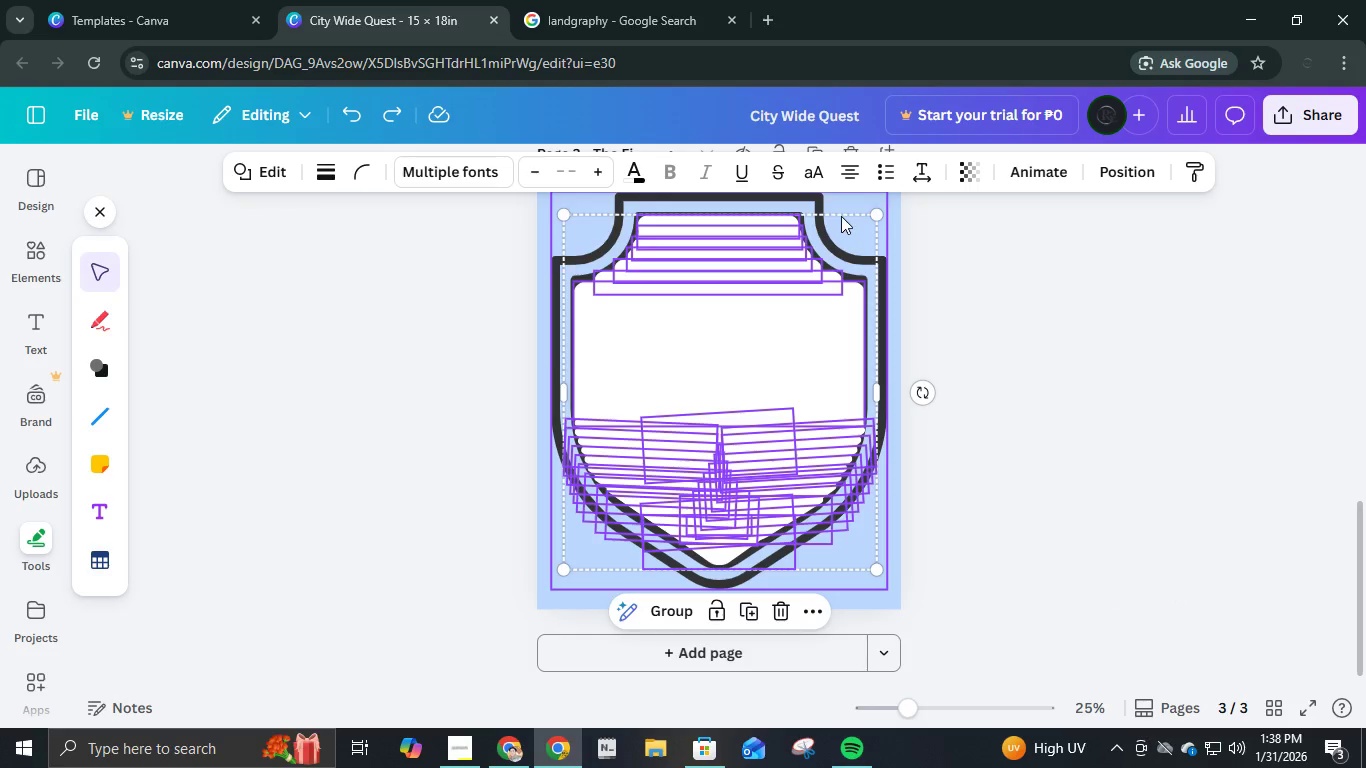 
left_click_drag(start_coordinate=[747, 357], to_coordinate=[995, 389])
 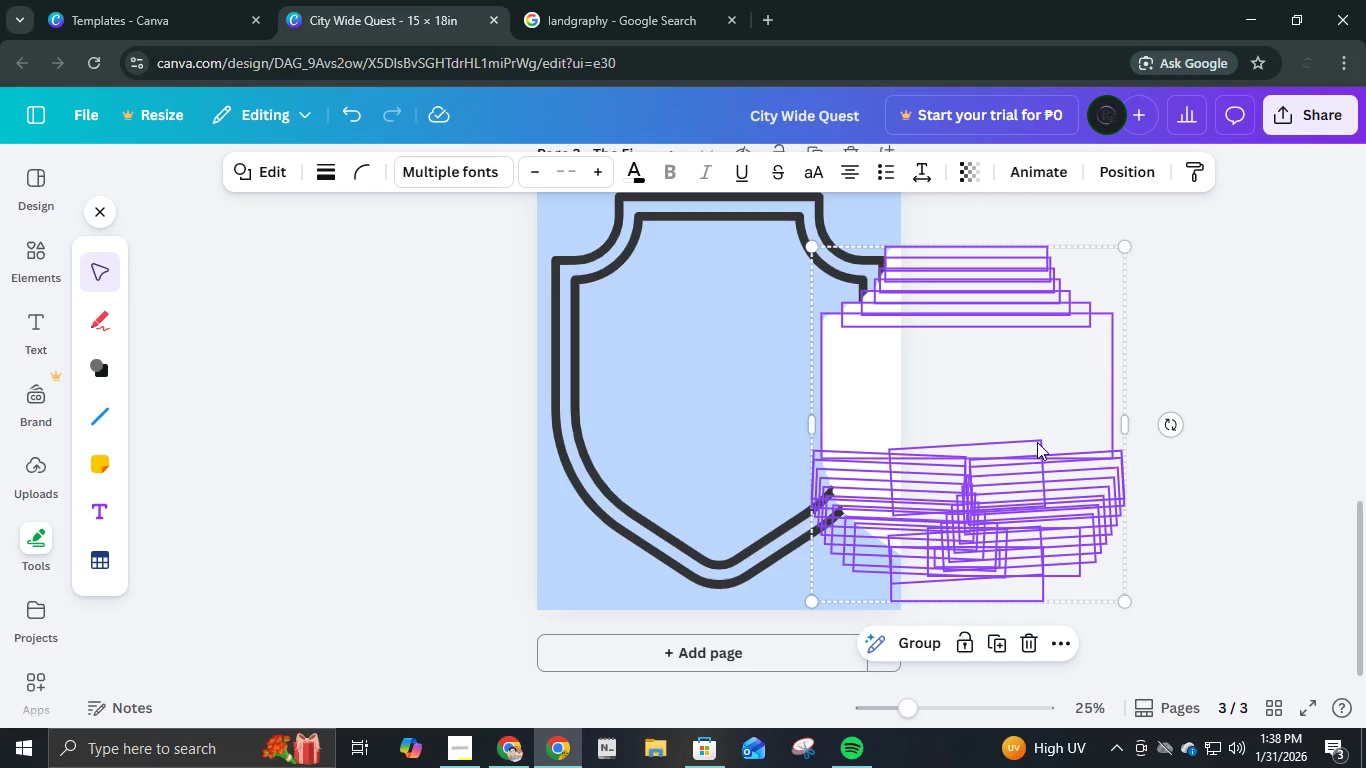 
key(Control+Z)
 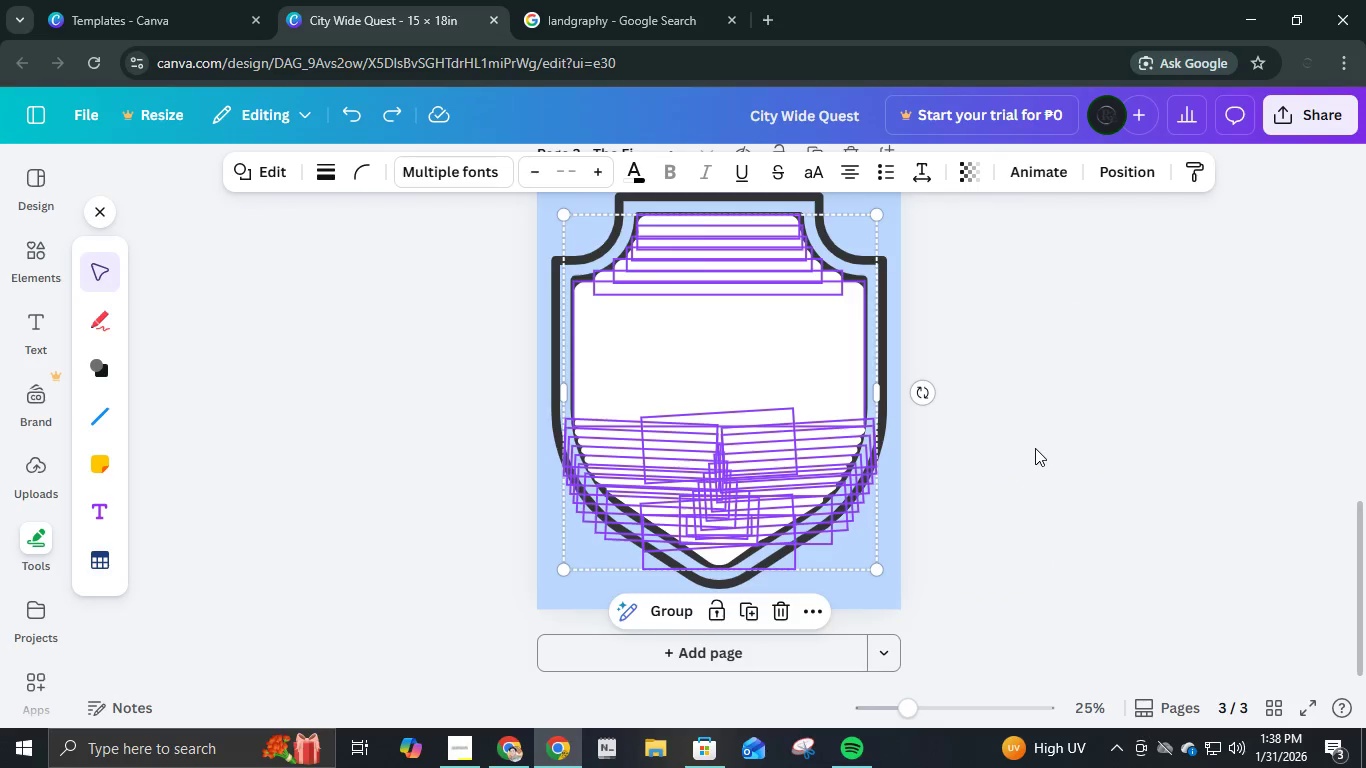 
key(Control+G)
 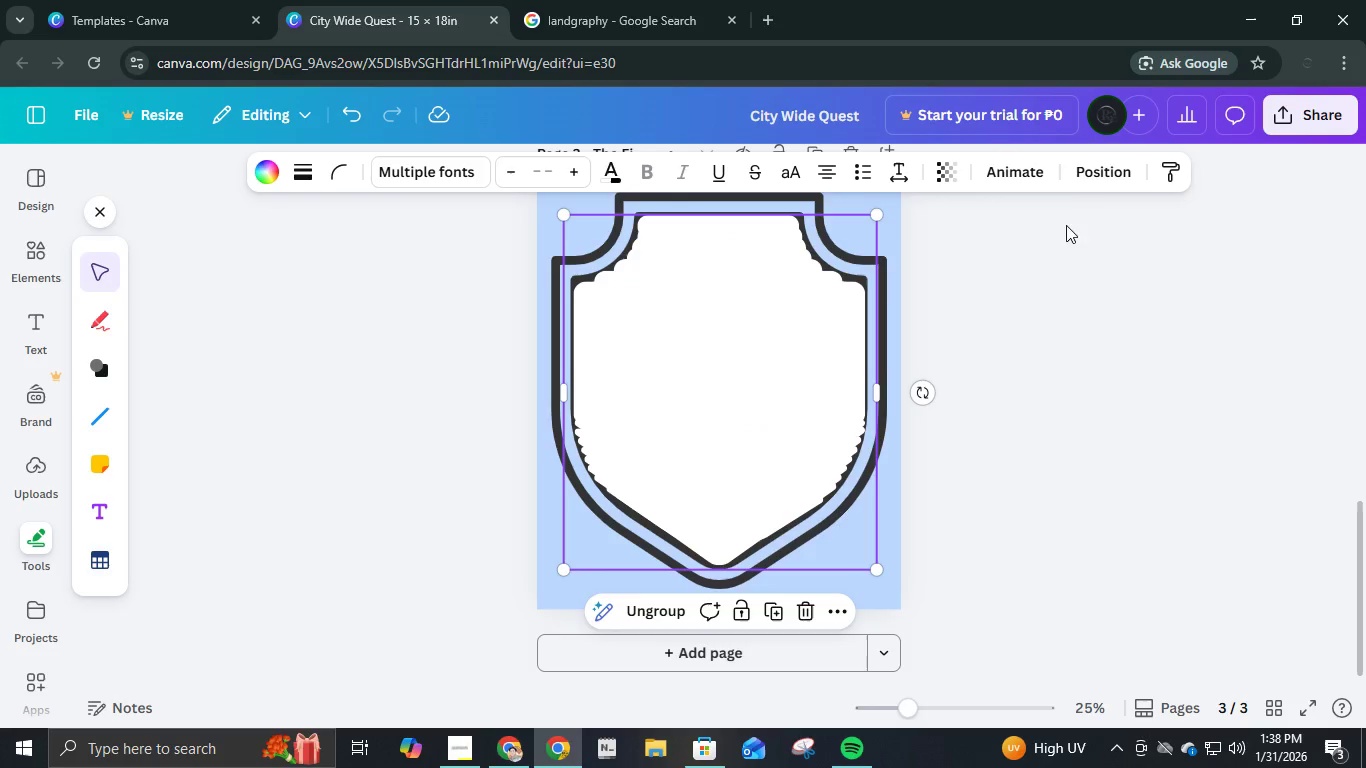 
left_click([1097, 180])
 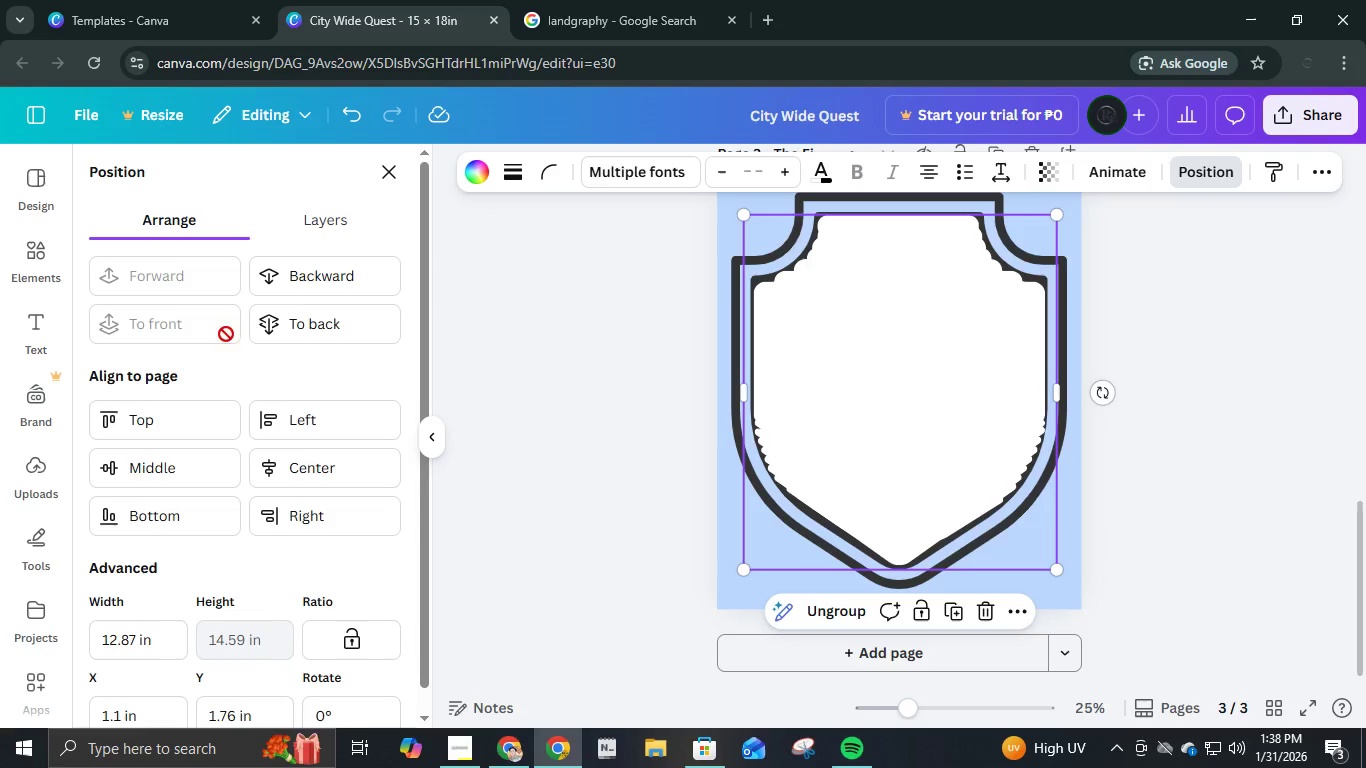 
left_click([257, 322])
 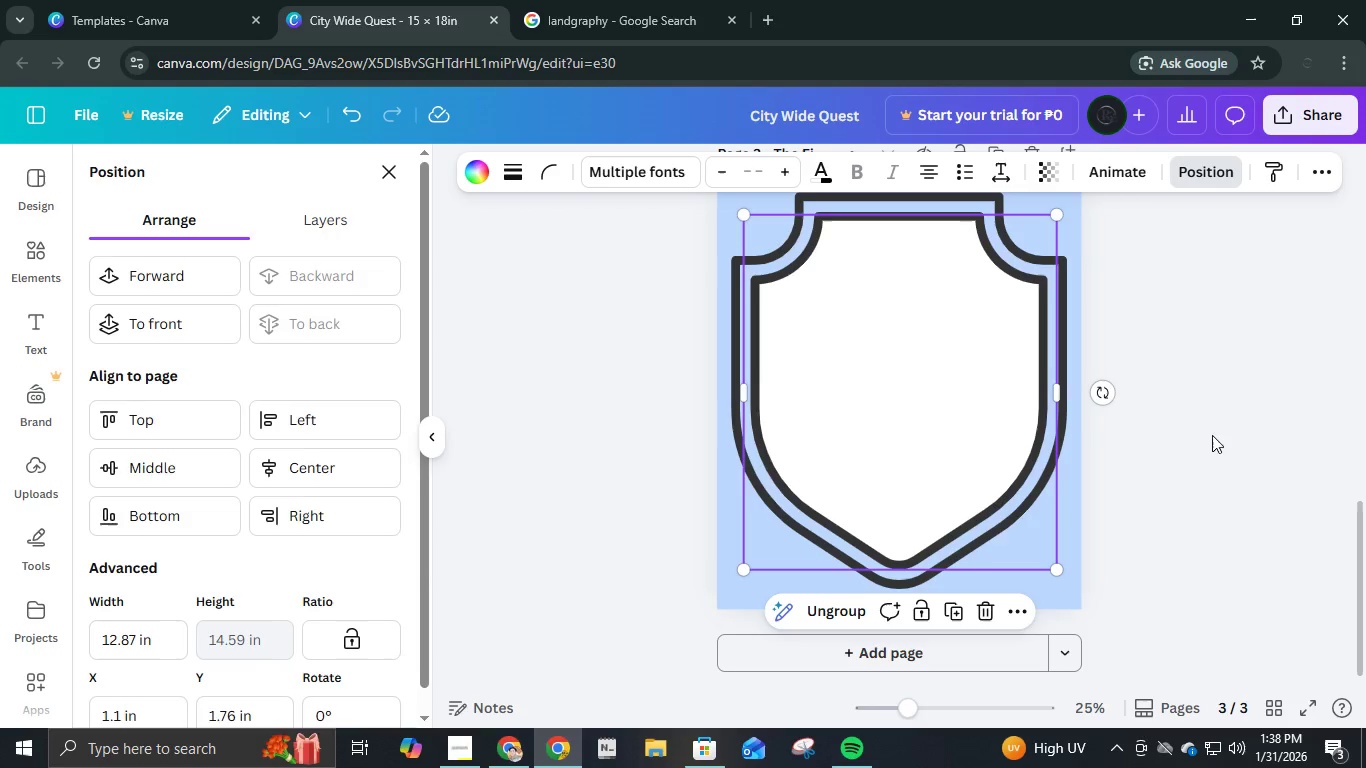 
left_click([1202, 436])
 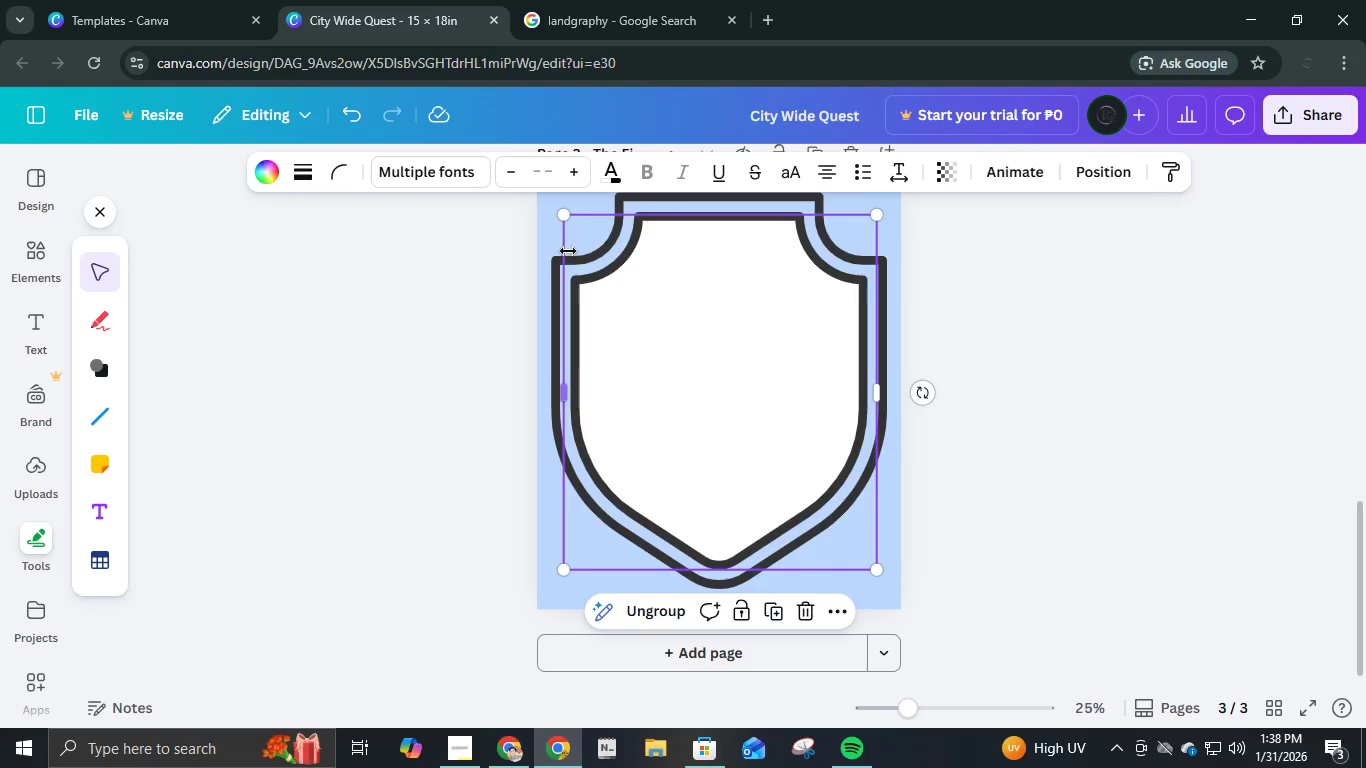 
left_click([49, 327])
 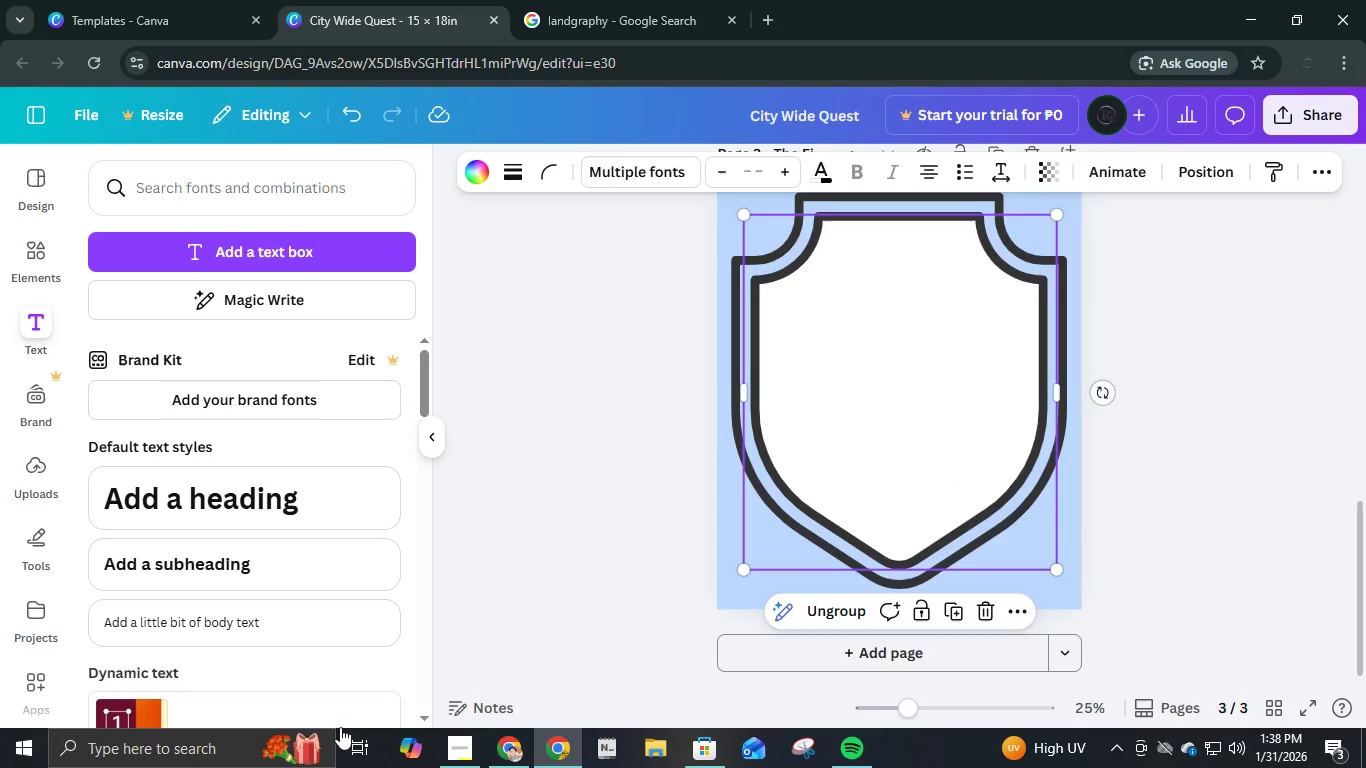 
left_click([245, 575])
 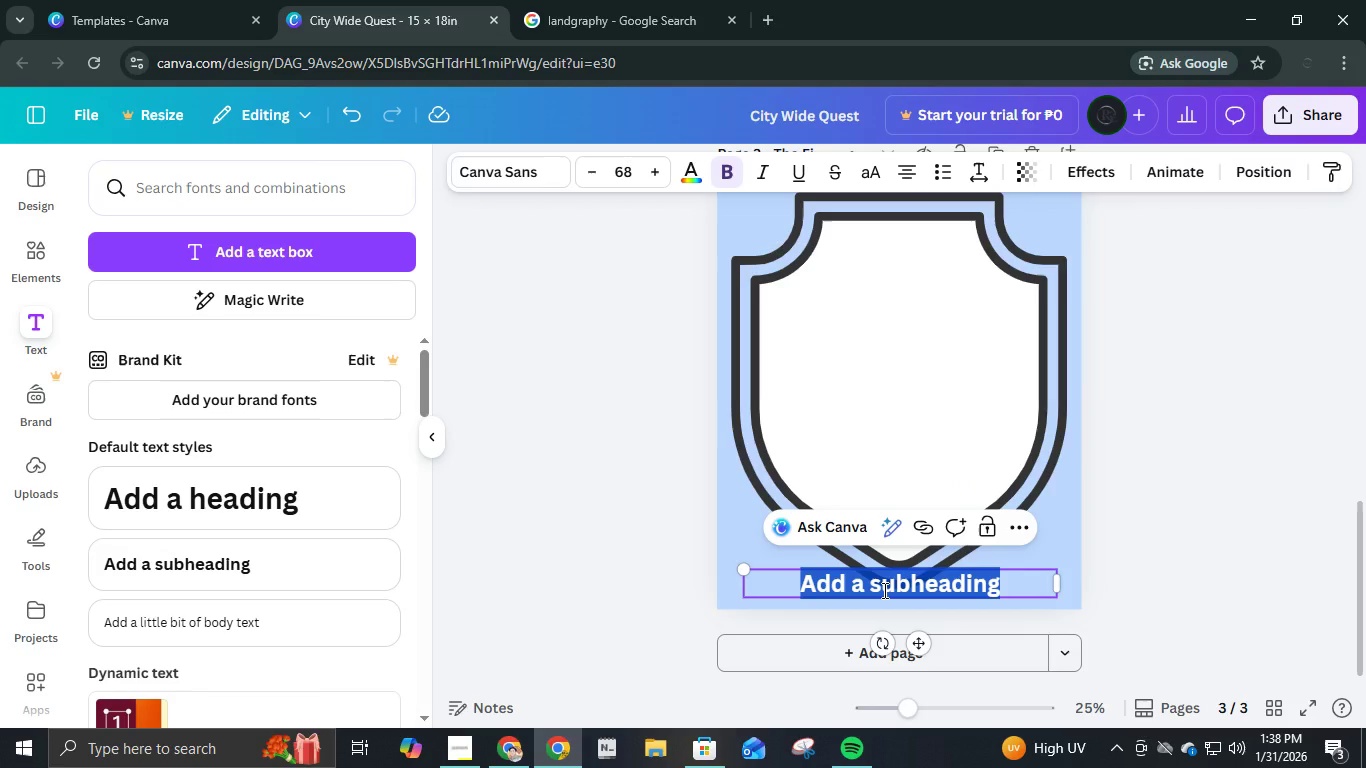 
type(es)
key(Backspace)
key(Backspace)
type(EST. 2026)
 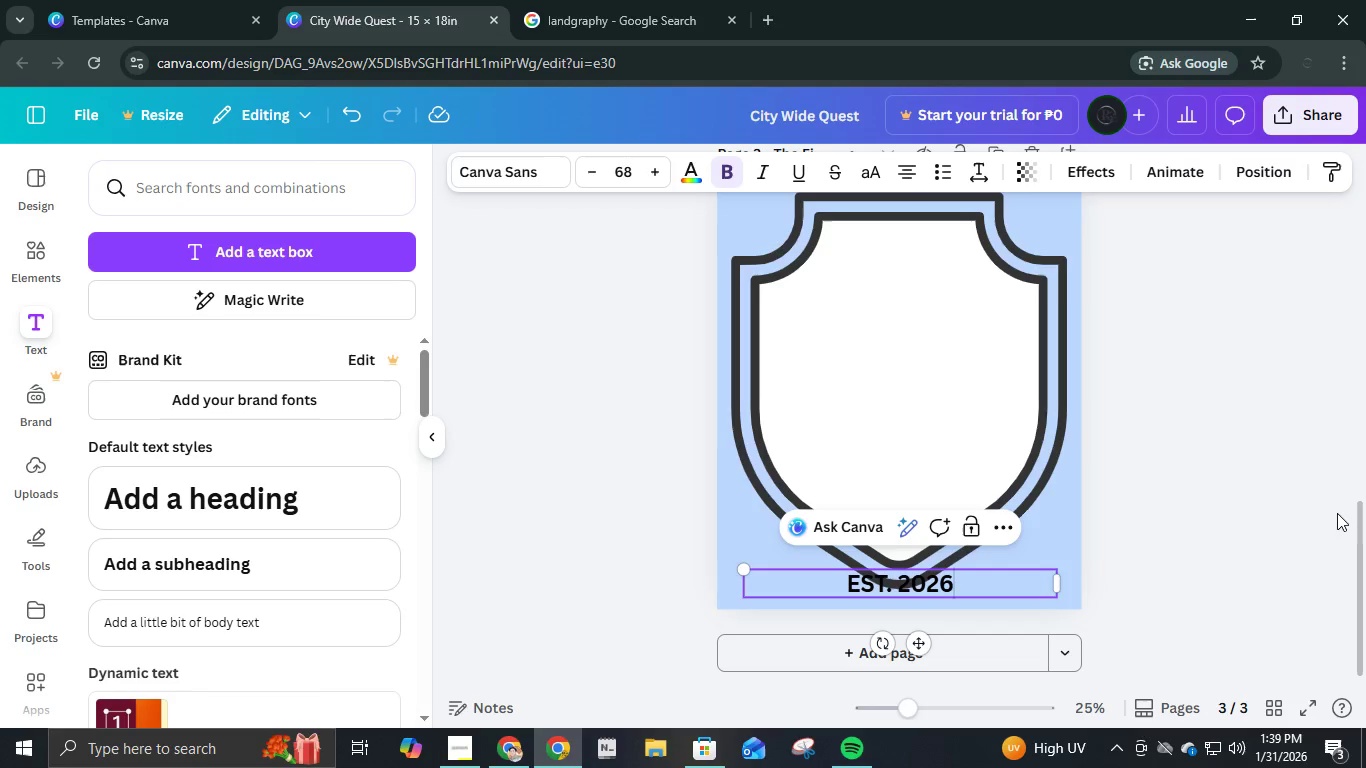 
left_click([1147, 499])
 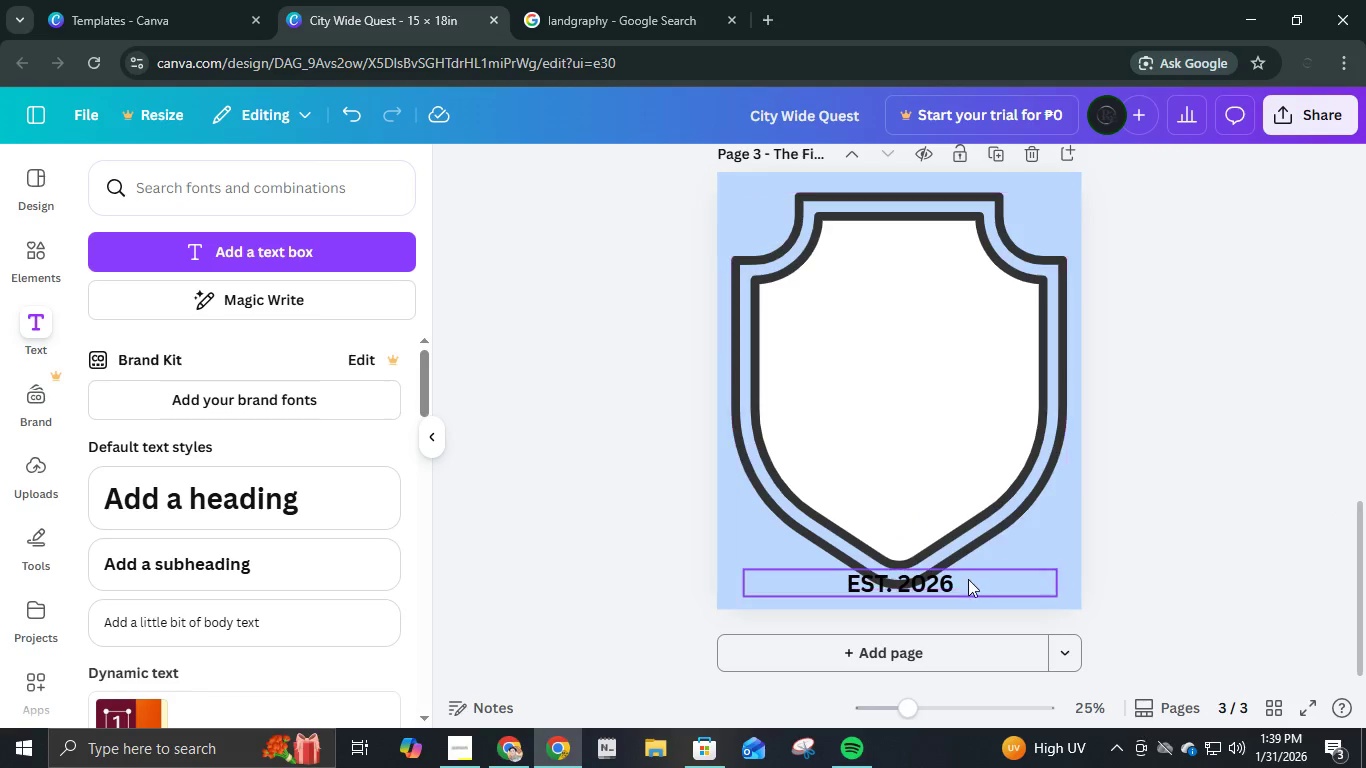 
left_click([965, 580])
 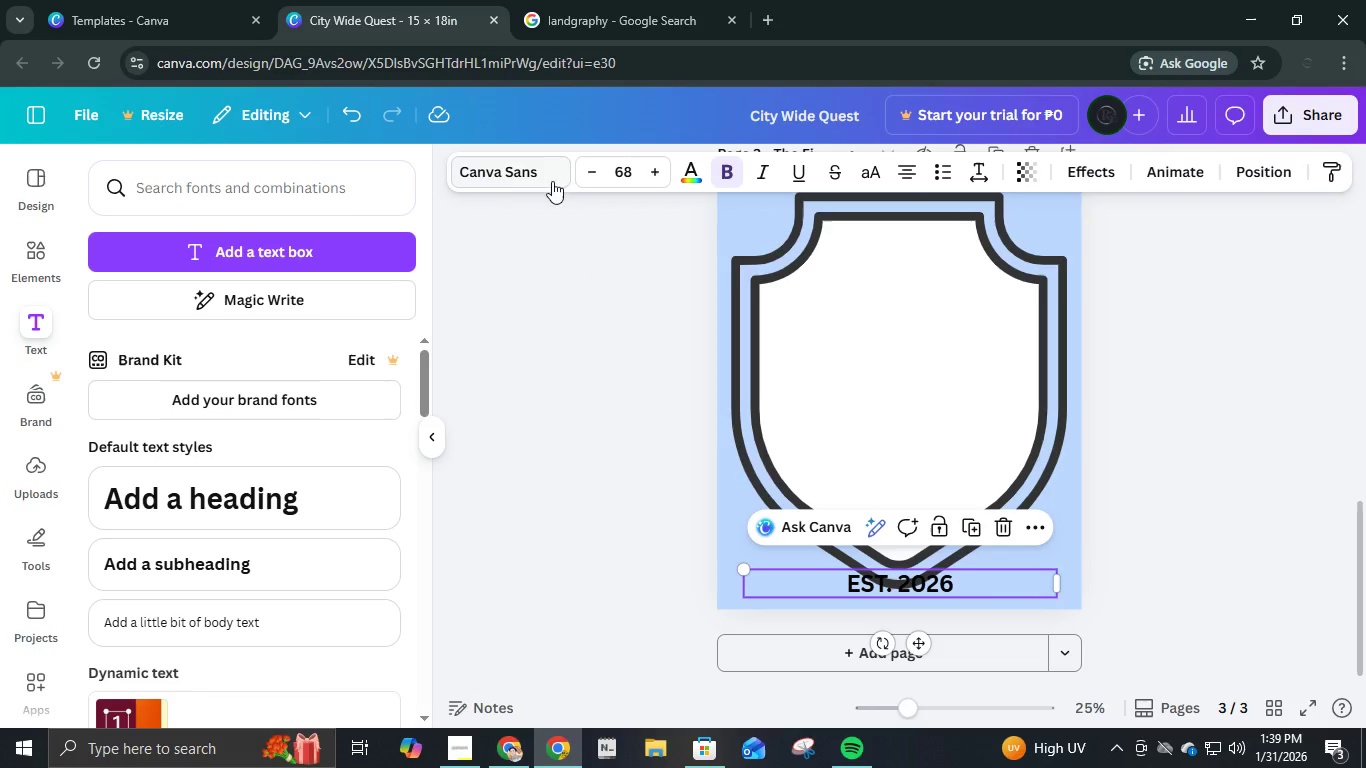 
left_click([509, 179])
 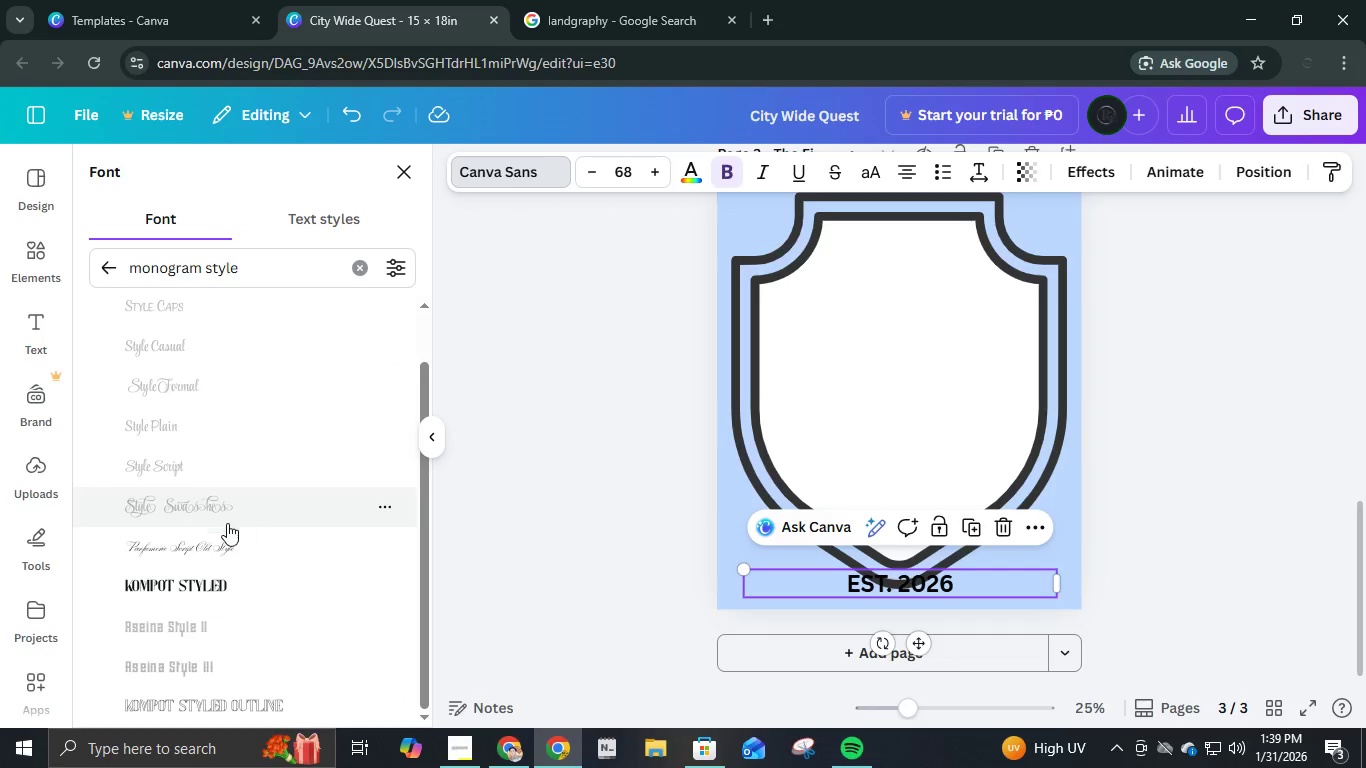 
left_click([217, 583])
 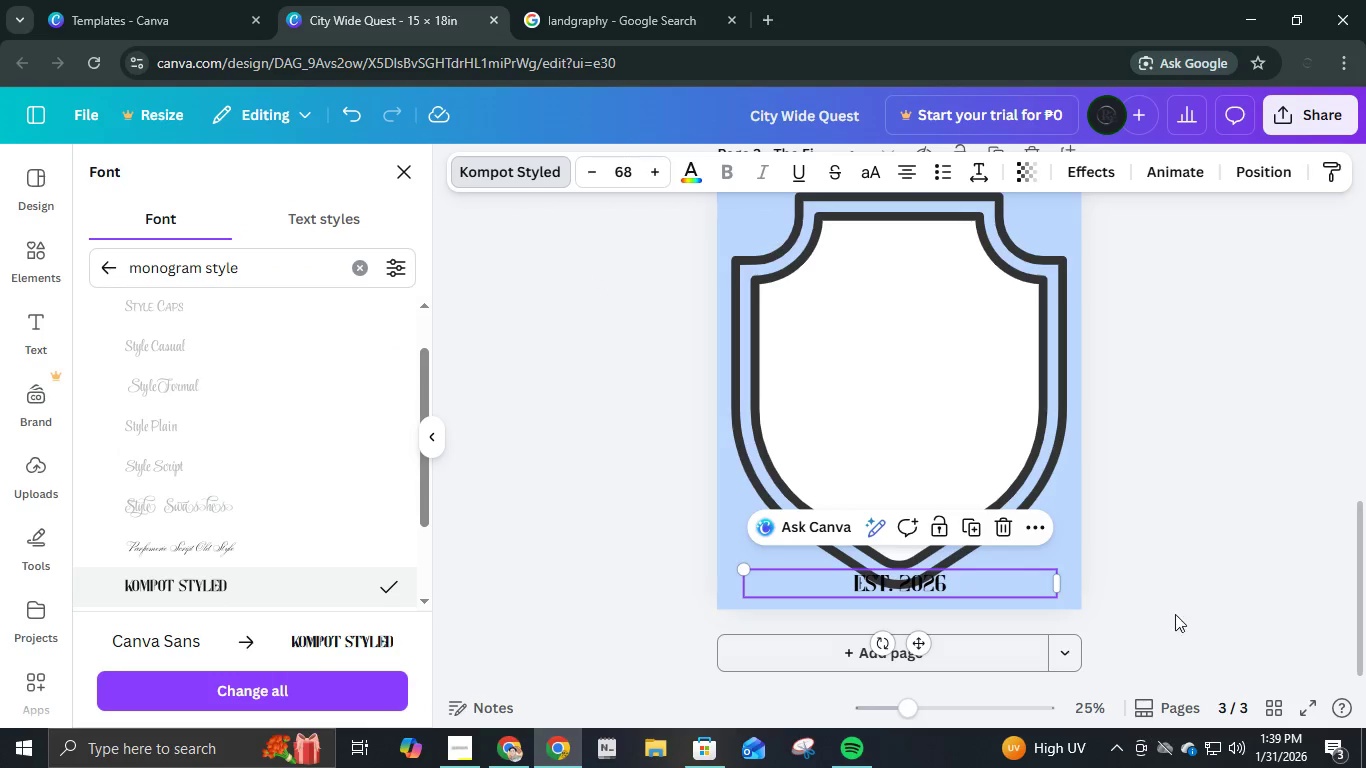 
left_click([1187, 560])
 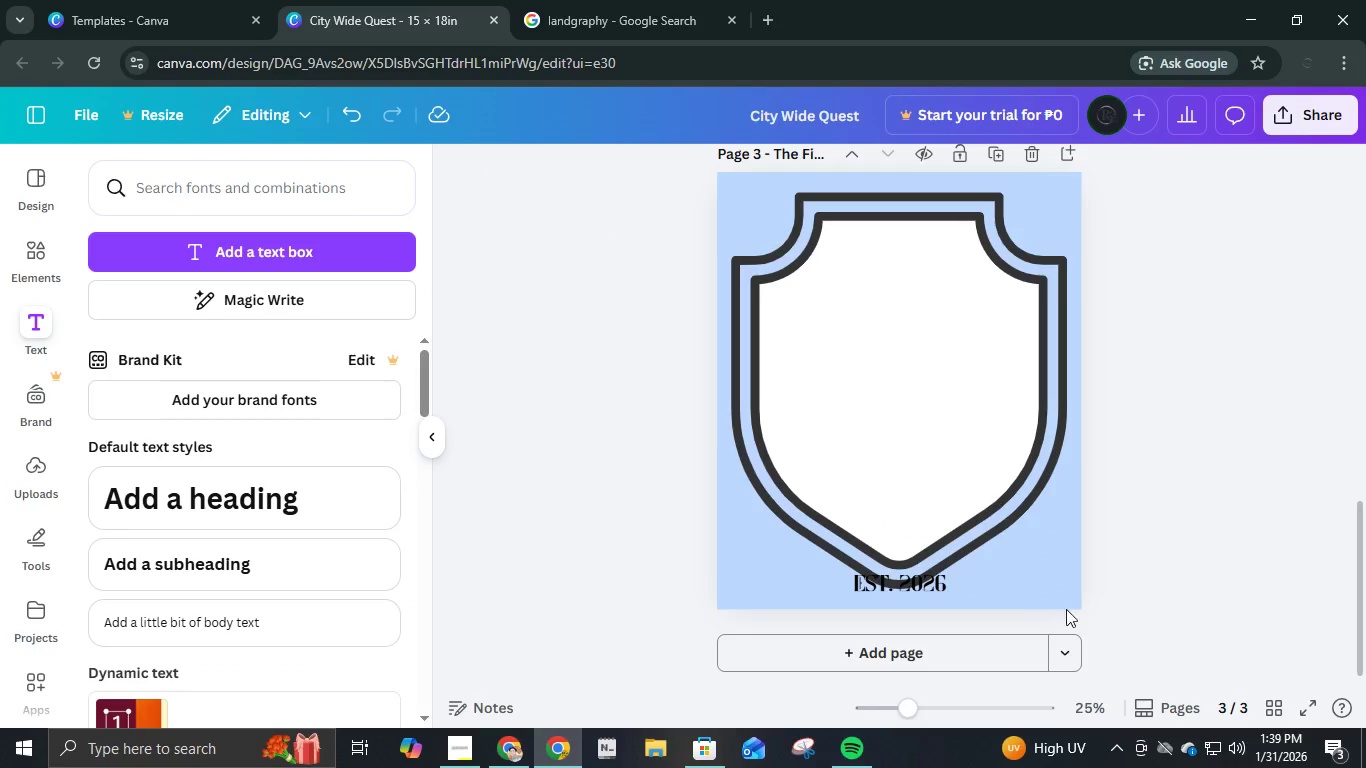 
left_click_drag(start_coordinate=[910, 589], to_coordinate=[915, 540])
 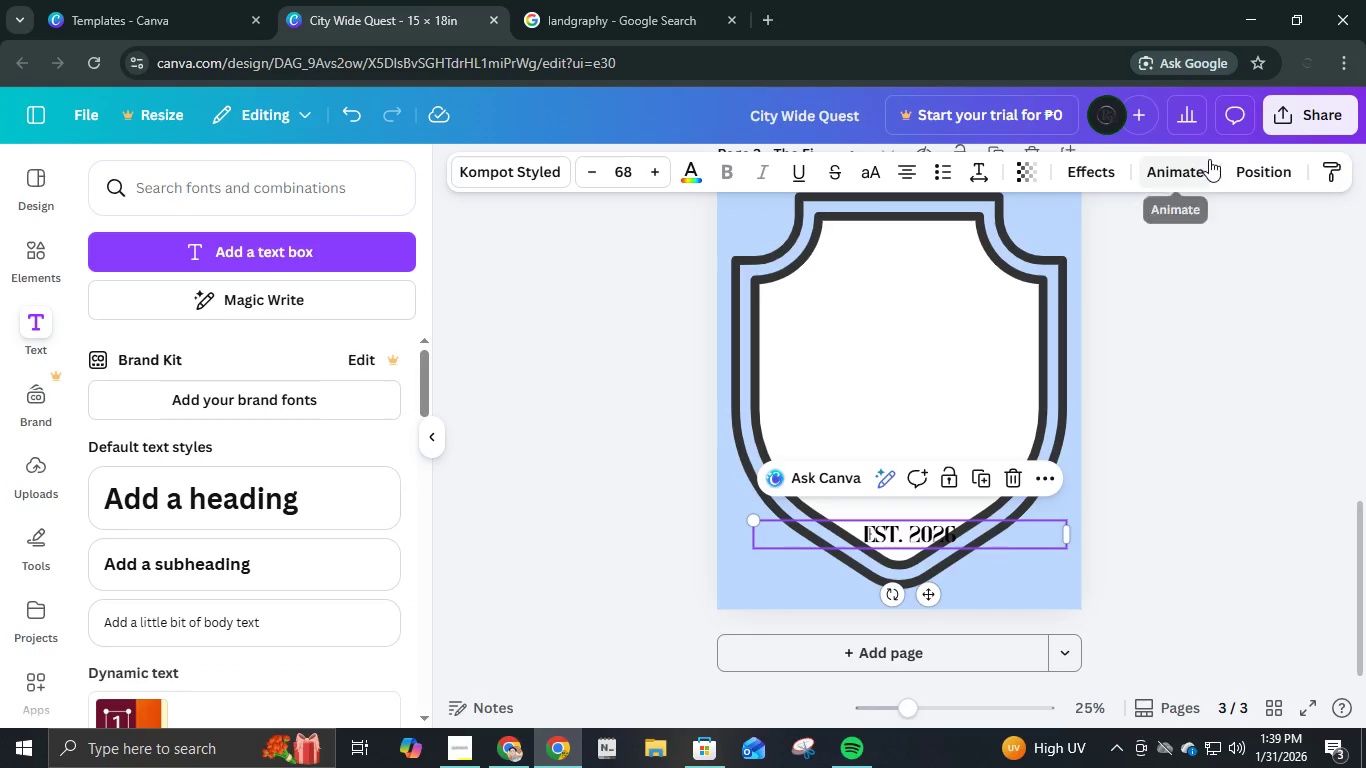 
left_click([1241, 174])
 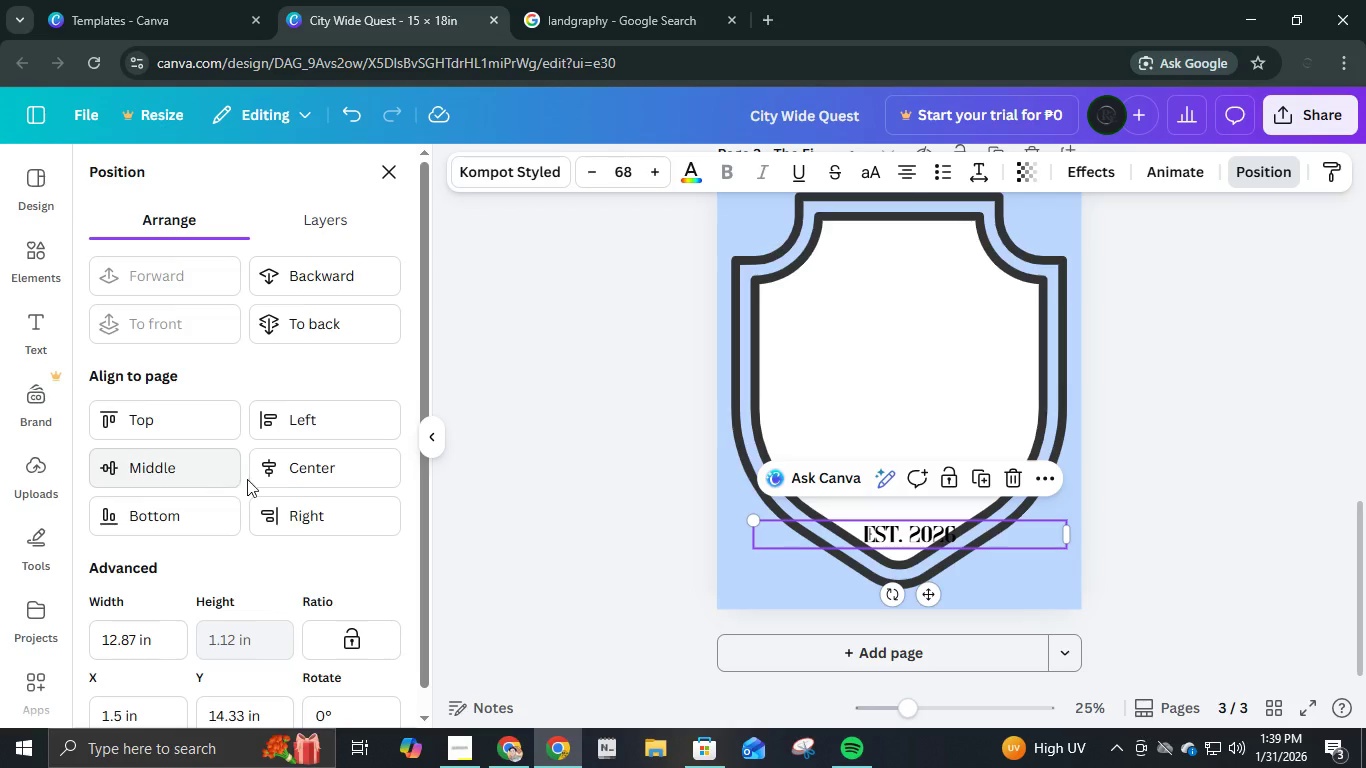 
left_click([180, 465])
 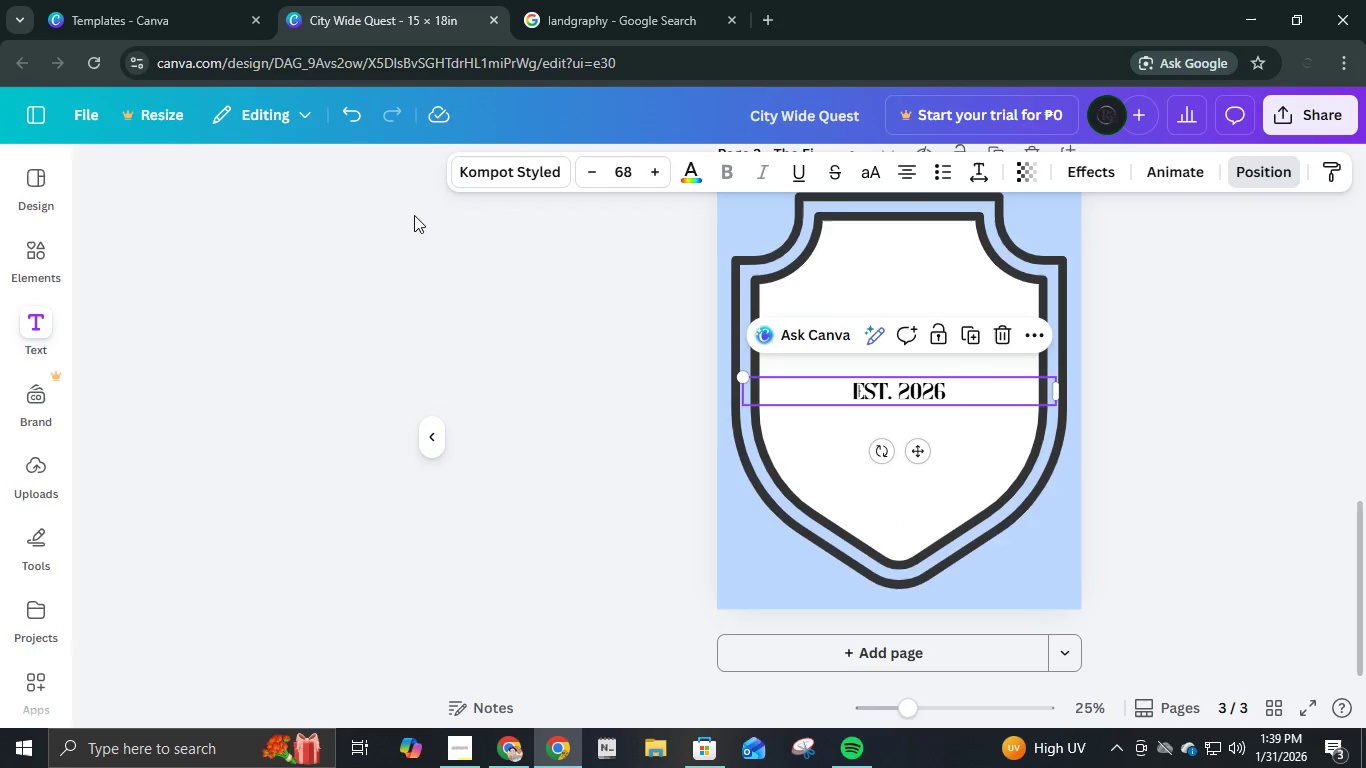 
hold_key(key=ArrowDown, duration=0.7)
 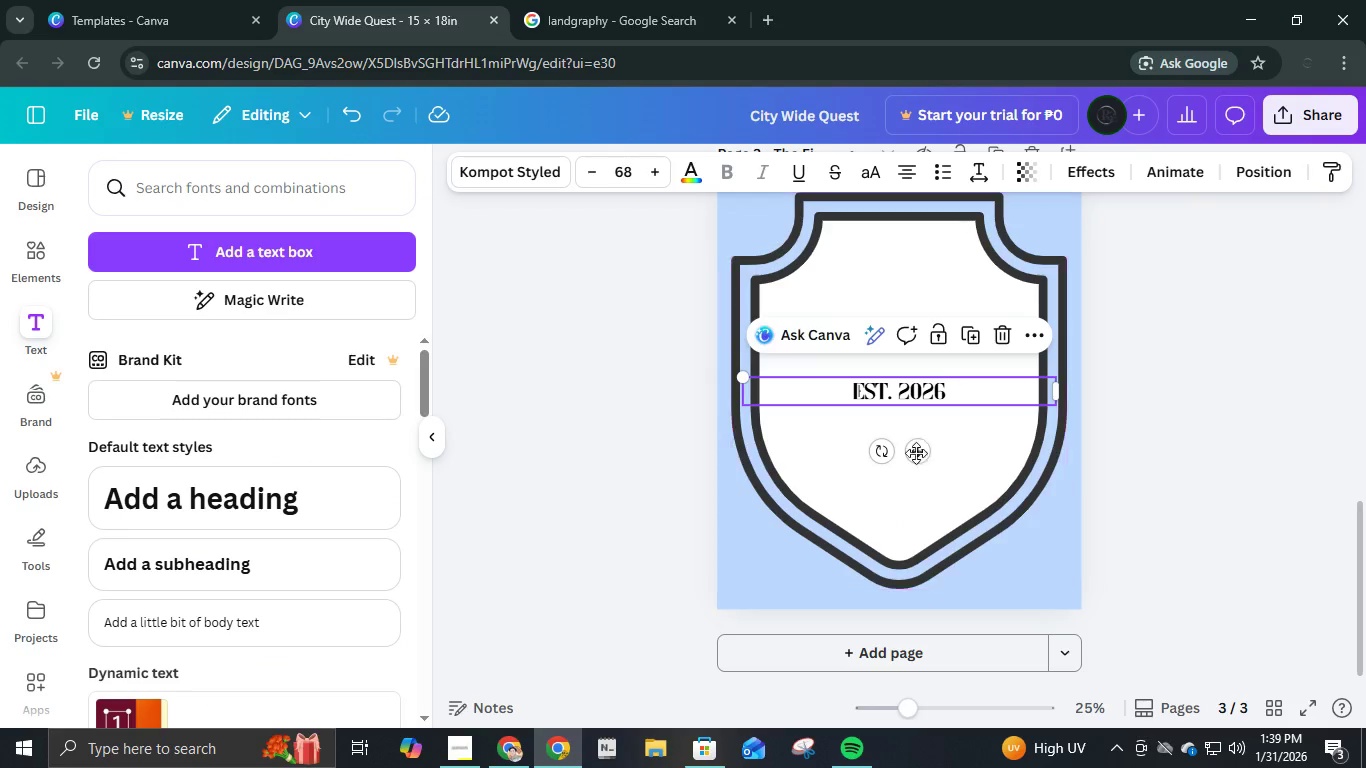 
left_click([913, 458])
 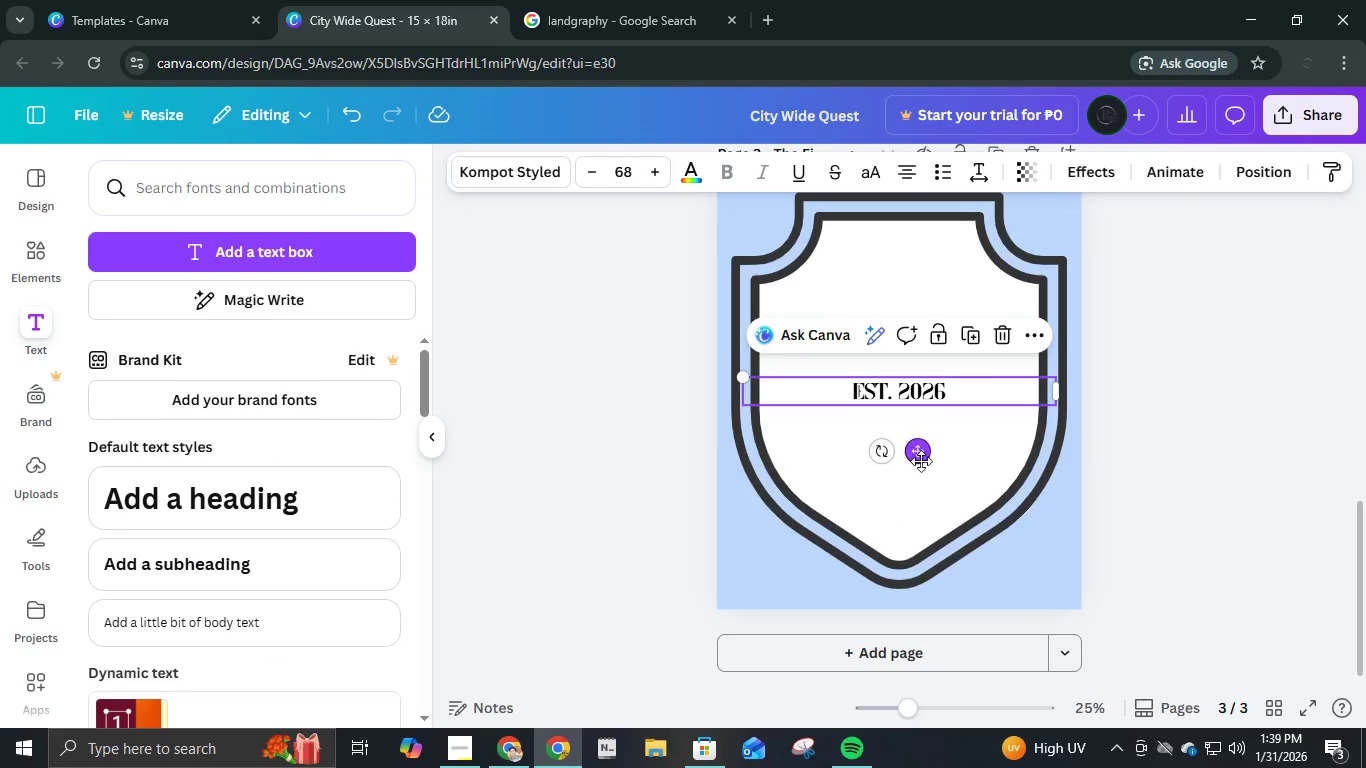 
hold_key(key=ArrowDown, duration=0.66)
 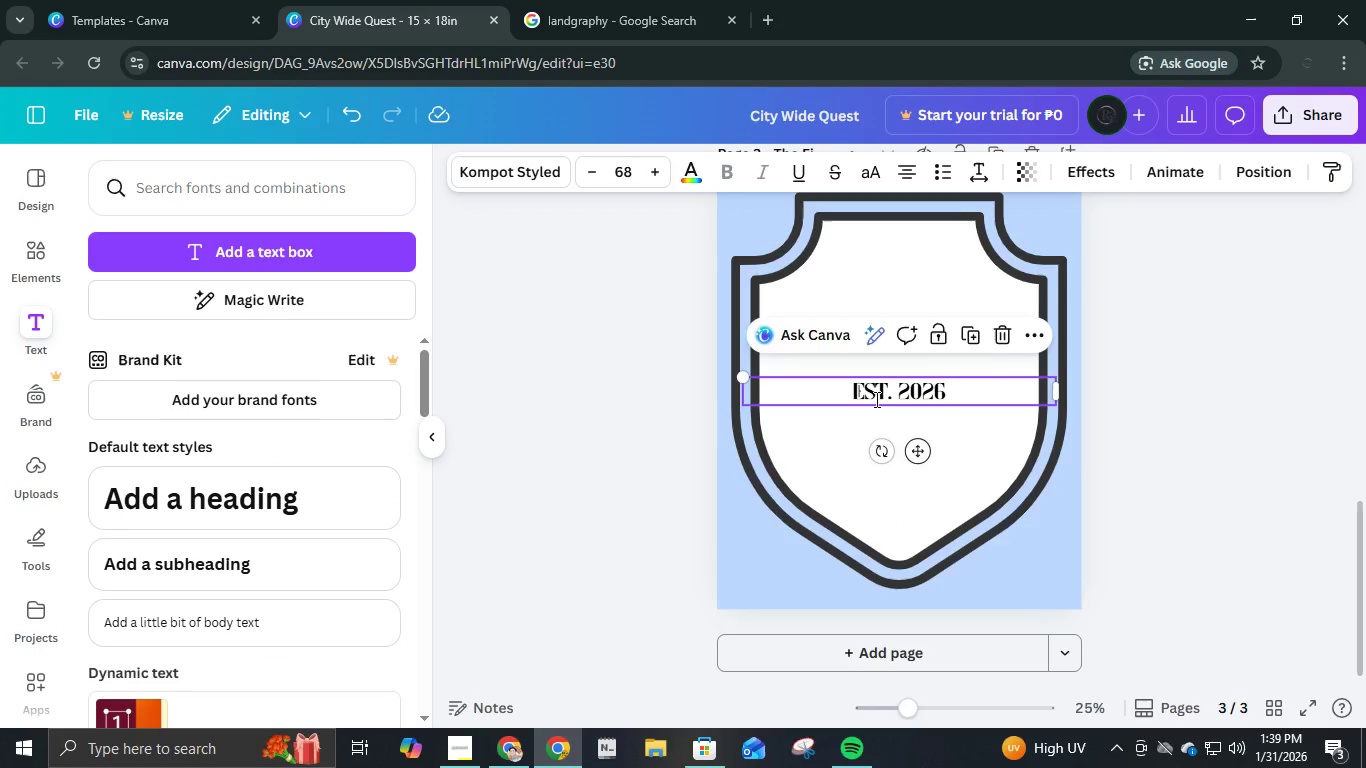 
left_click([875, 399])
 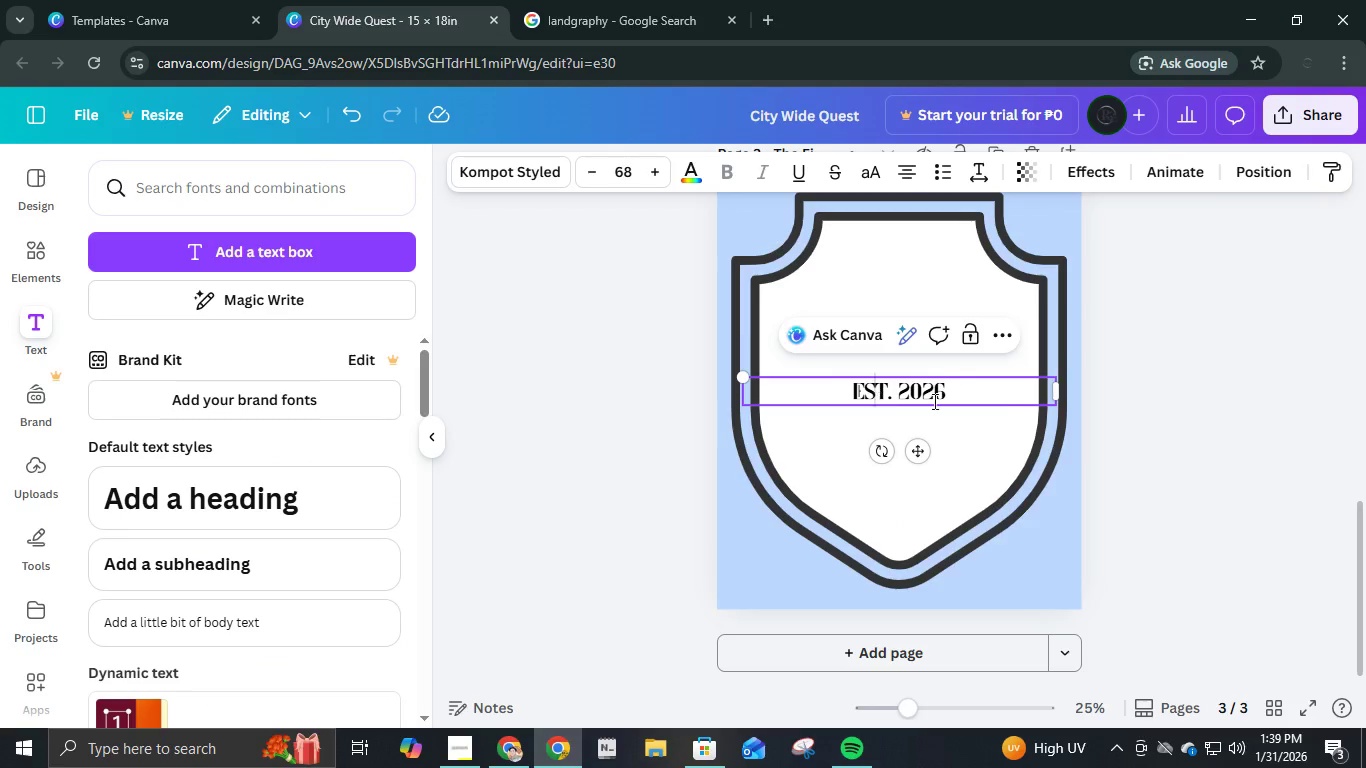 
hold_key(key=ArrowDown, duration=0.44)
 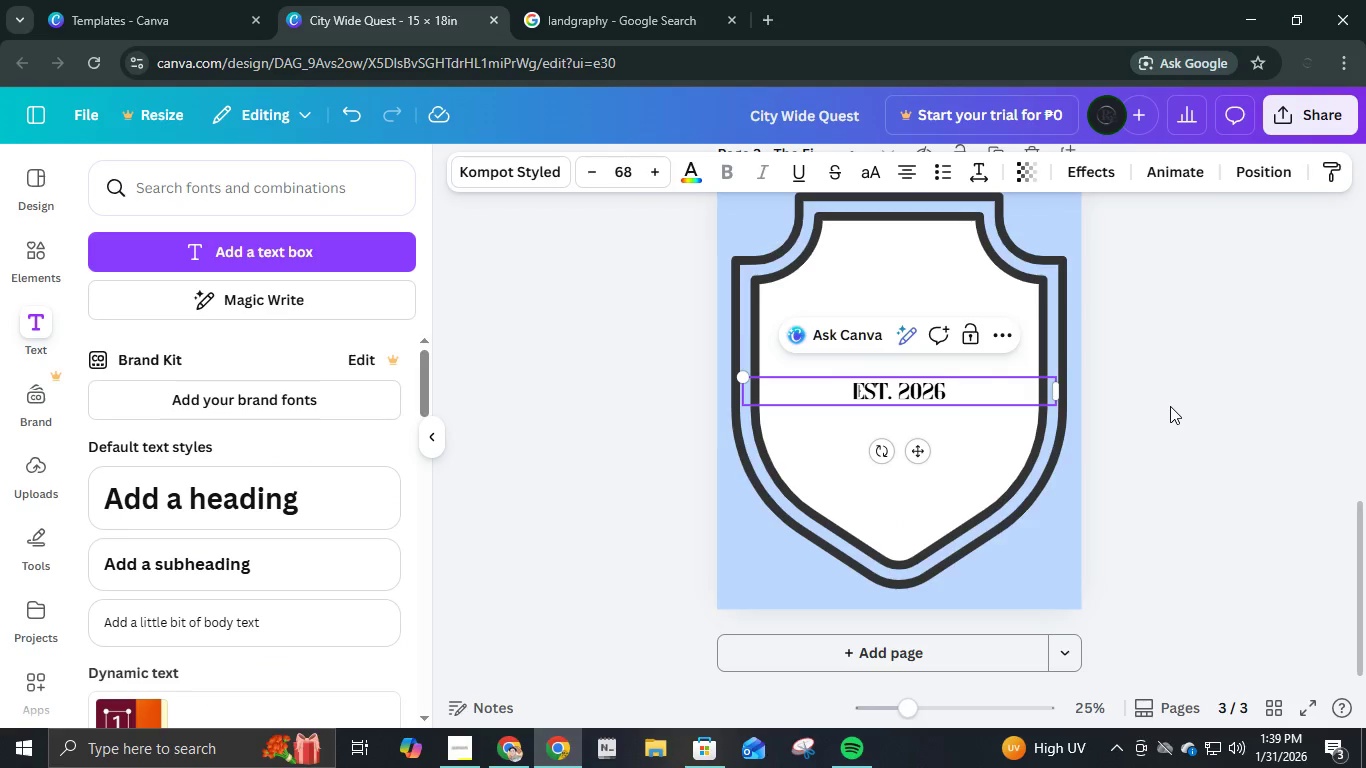 
left_click([1170, 406])
 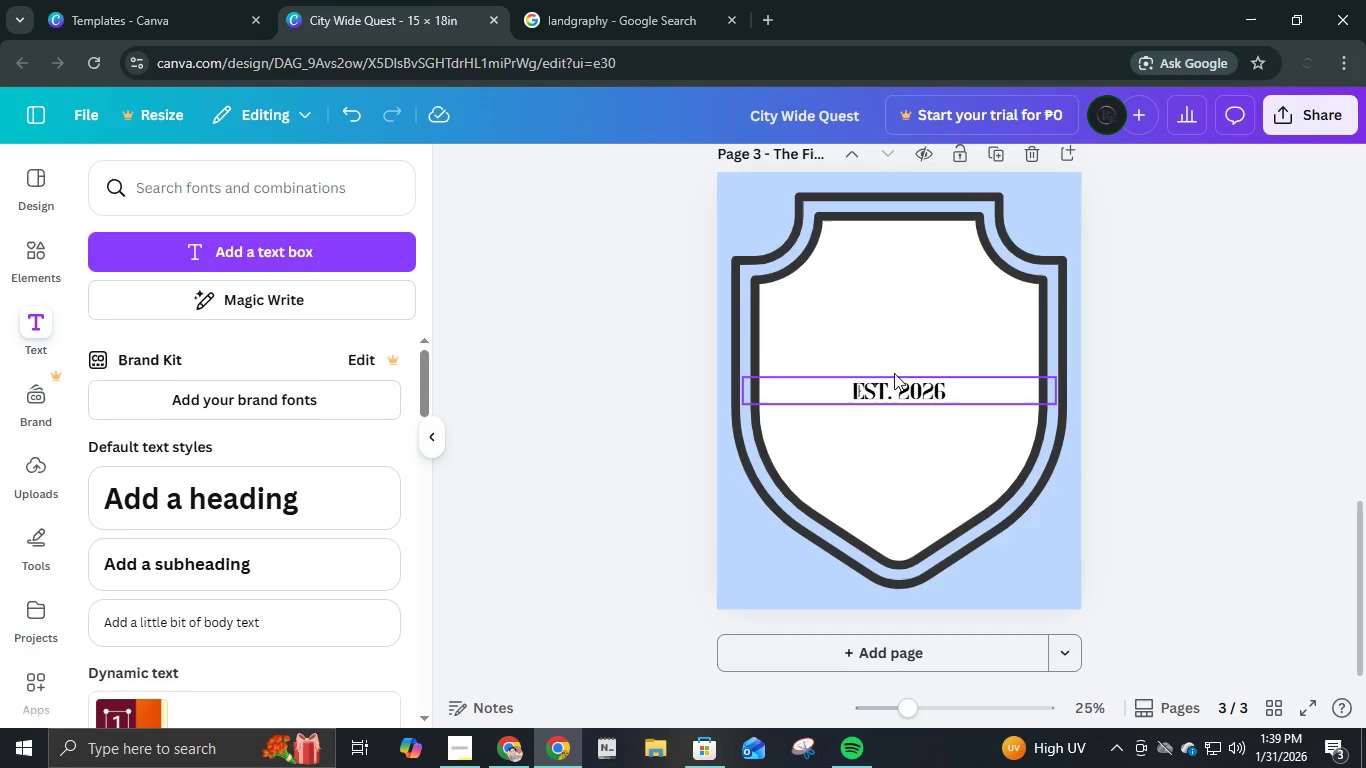 
left_click([886, 374])
 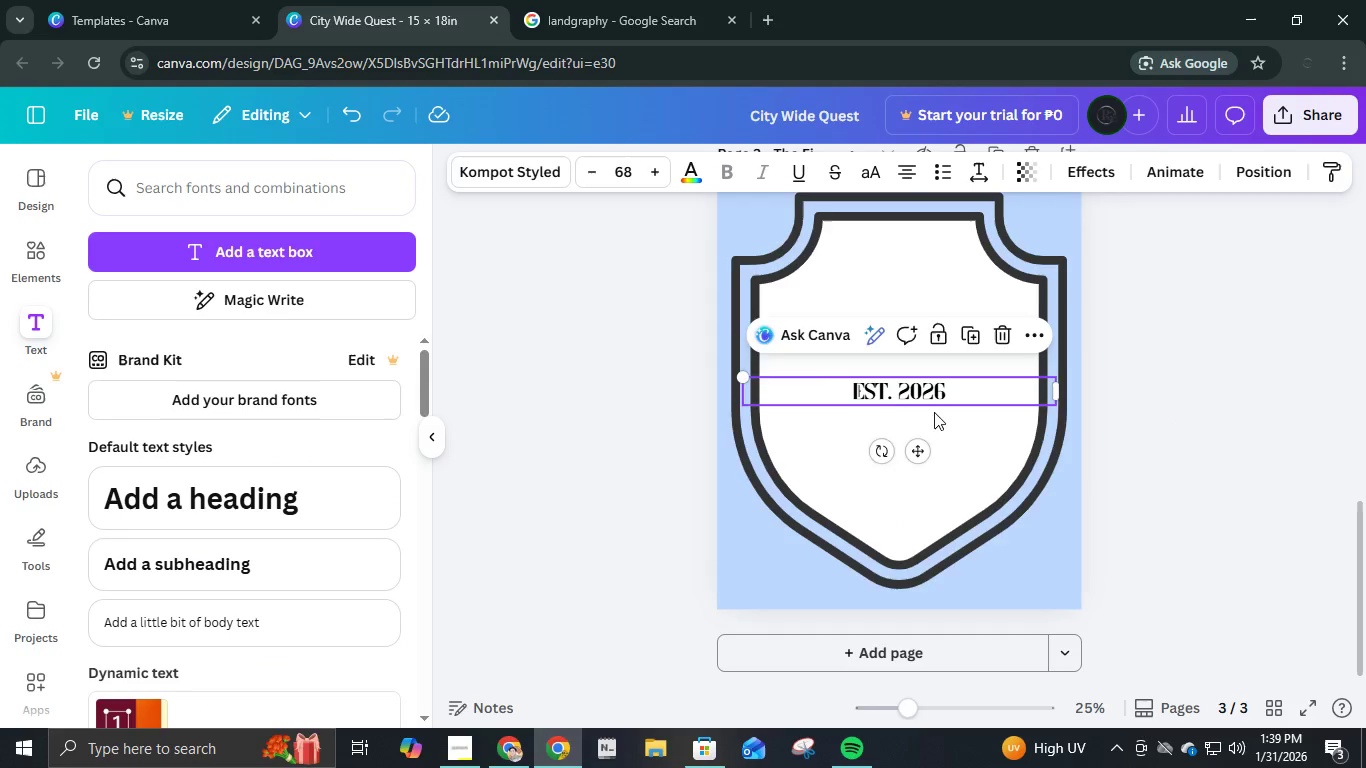 
hold_key(key=ArrowDown, duration=1.5)
 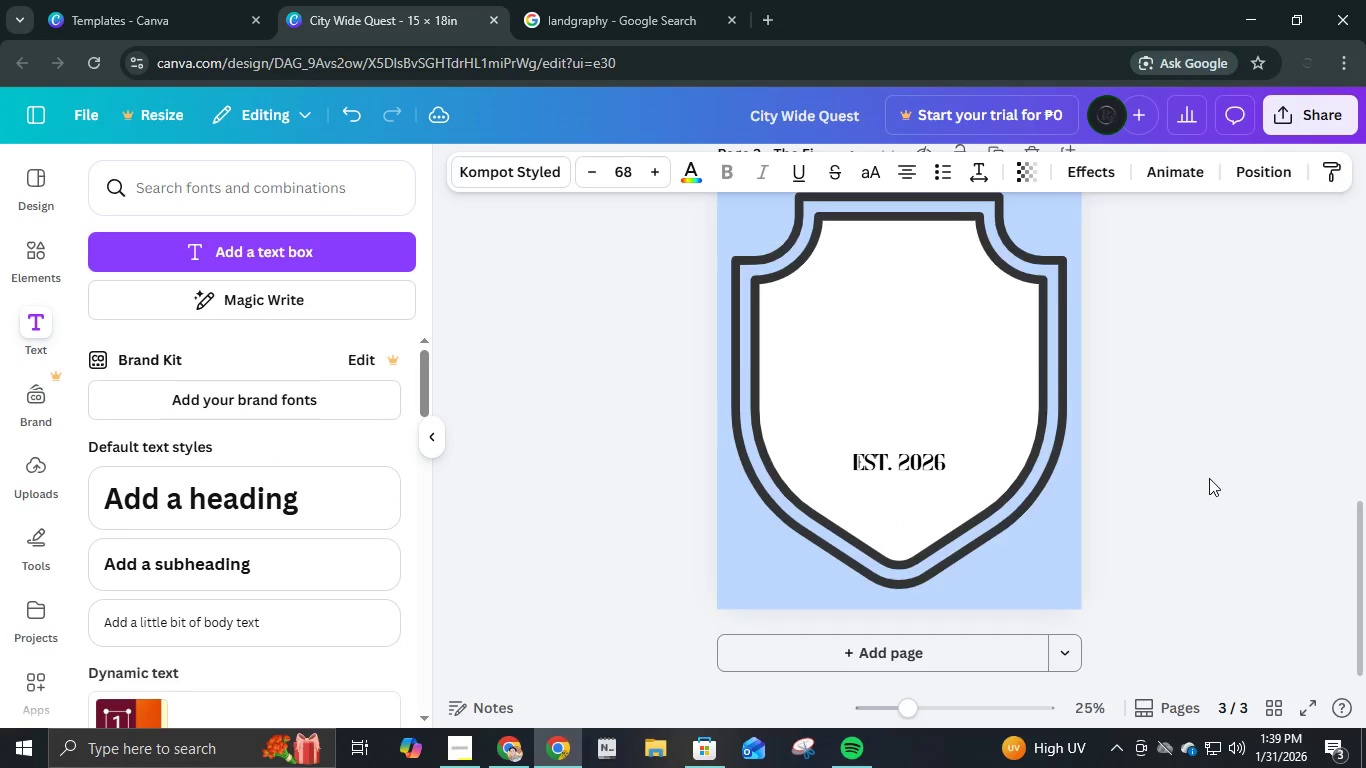 
hold_key(key=ArrowDown, duration=1.52)
 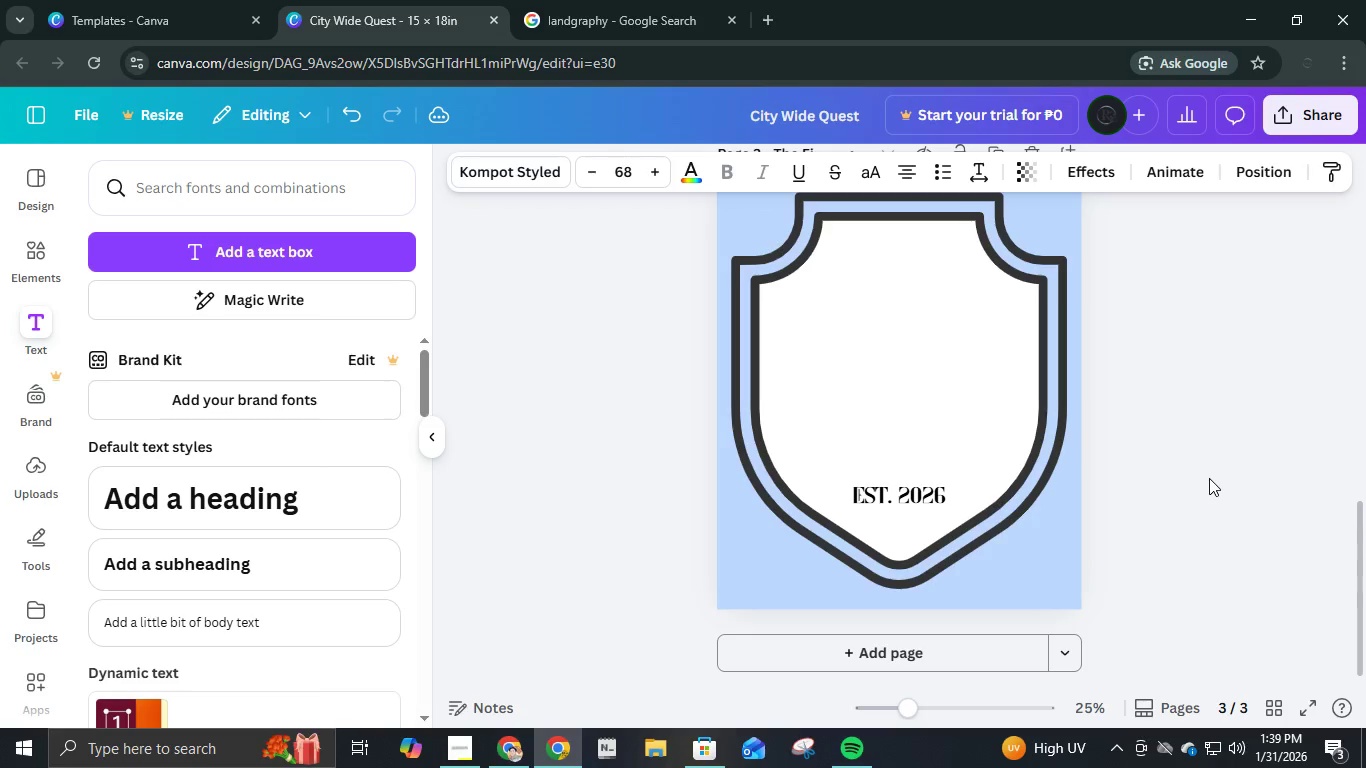 
key(ArrowDown)
 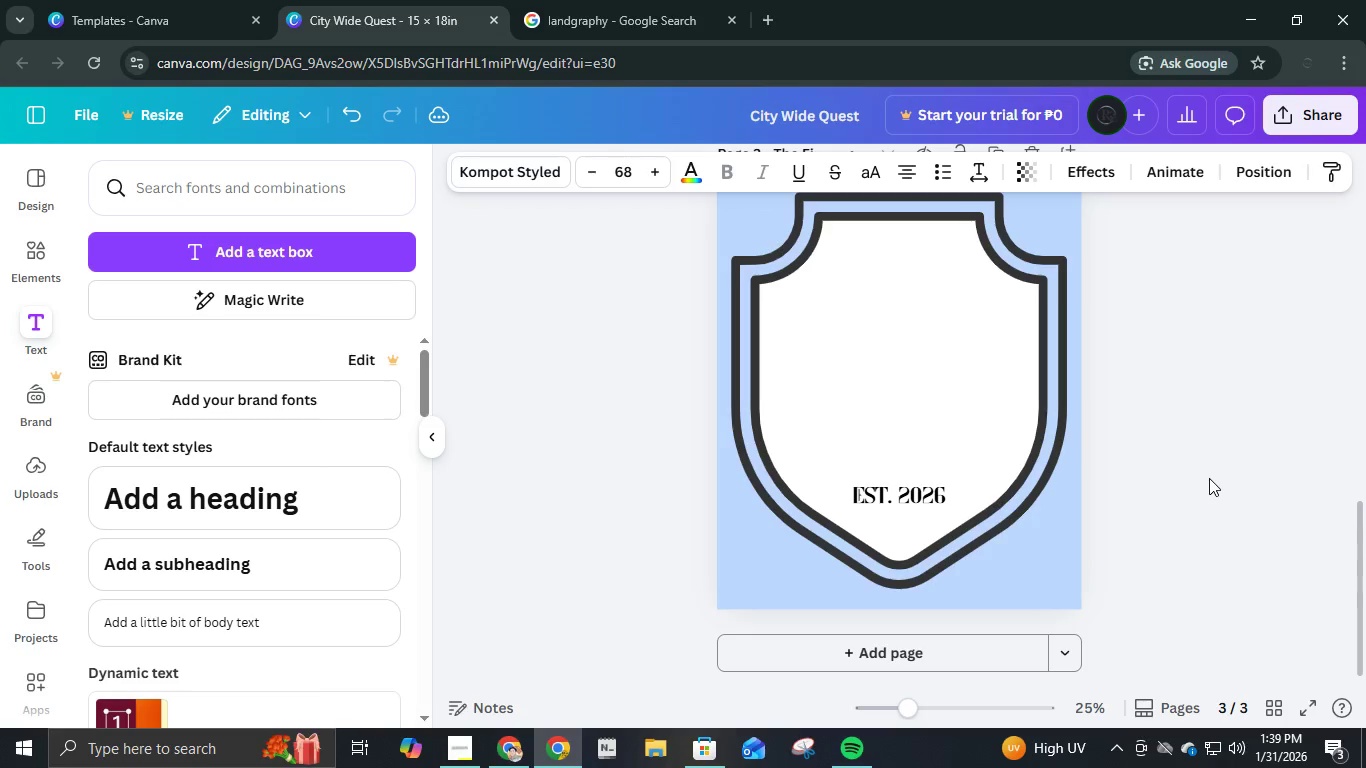 
key(ArrowDown)
 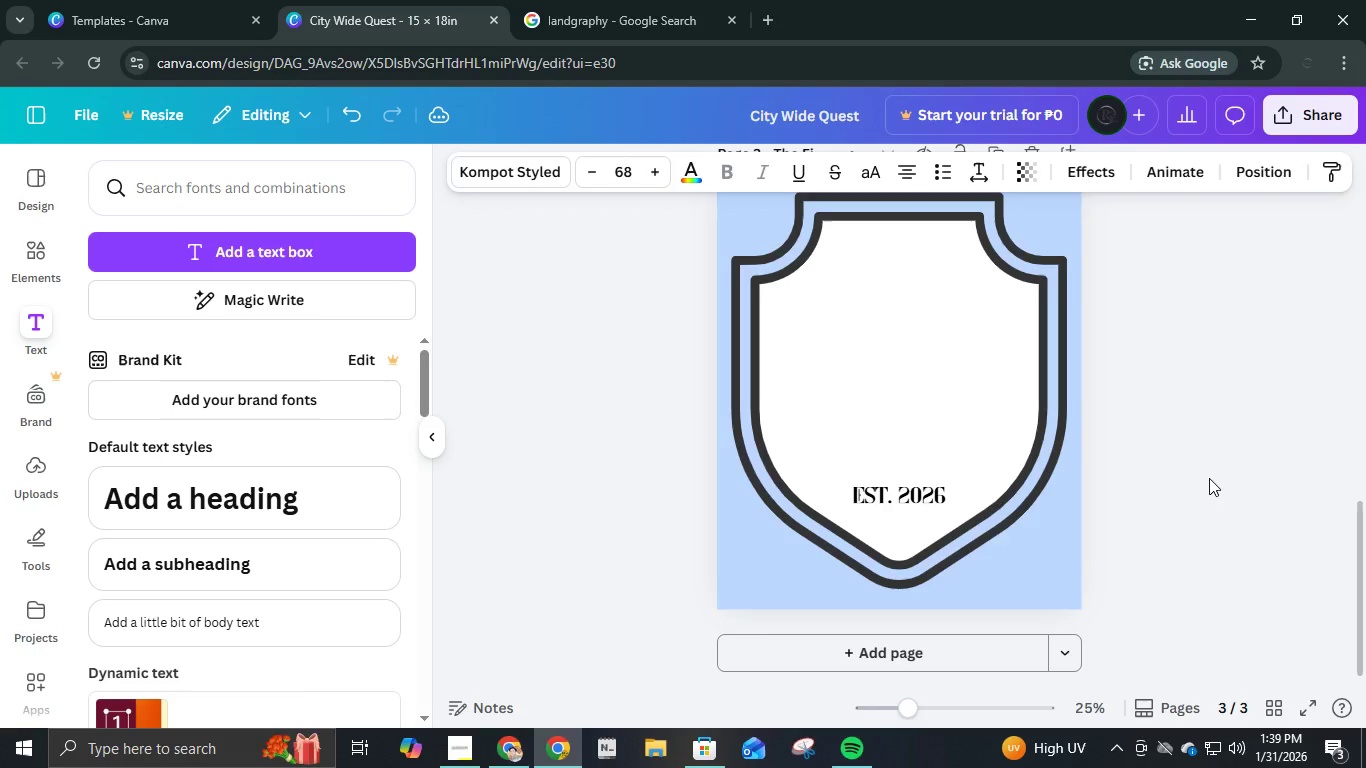 
key(ArrowDown)
 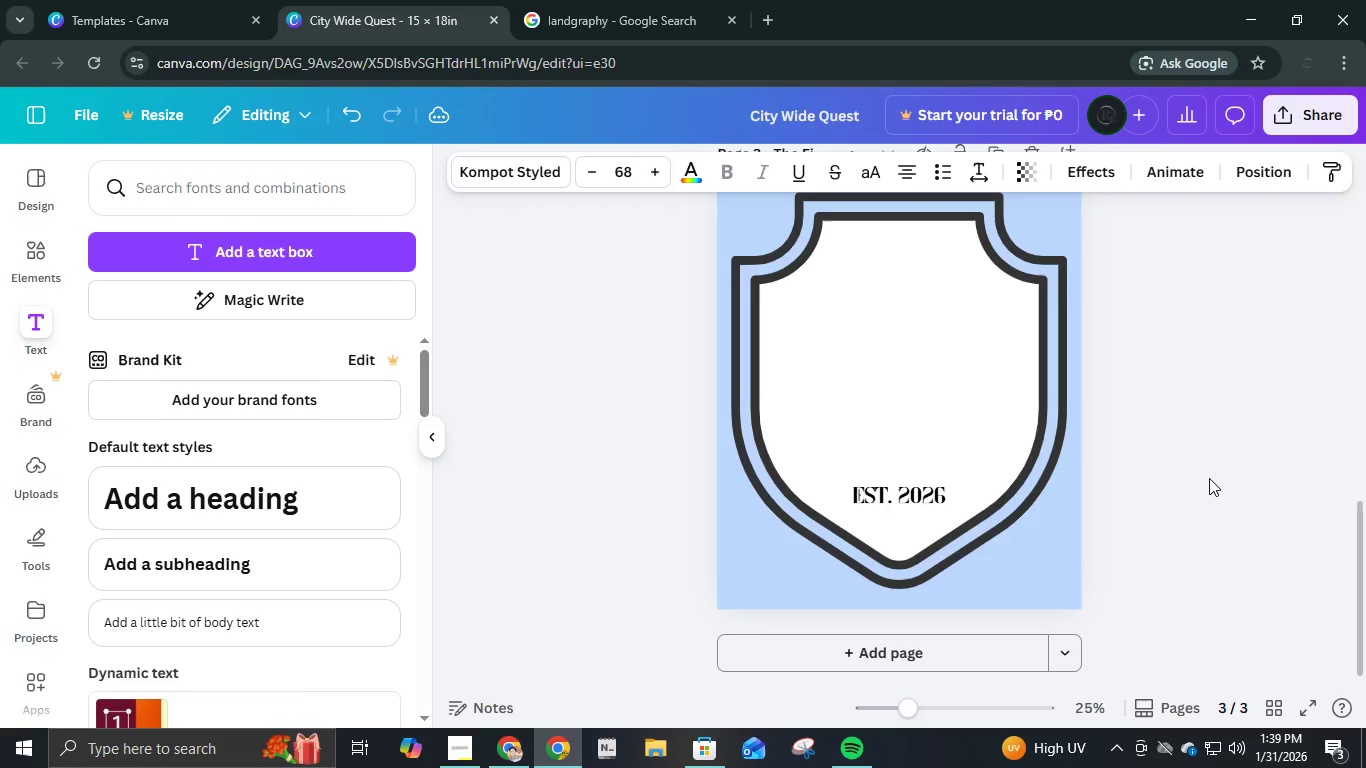 
key(ArrowDown)
 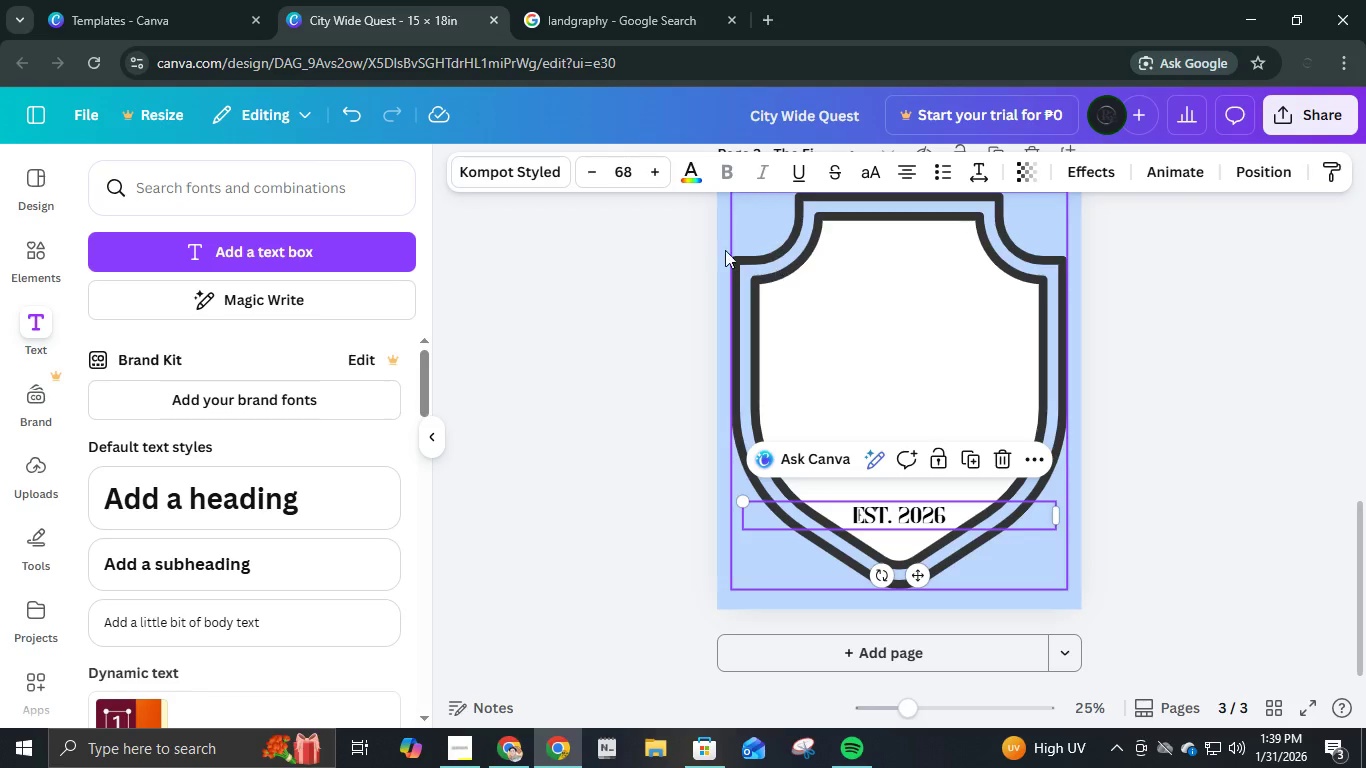 
left_click([699, 181])
 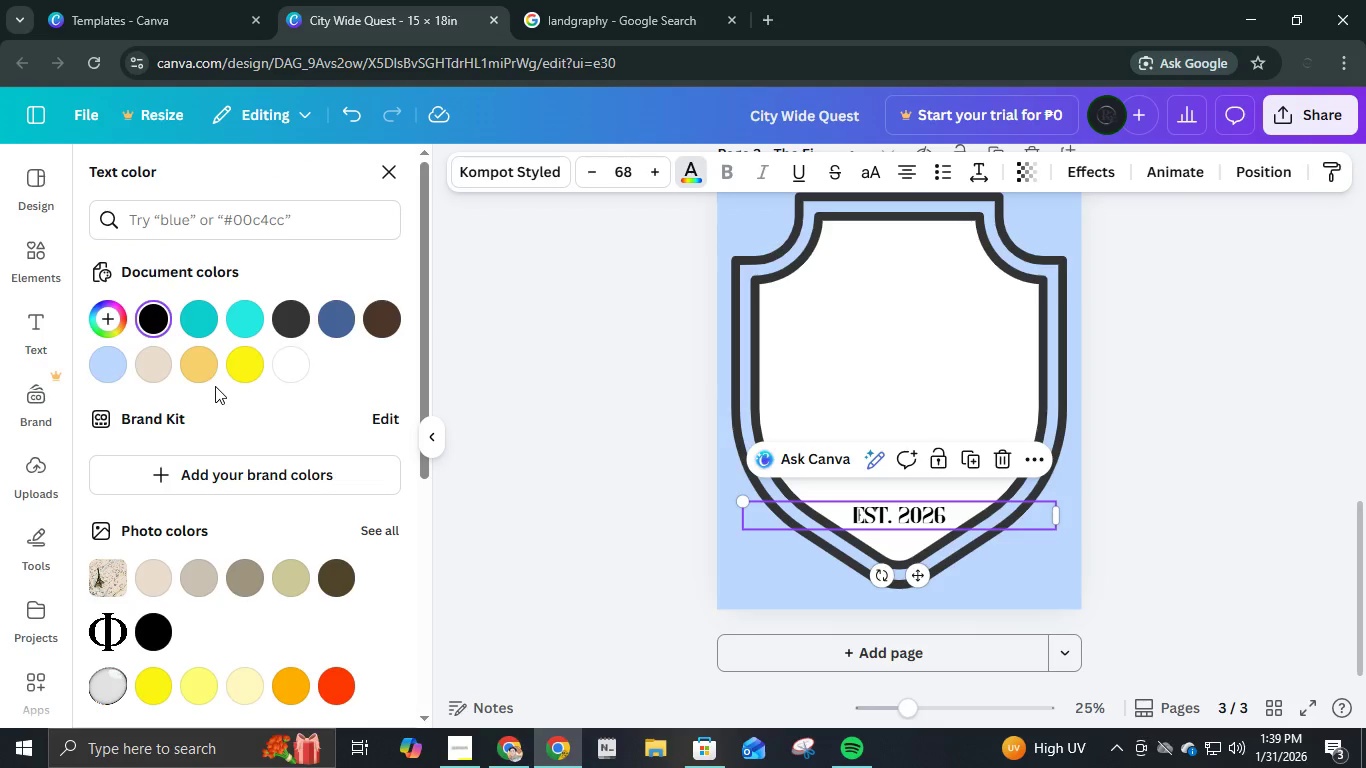 
left_click([241, 357])
 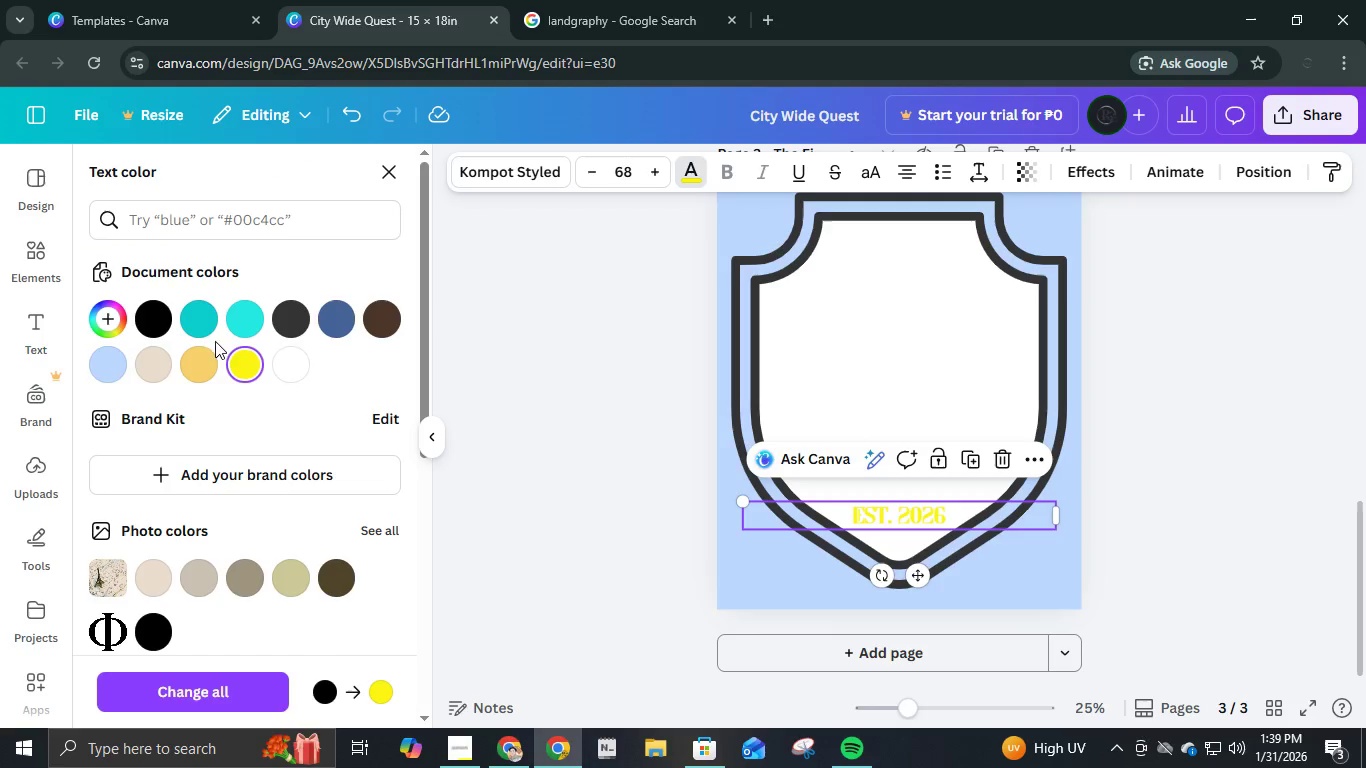 
left_click([287, 312])
 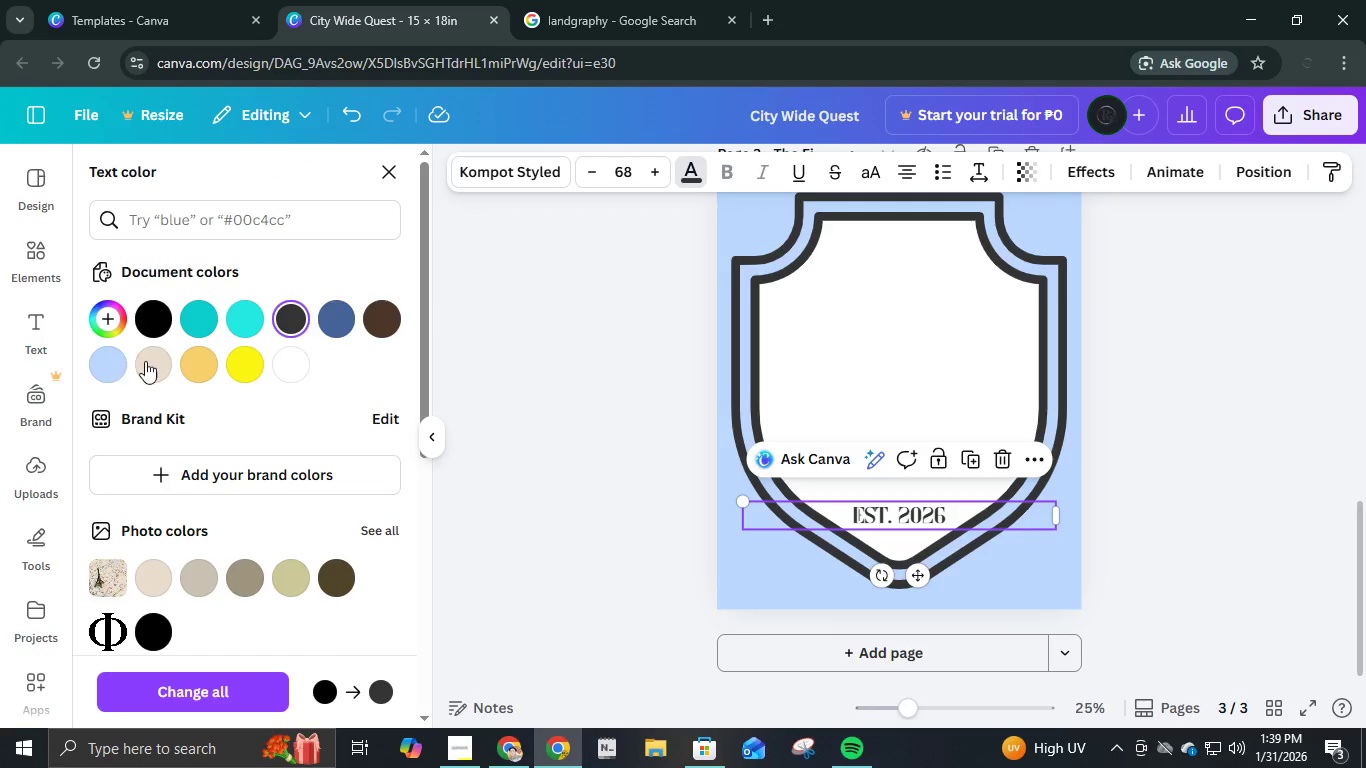 
left_click([149, 306])
 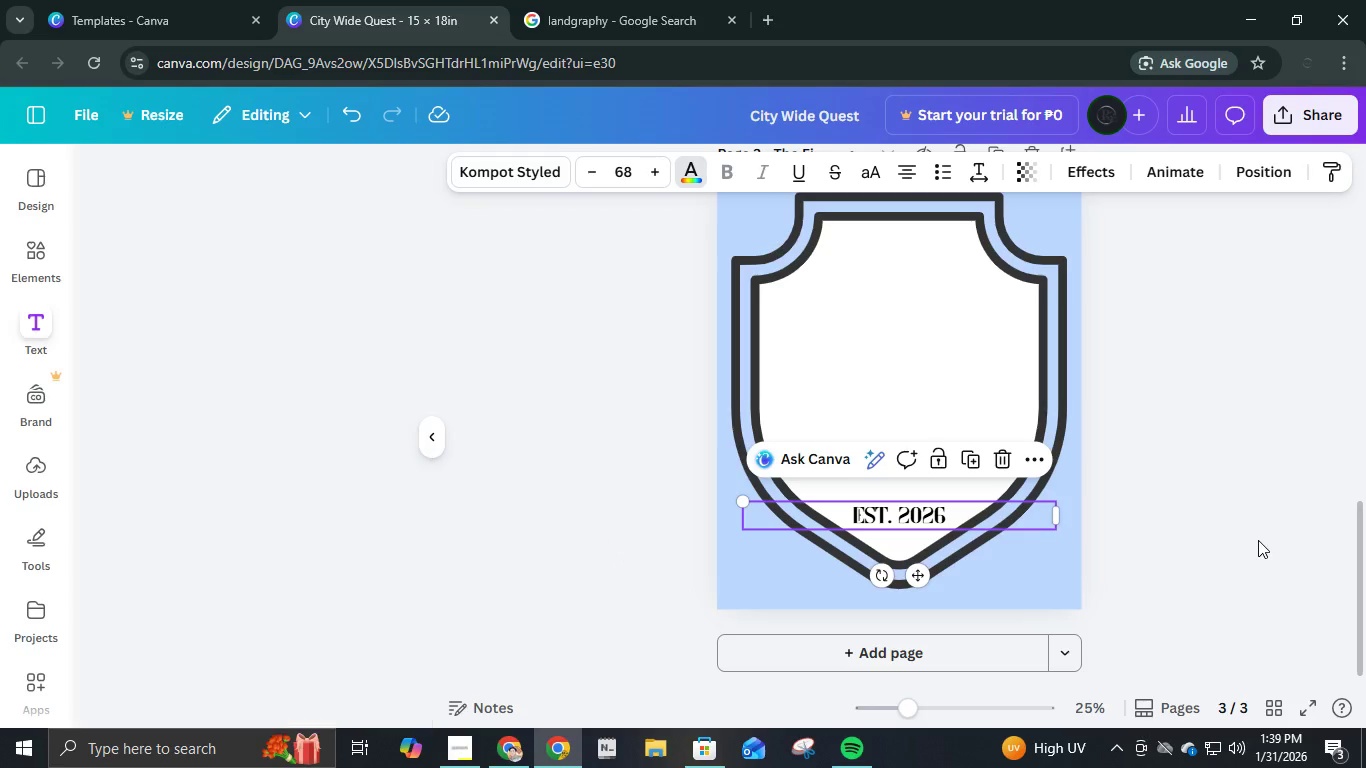 
left_click([1271, 528])
 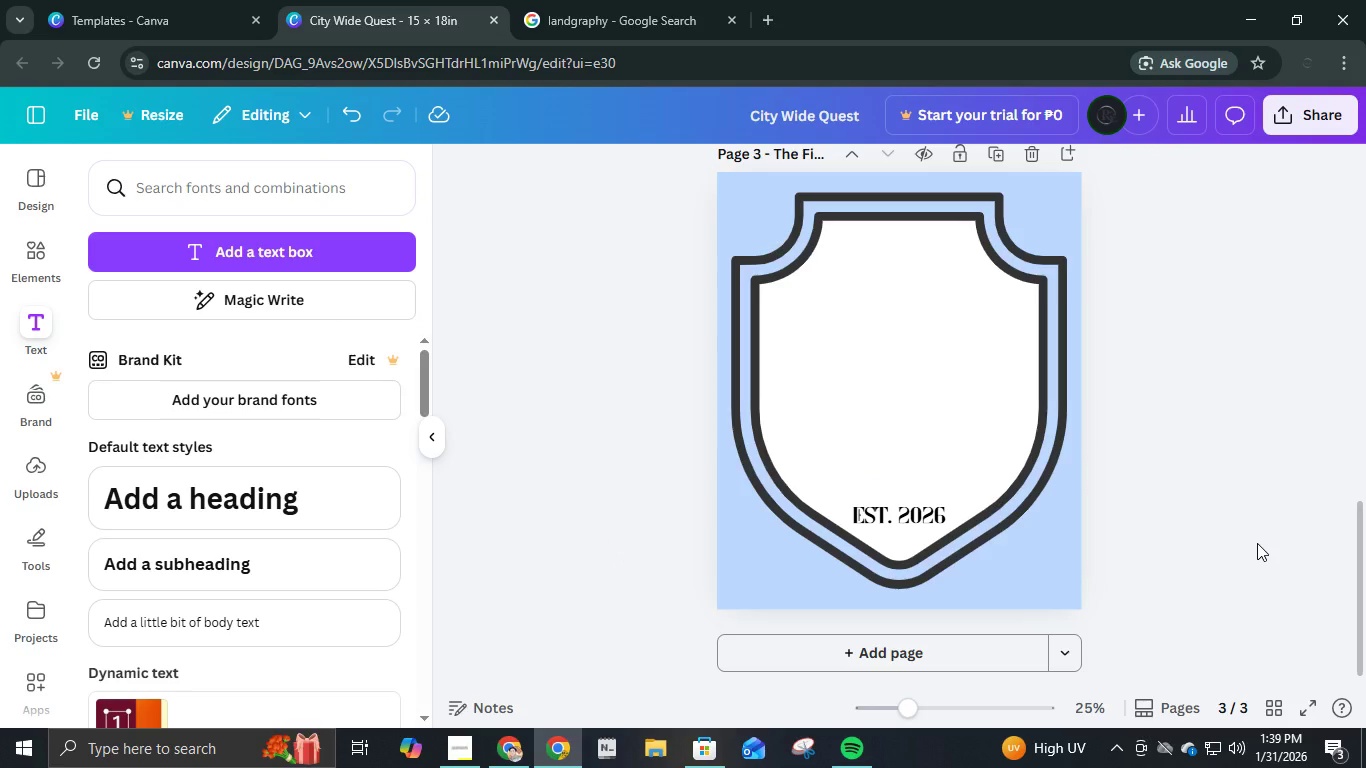 
hold_key(key=ControlLeft, duration=0.59)
scroll: coordinate [1257, 543], scroll_direction: up, amount: 4.0
 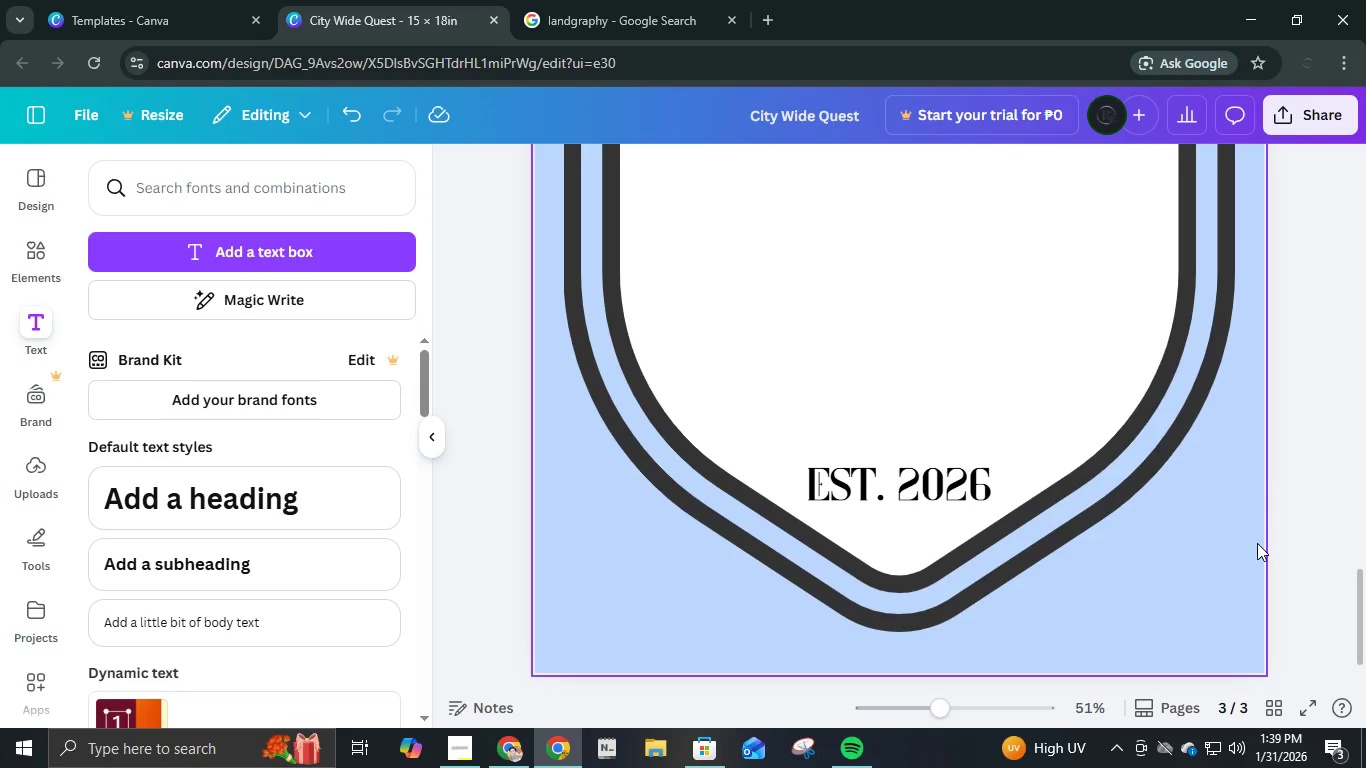 
hold_key(key=ControlLeft, duration=0.5)
scroll: coordinate [1269, 536], scroll_direction: up, amount: 7.0
 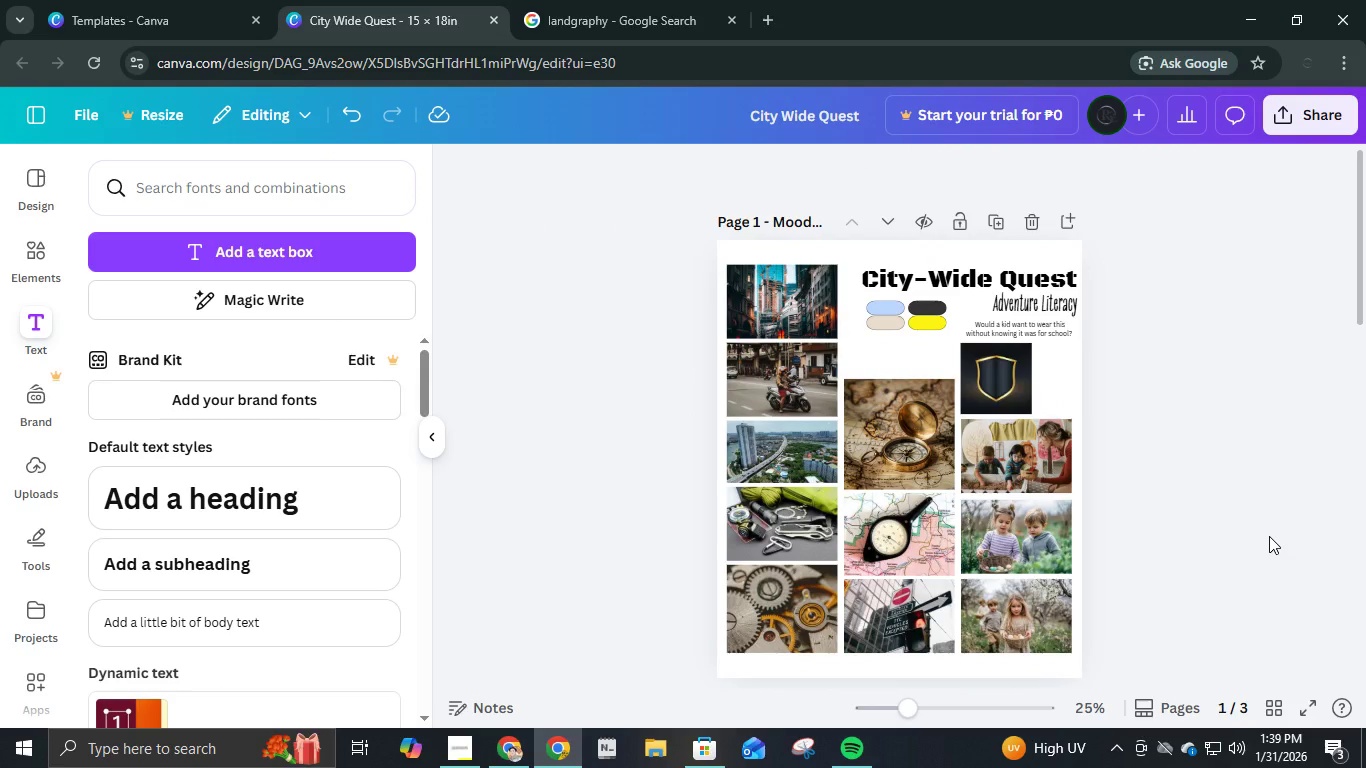 
scroll: coordinate [1269, 536], scroll_direction: down, amount: 7.0
 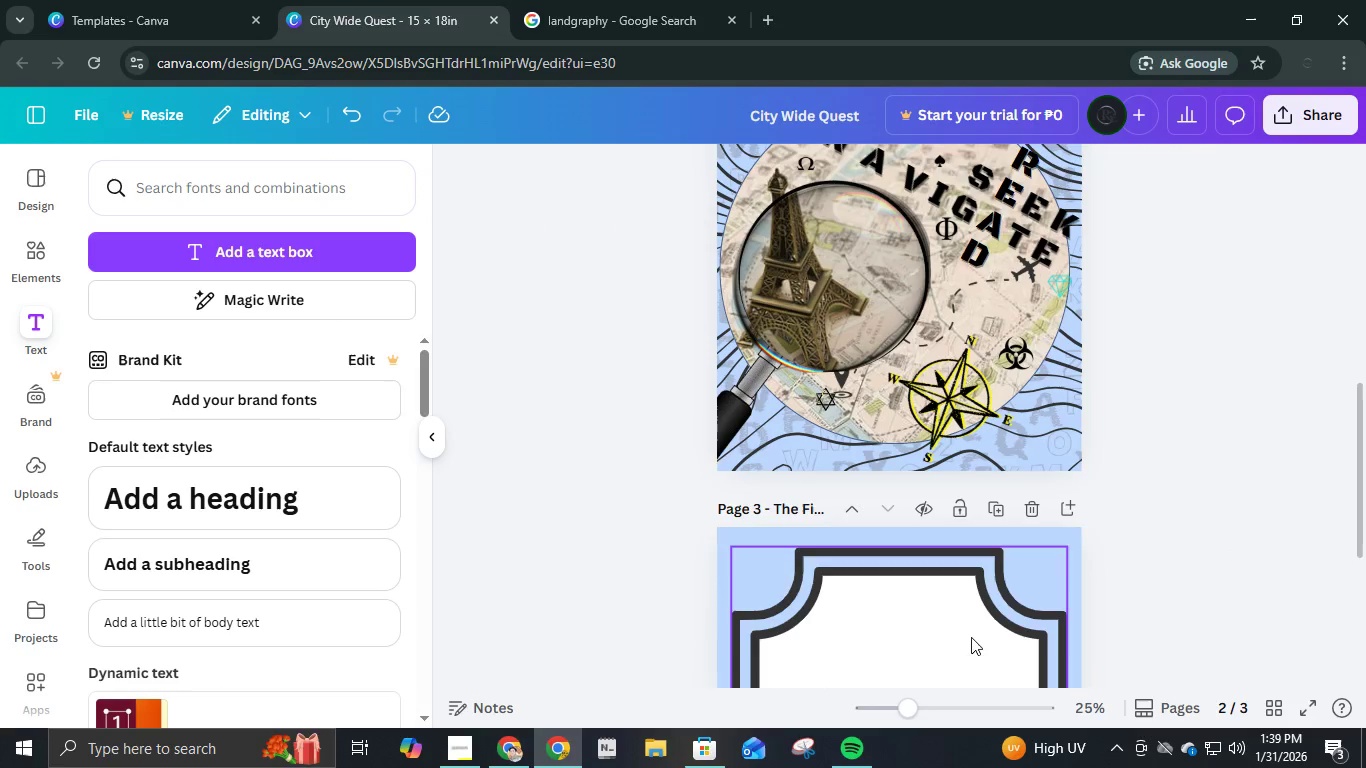 
left_click([919, 624])
 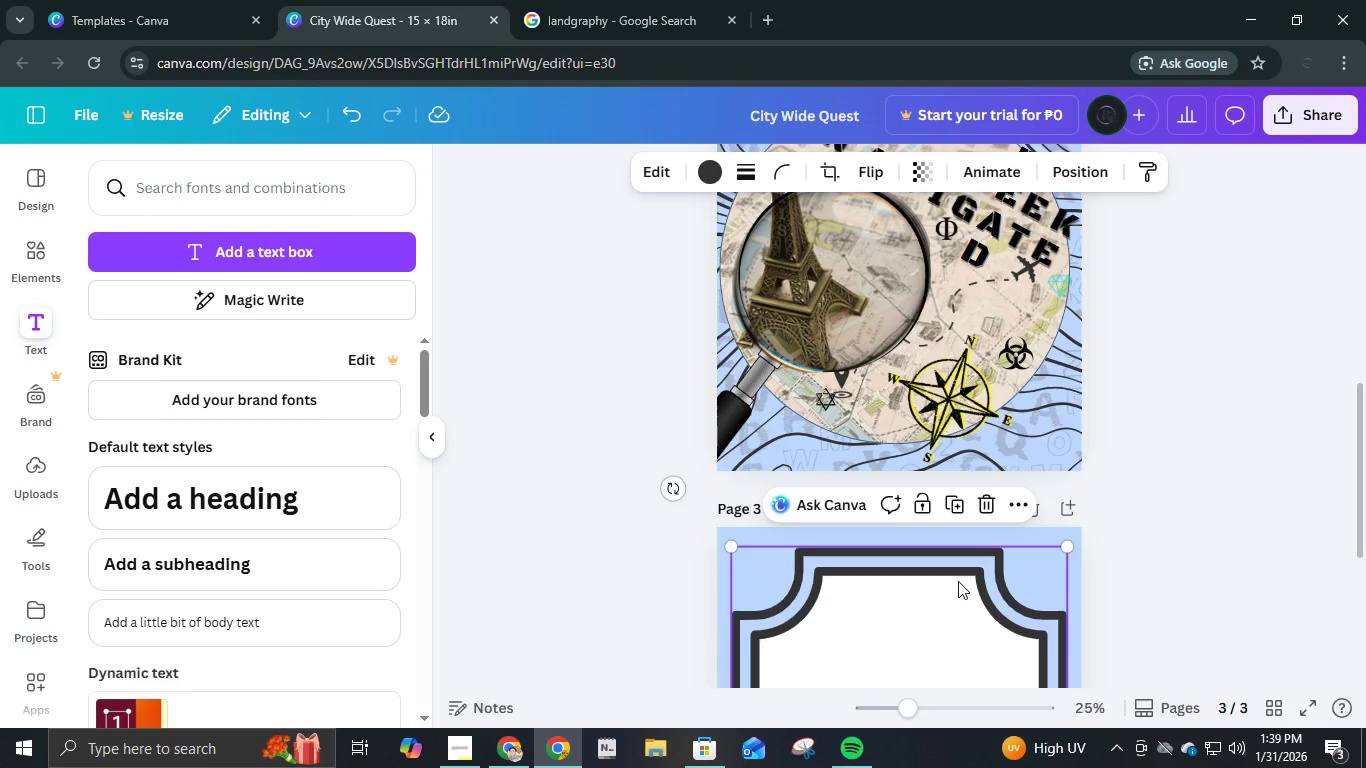 
left_click([928, 615])
 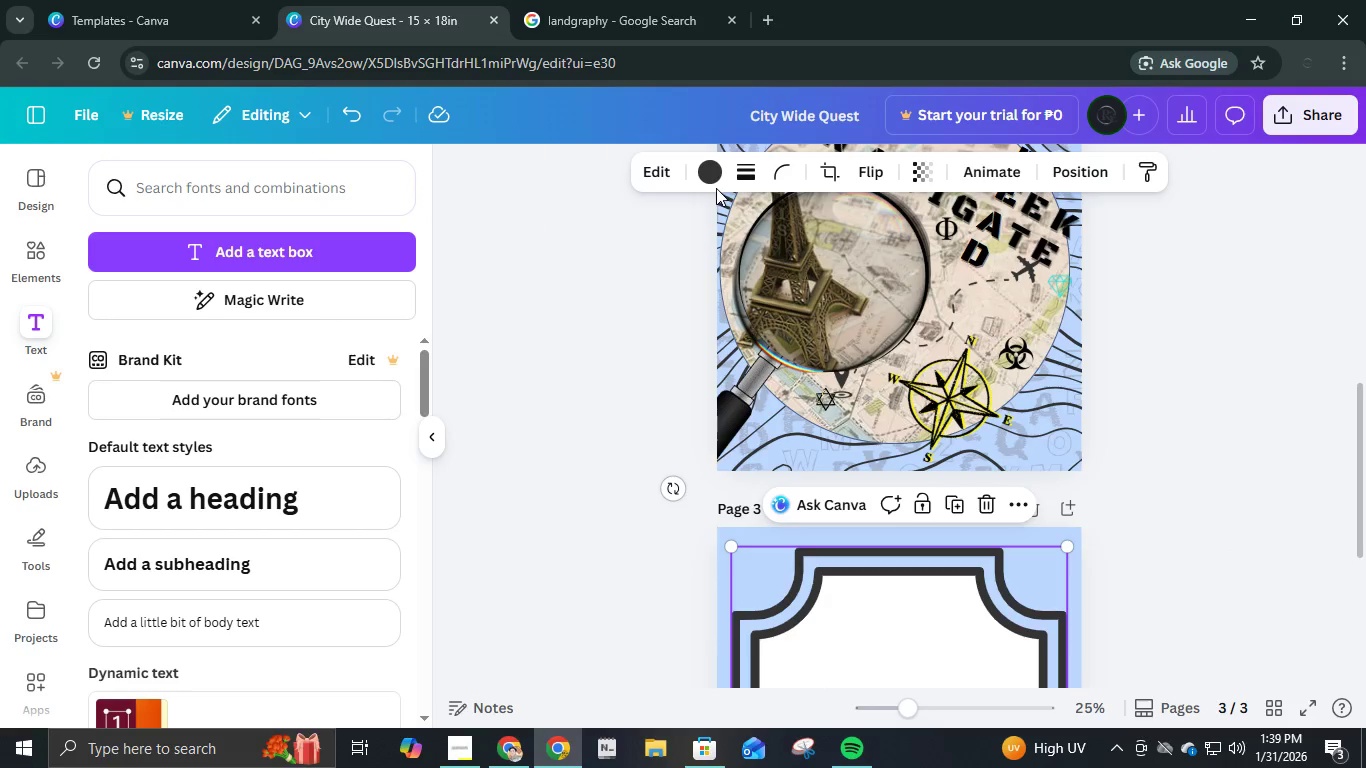 
left_click([708, 181])
 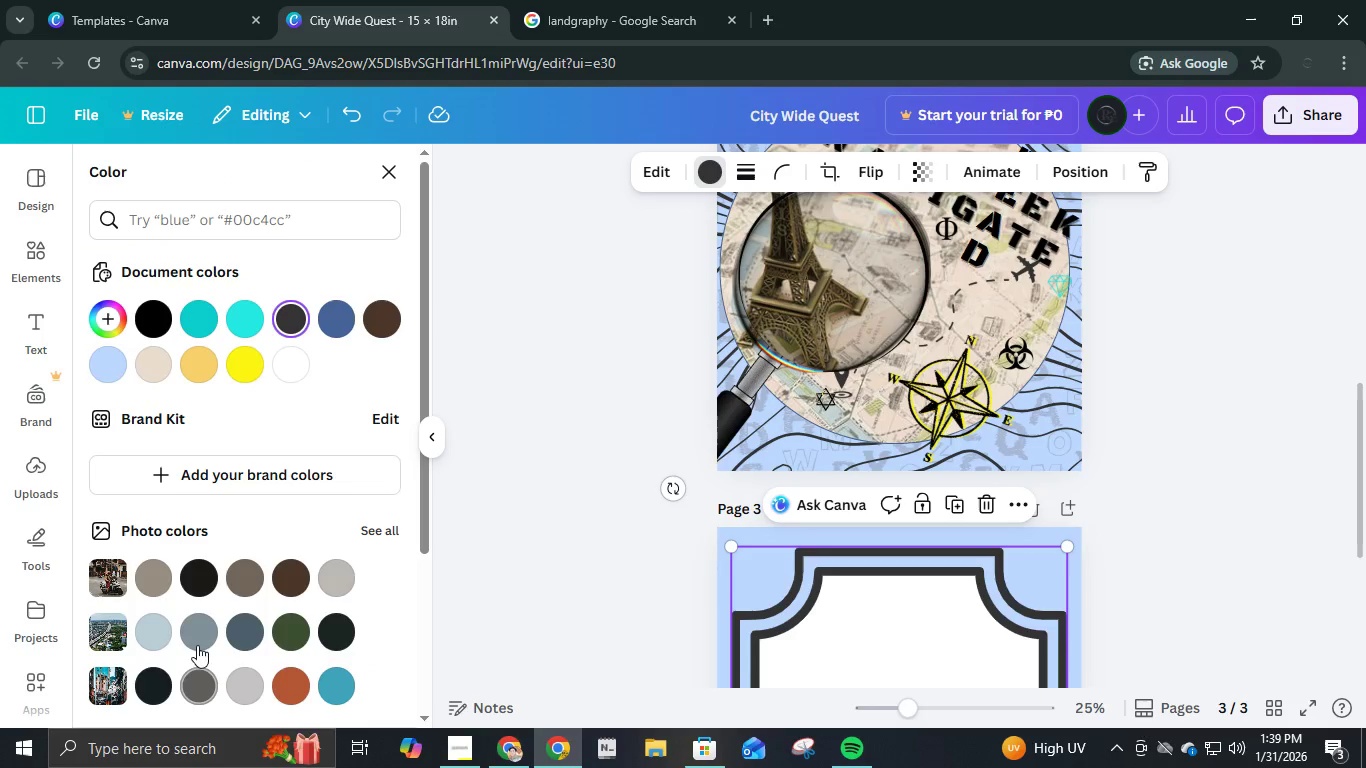 
scroll: coordinate [877, 551], scroll_direction: up, amount: 11.0
 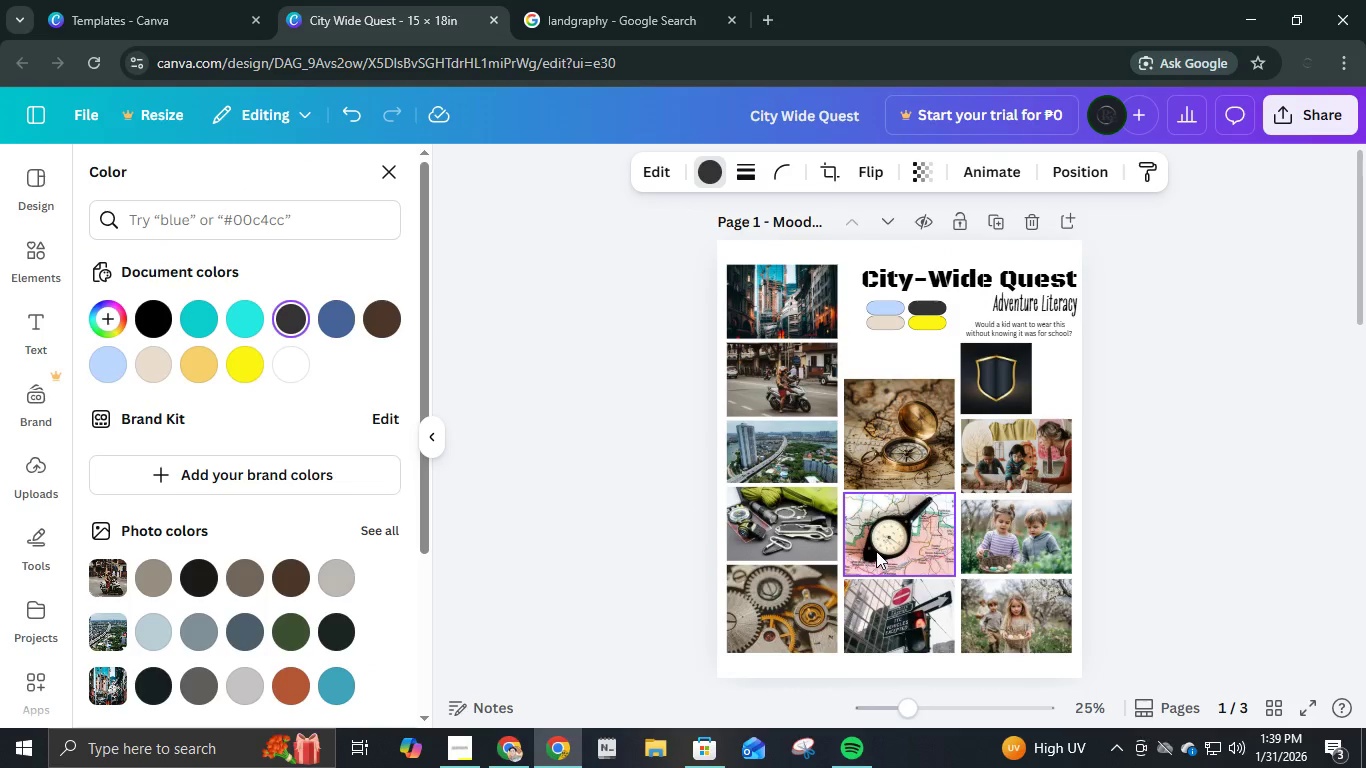 
scroll: coordinate [876, 551], scroll_direction: down, amount: 5.0
 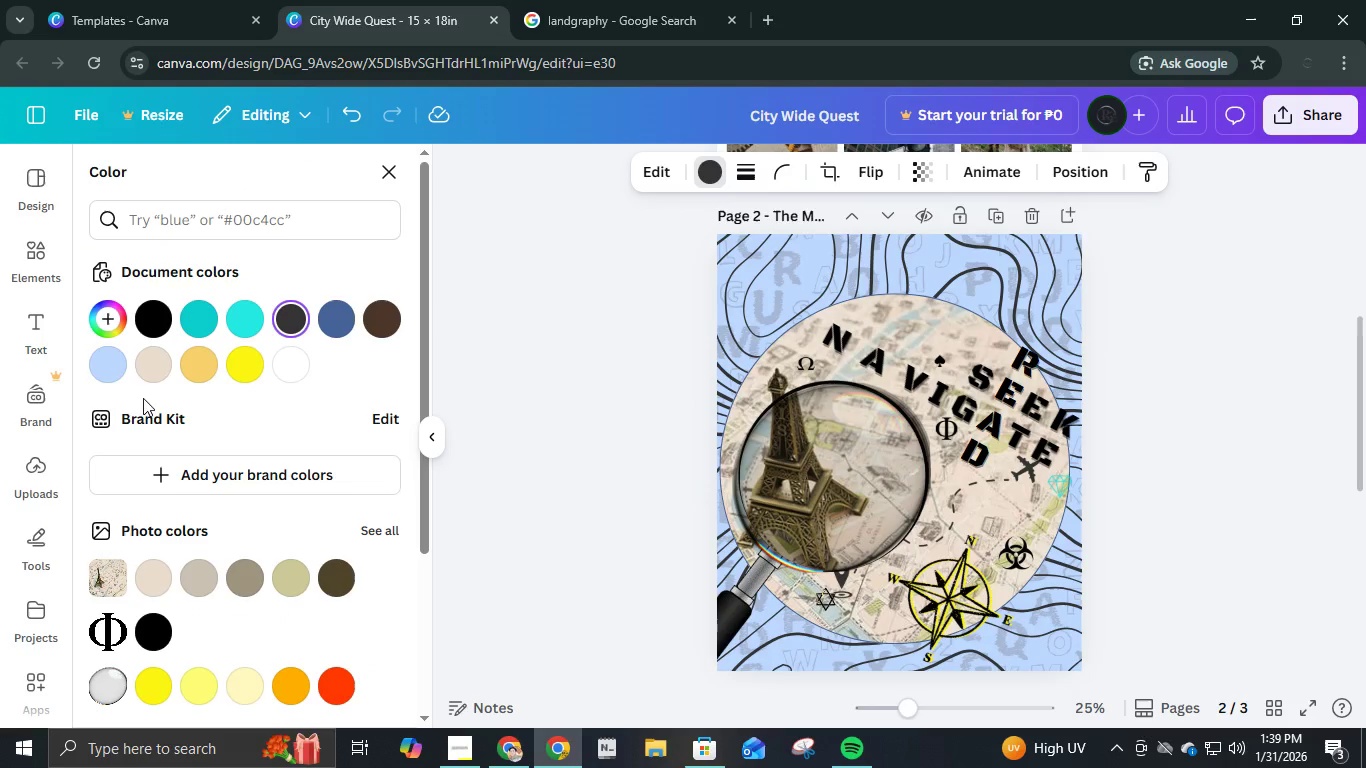 
left_click([151, 368])
 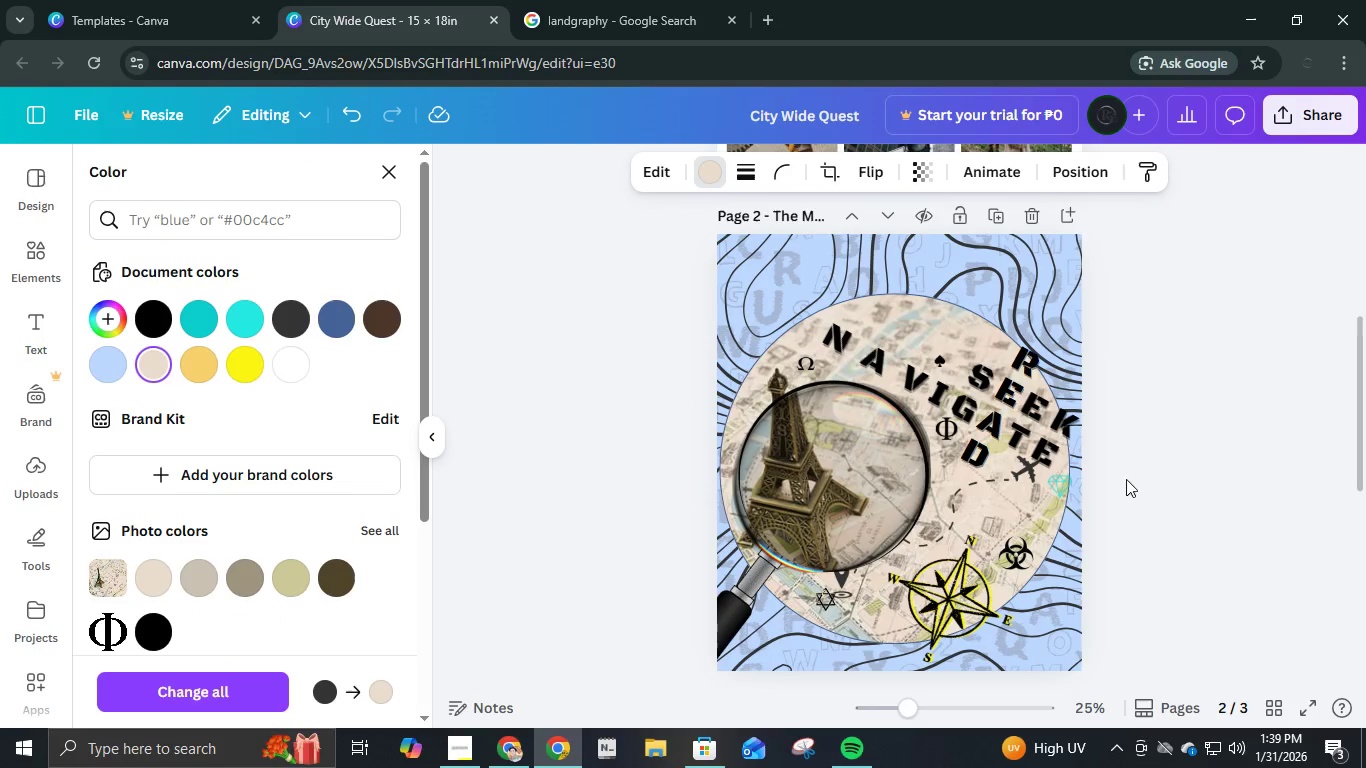 
scroll: coordinate [1145, 518], scroll_direction: down, amount: 6.0
 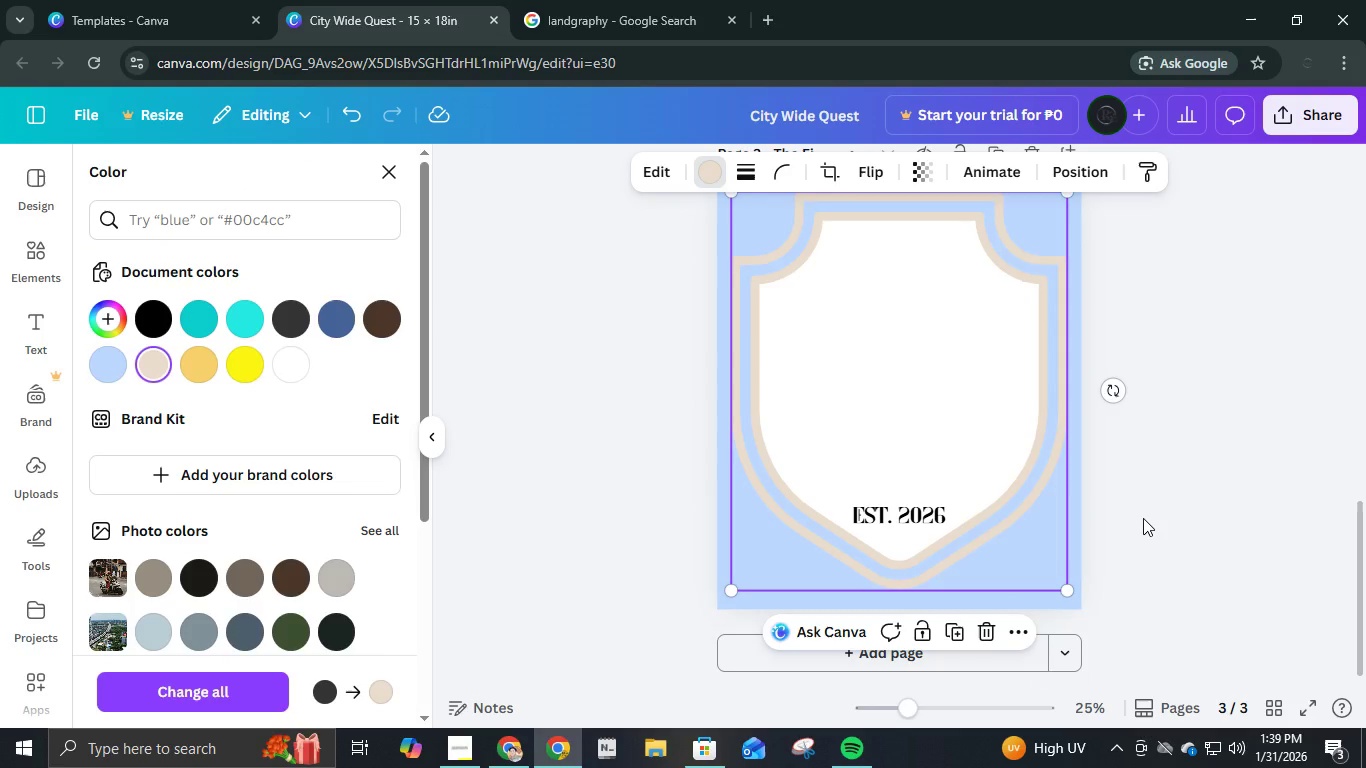 
key(Control+ControlLeft)
 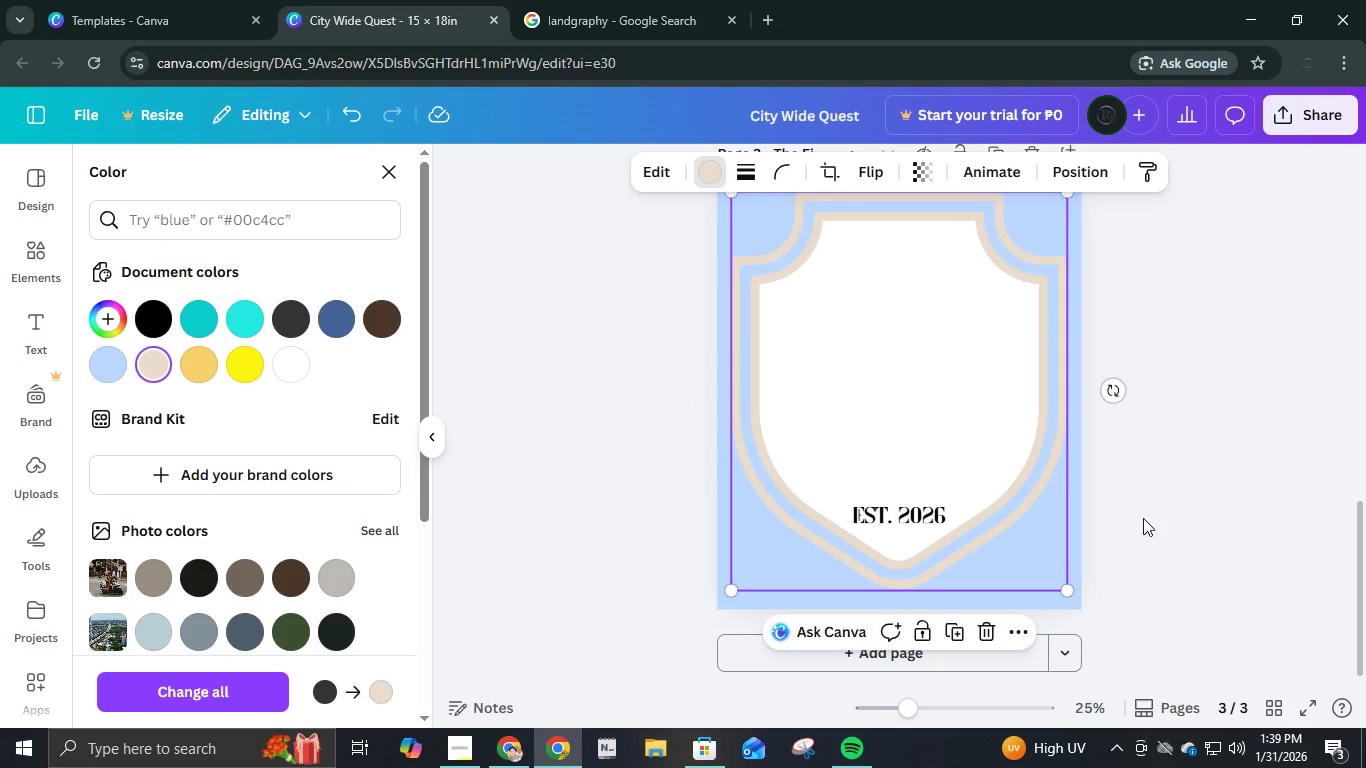 
key(Control+Z)
 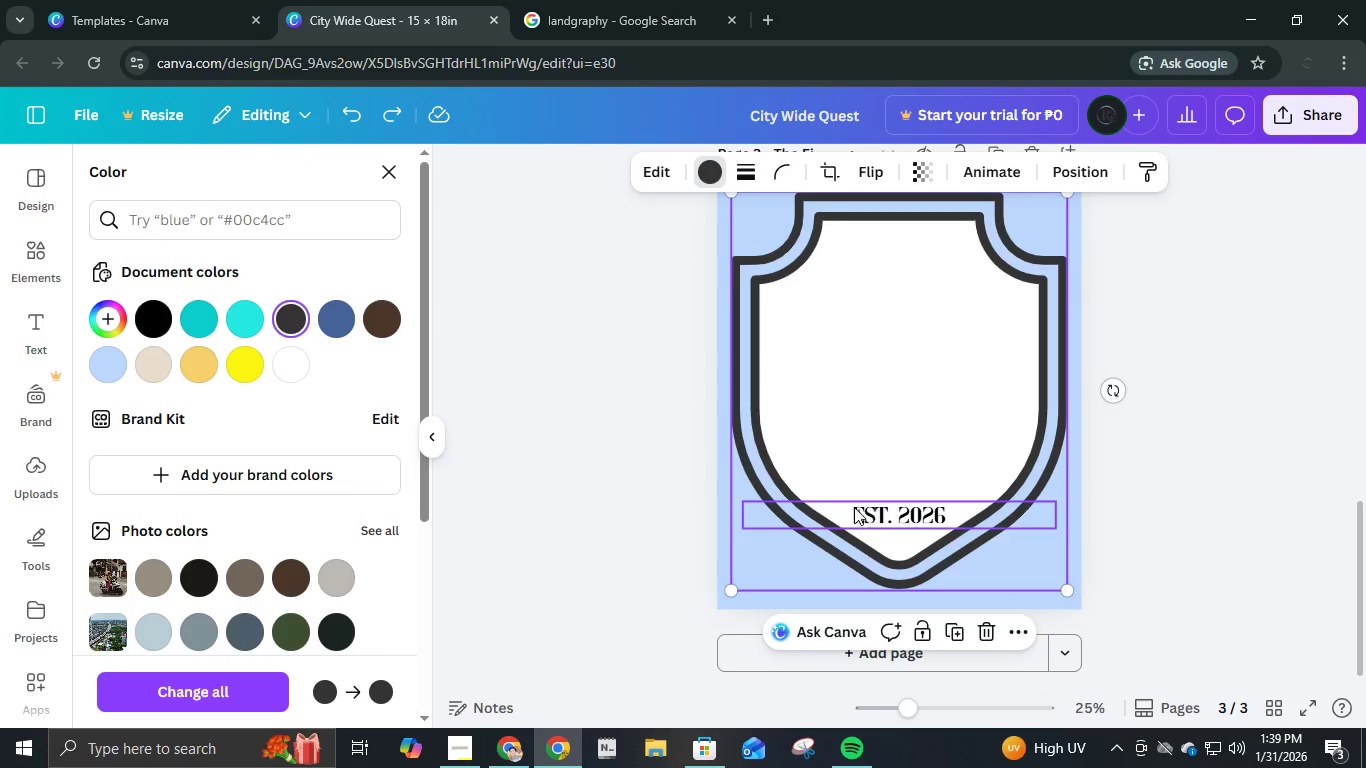 
scroll: coordinate [913, 460], scroll_direction: up, amount: 13.0
 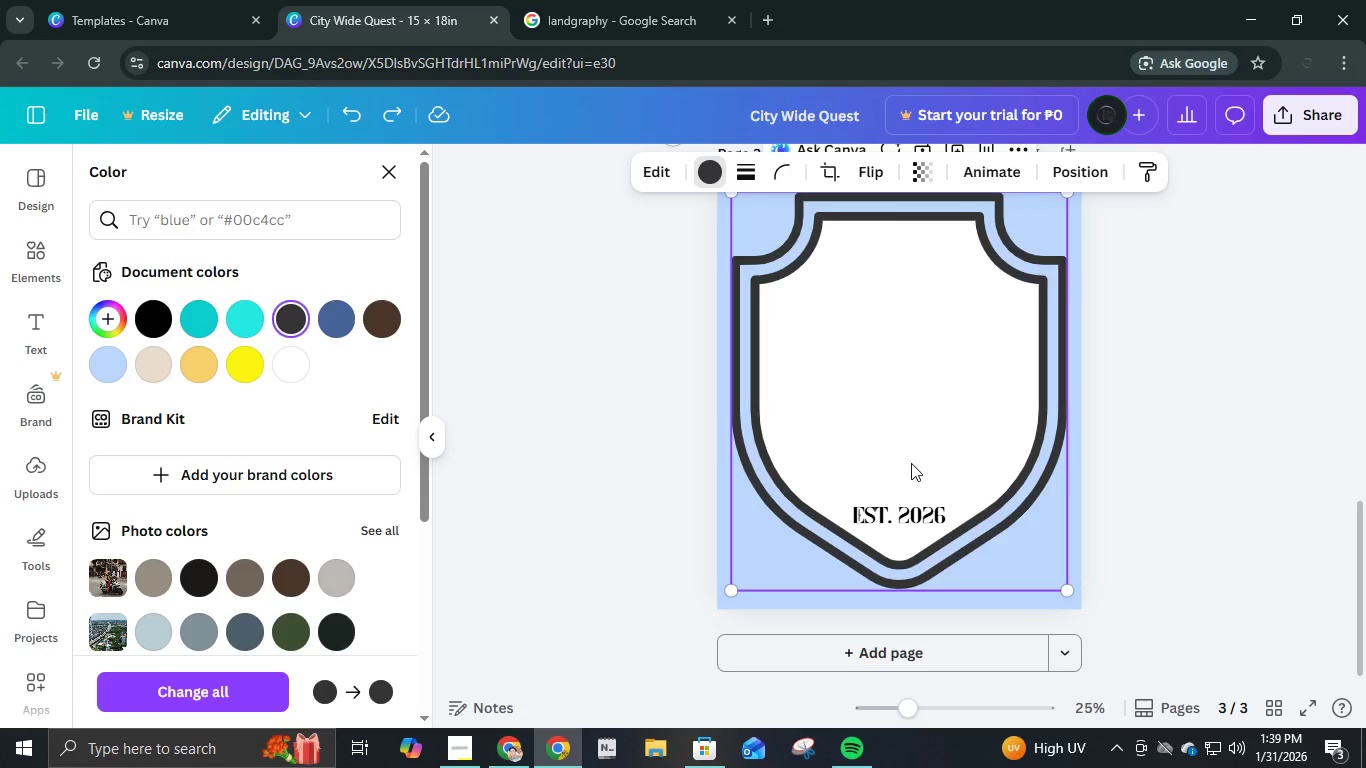 
scroll: coordinate [913, 473], scroll_direction: down, amount: 6.0
 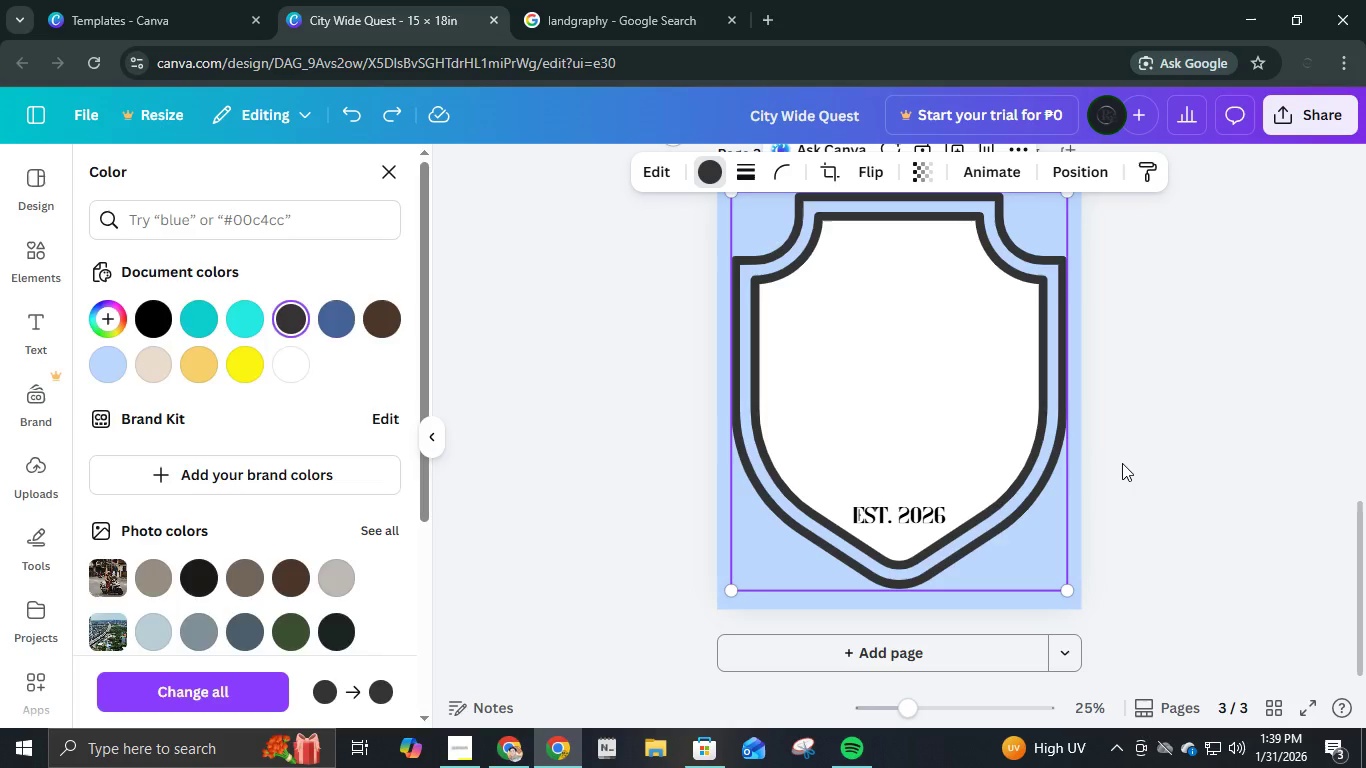 
left_click([1122, 463])
 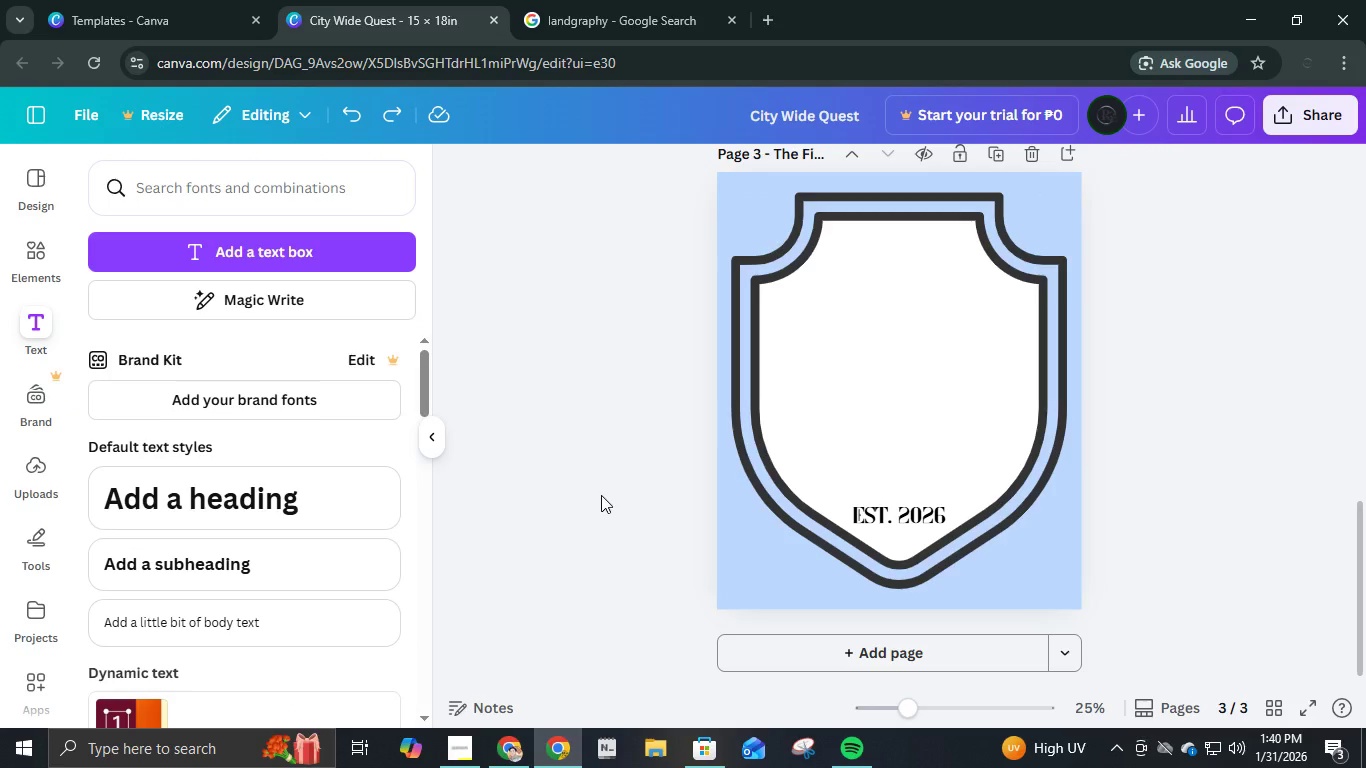 
wait(5.2)
 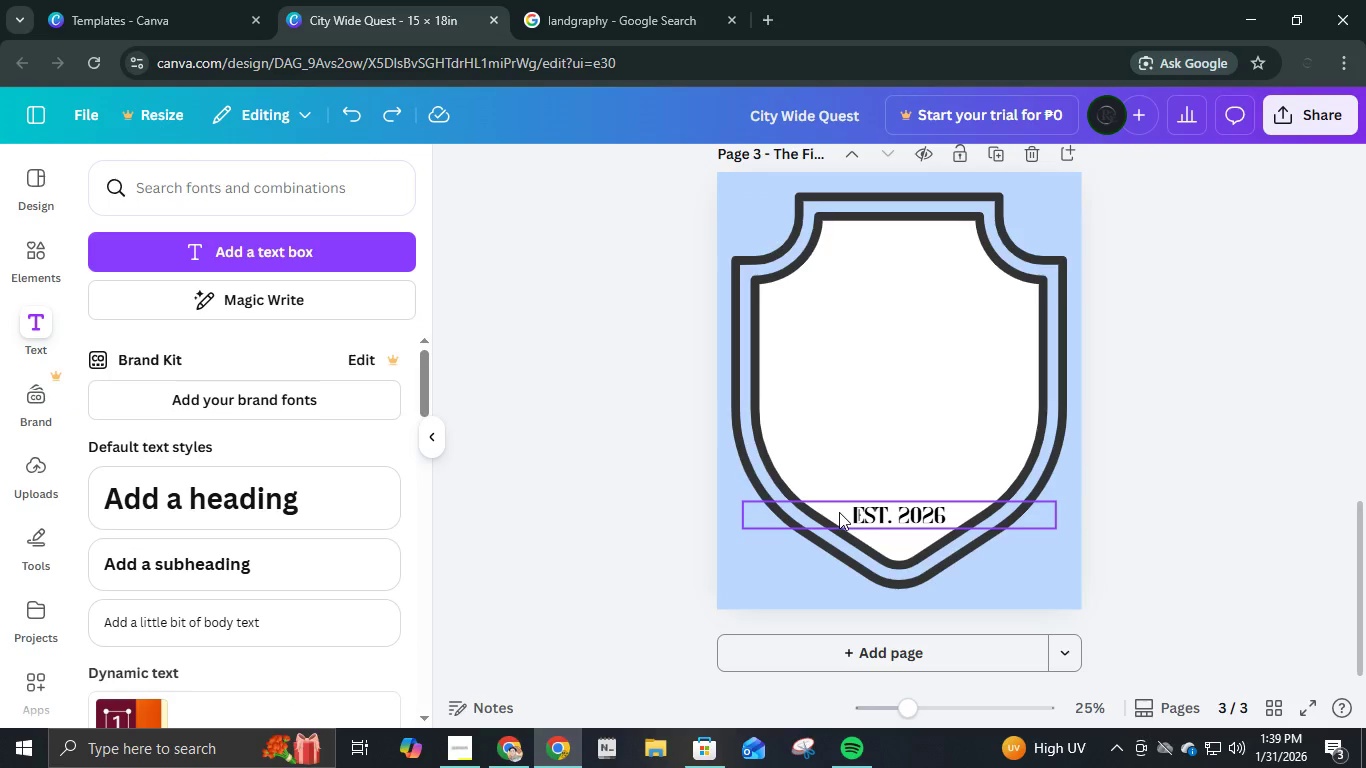 
left_click([186, 199])
 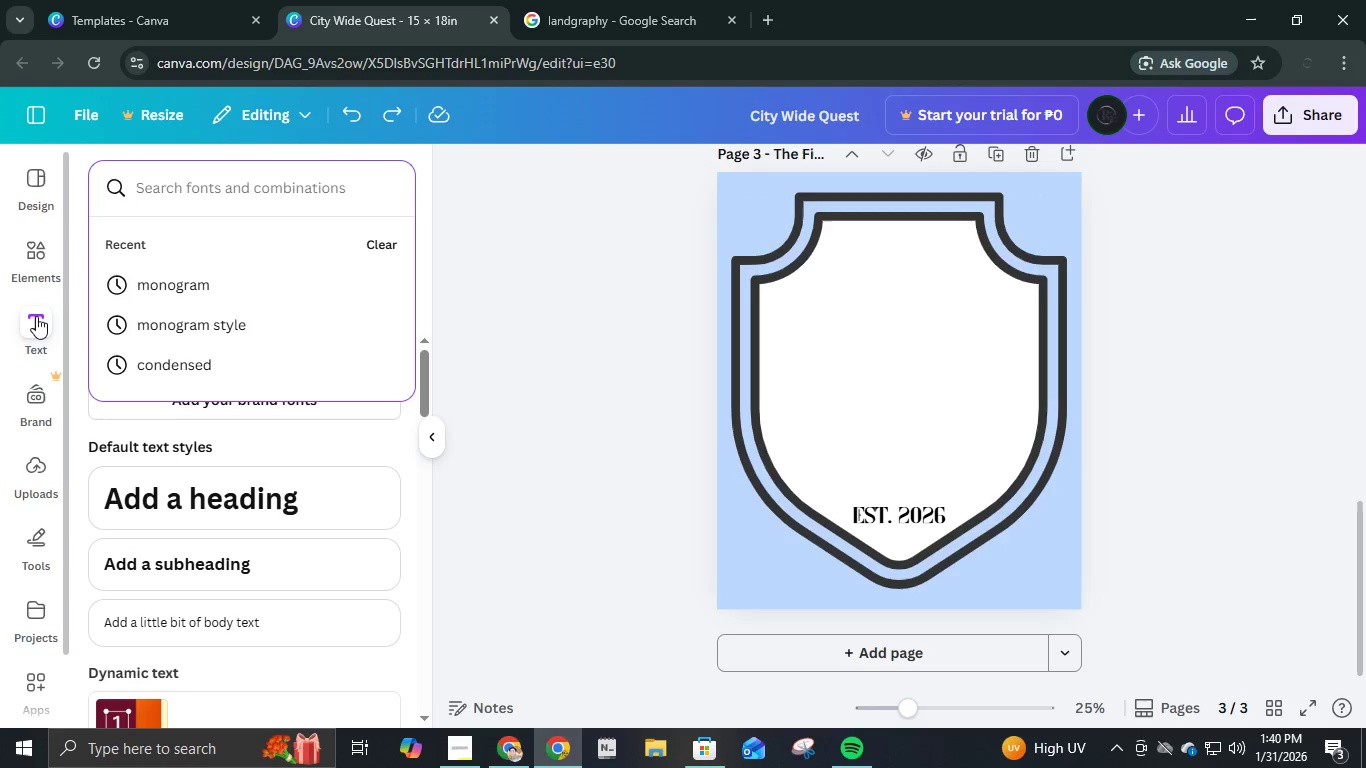 
left_click([42, 264])
 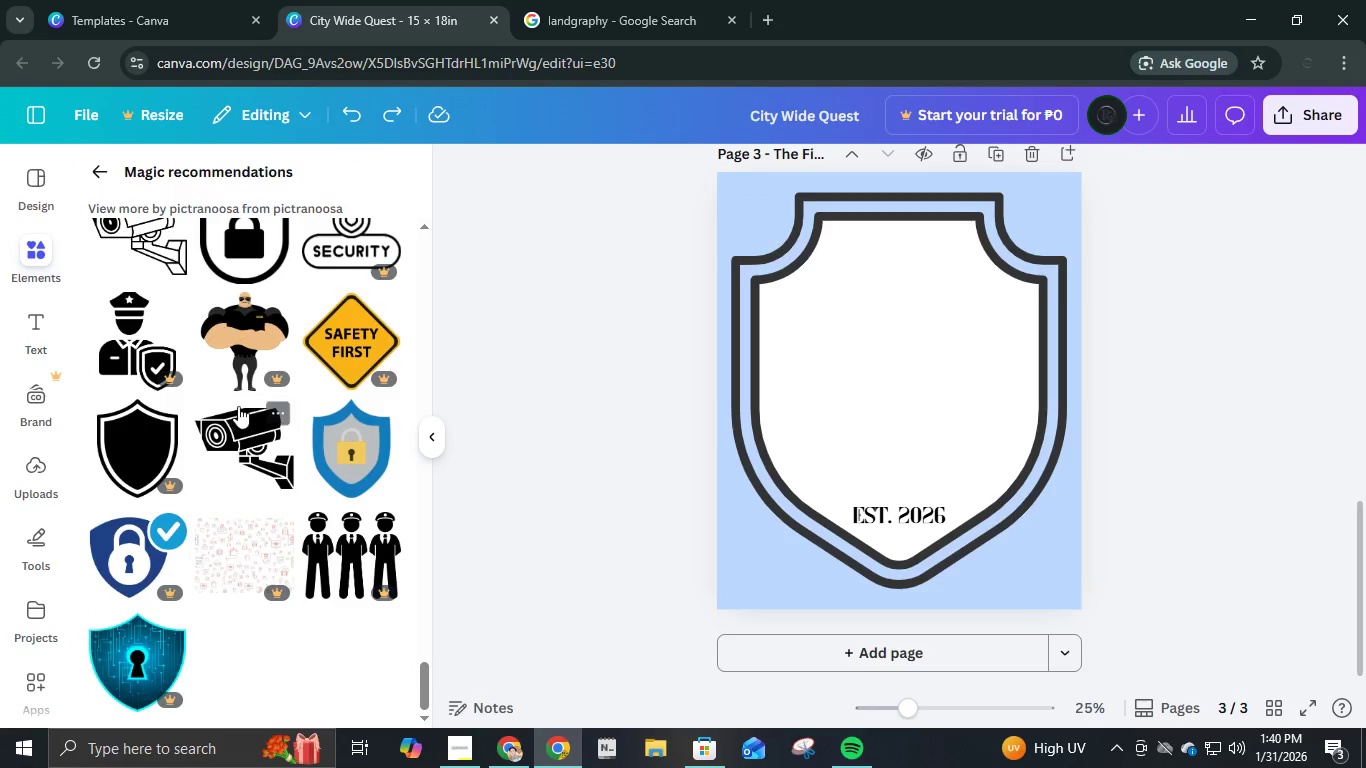 
scroll: coordinate [245, 451], scroll_direction: up, amount: 18.0
 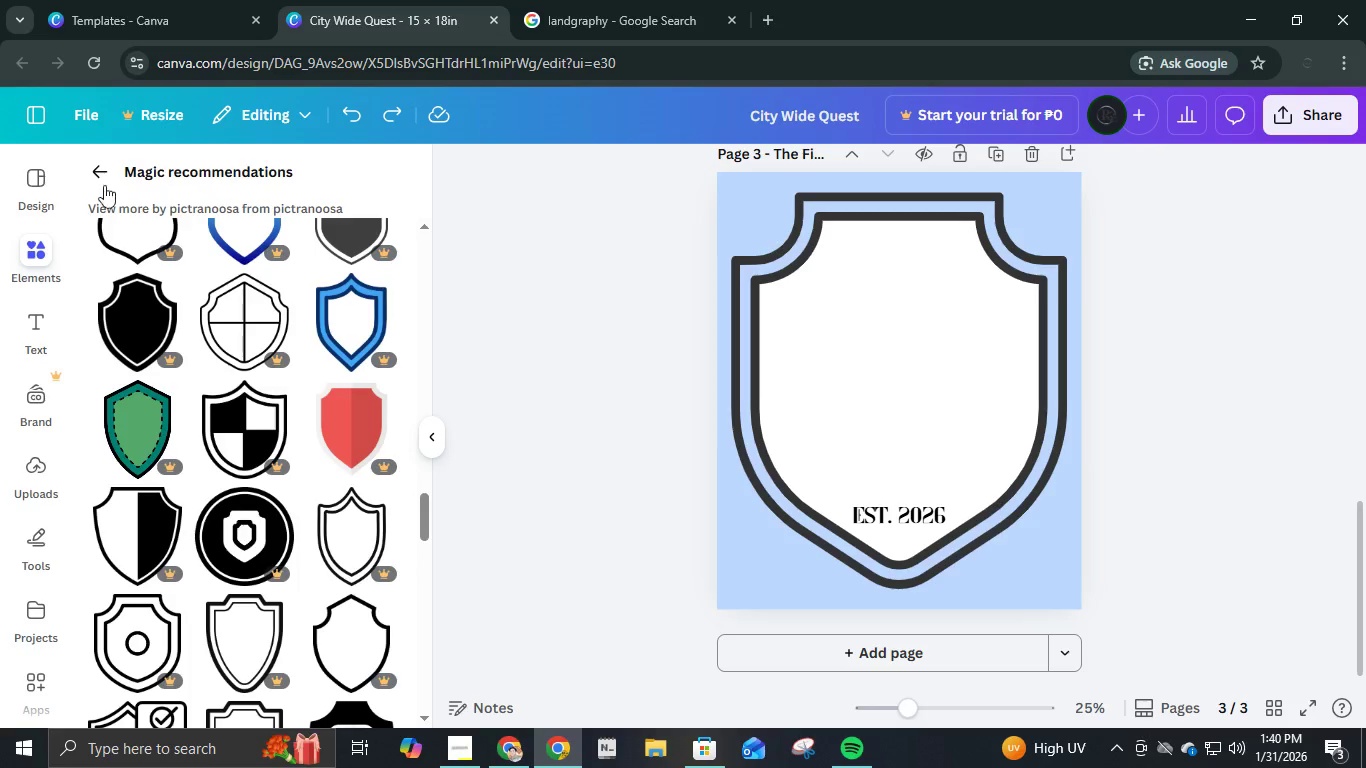 
left_click([107, 182])
 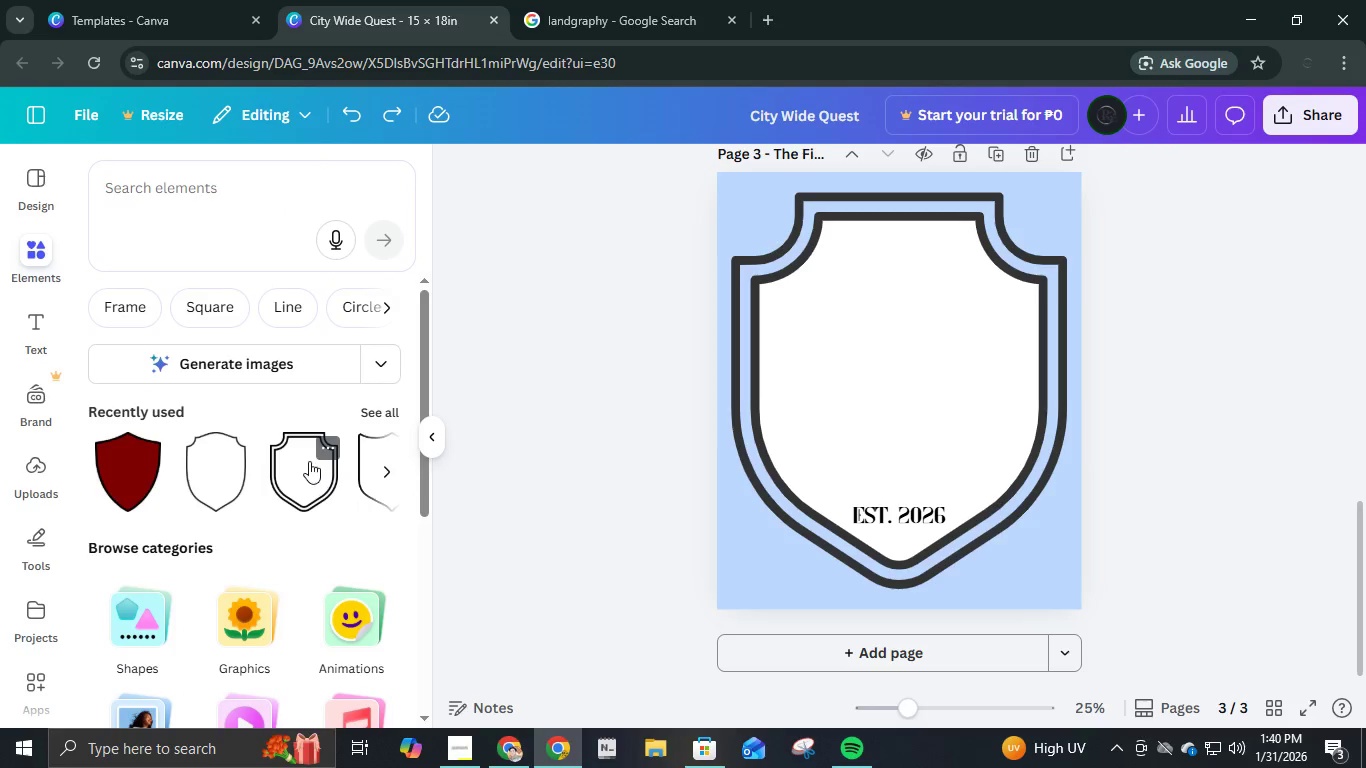 
scroll: coordinate [306, 495], scroll_direction: down, amount: 1.0
 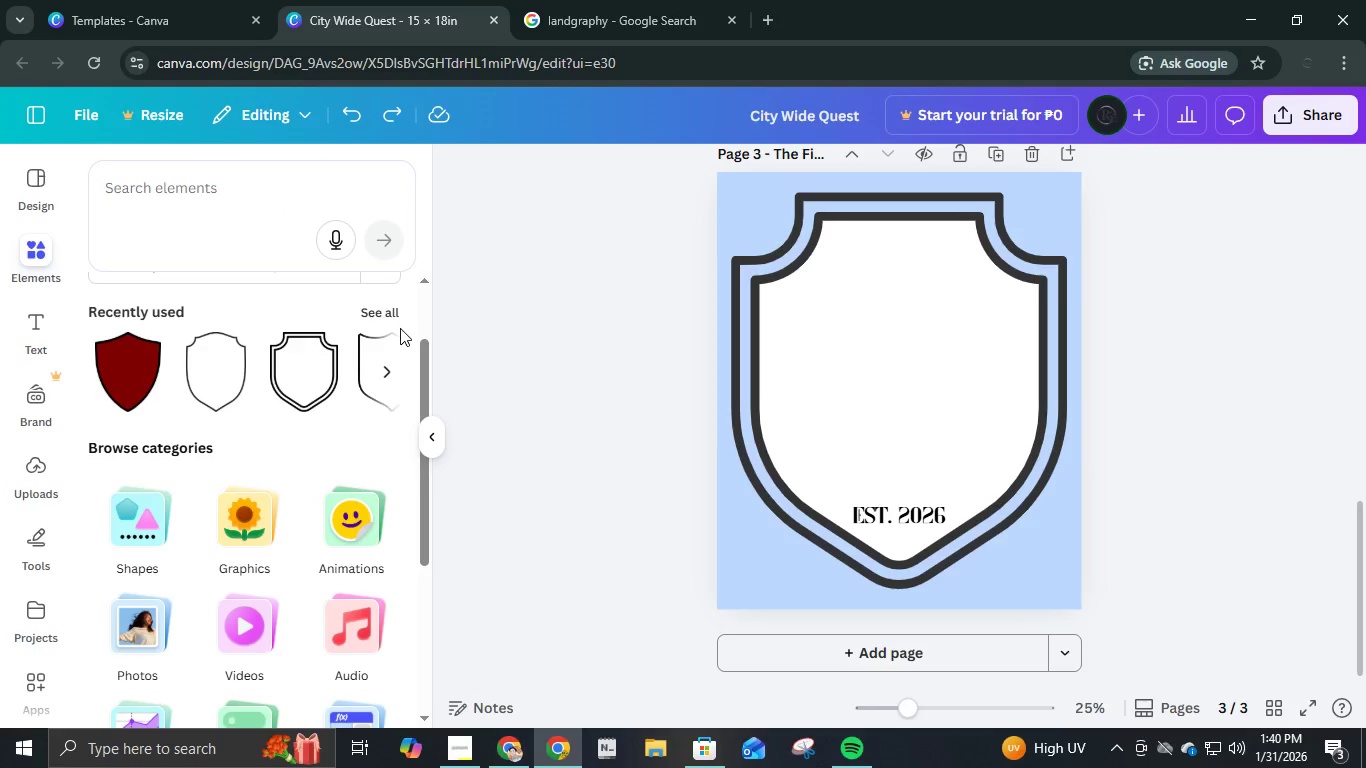 
left_click([377, 310])
 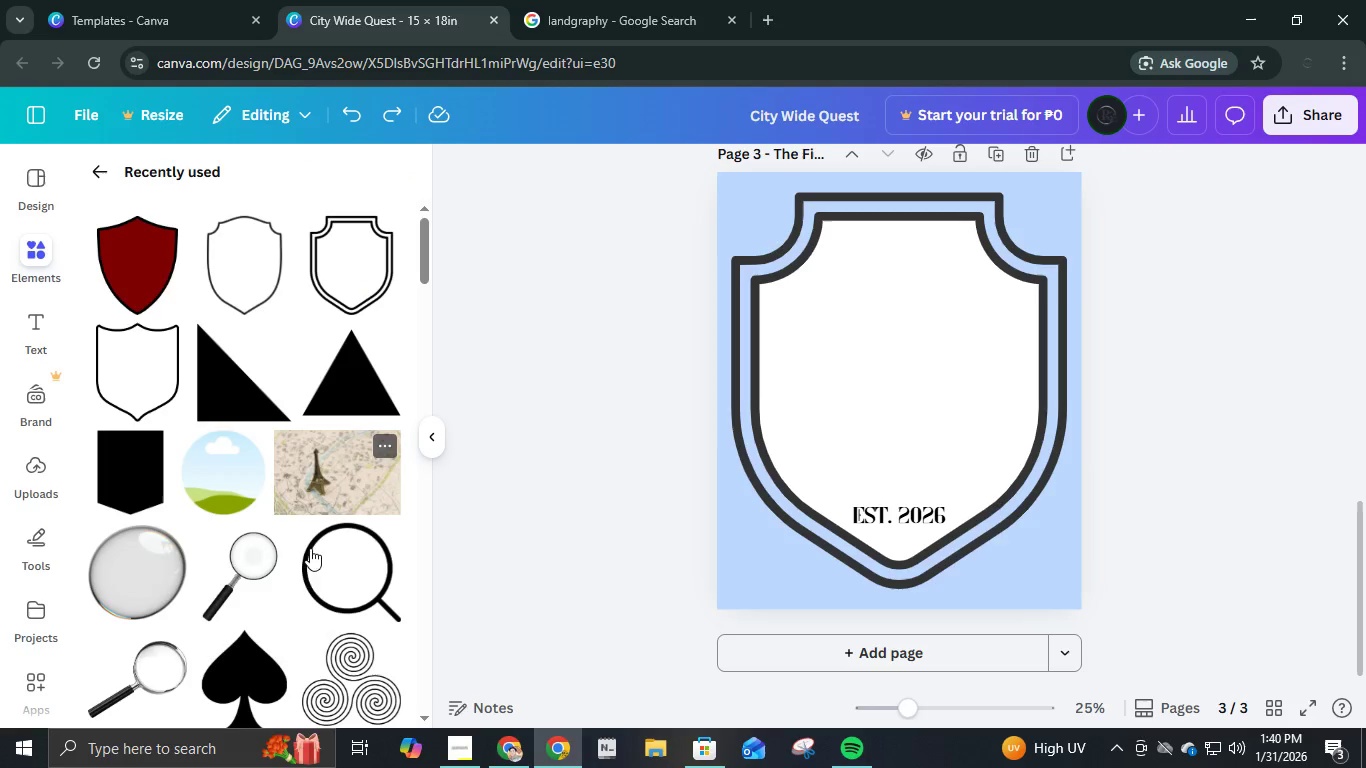 
scroll: coordinate [304, 579], scroll_direction: down, amount: 6.0
 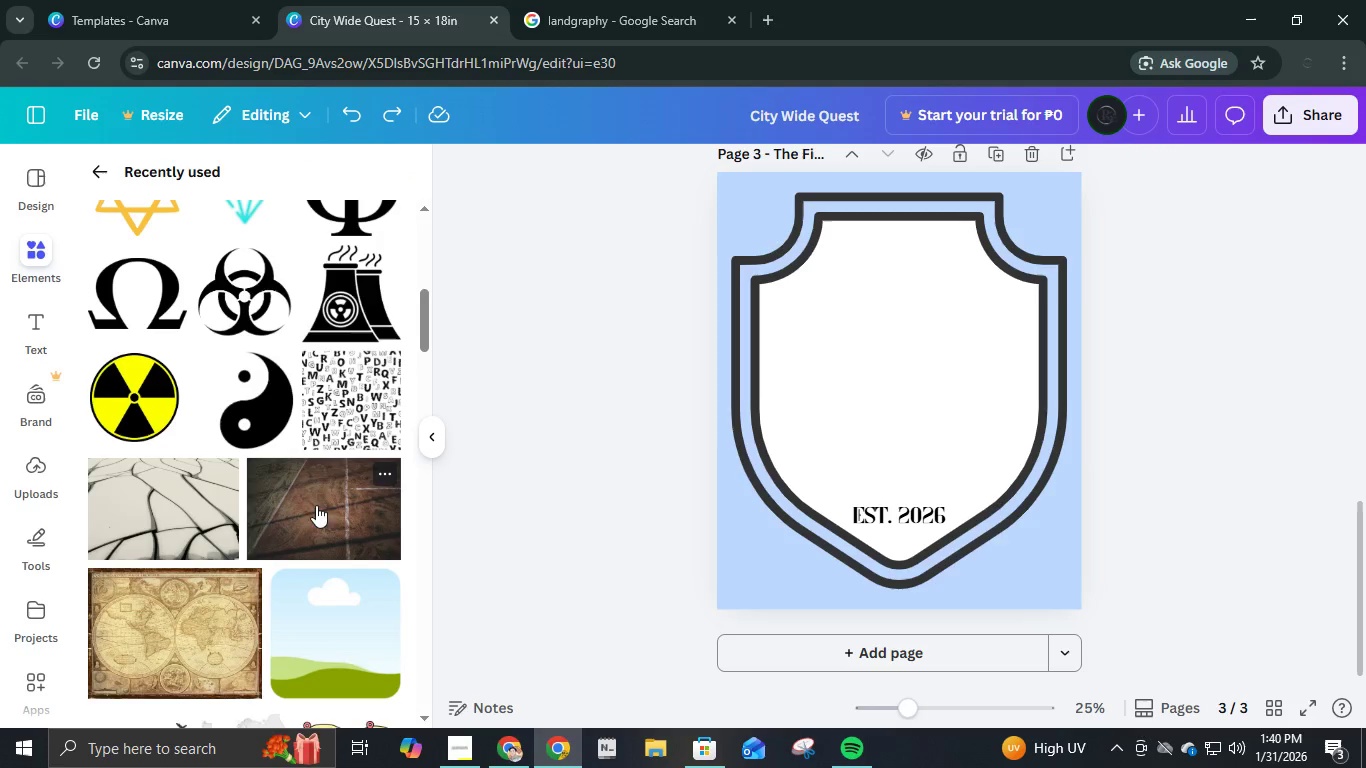 
left_click([103, 171])
 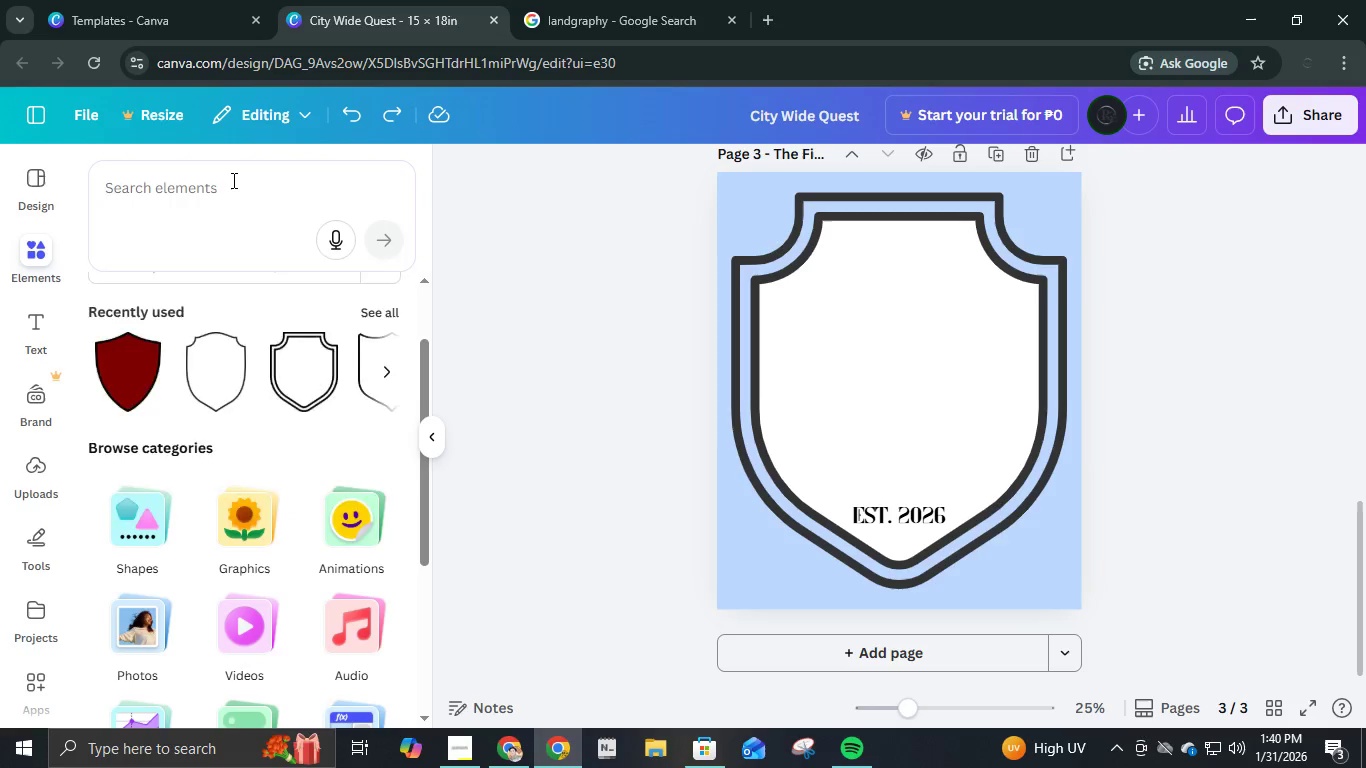 
left_click([232, 180])
 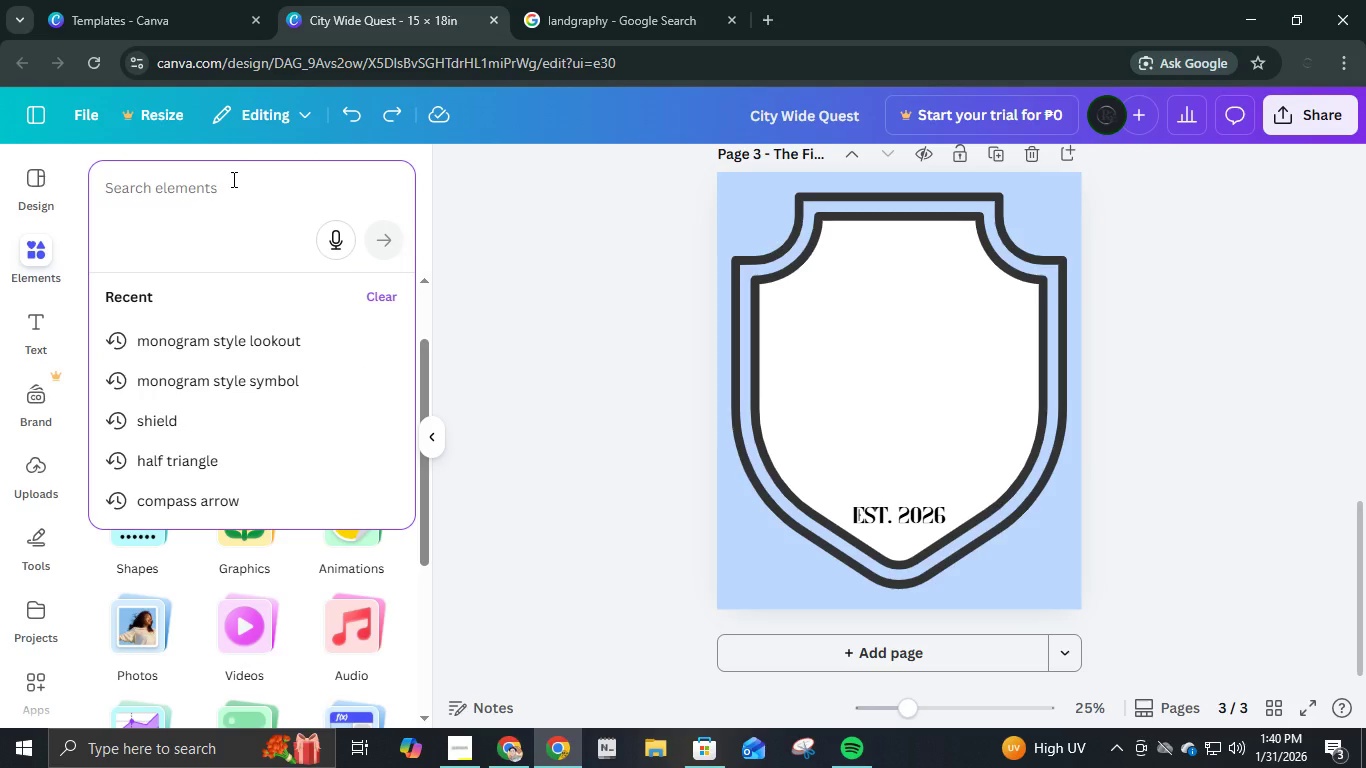 
type(COMPASS ARROW)
 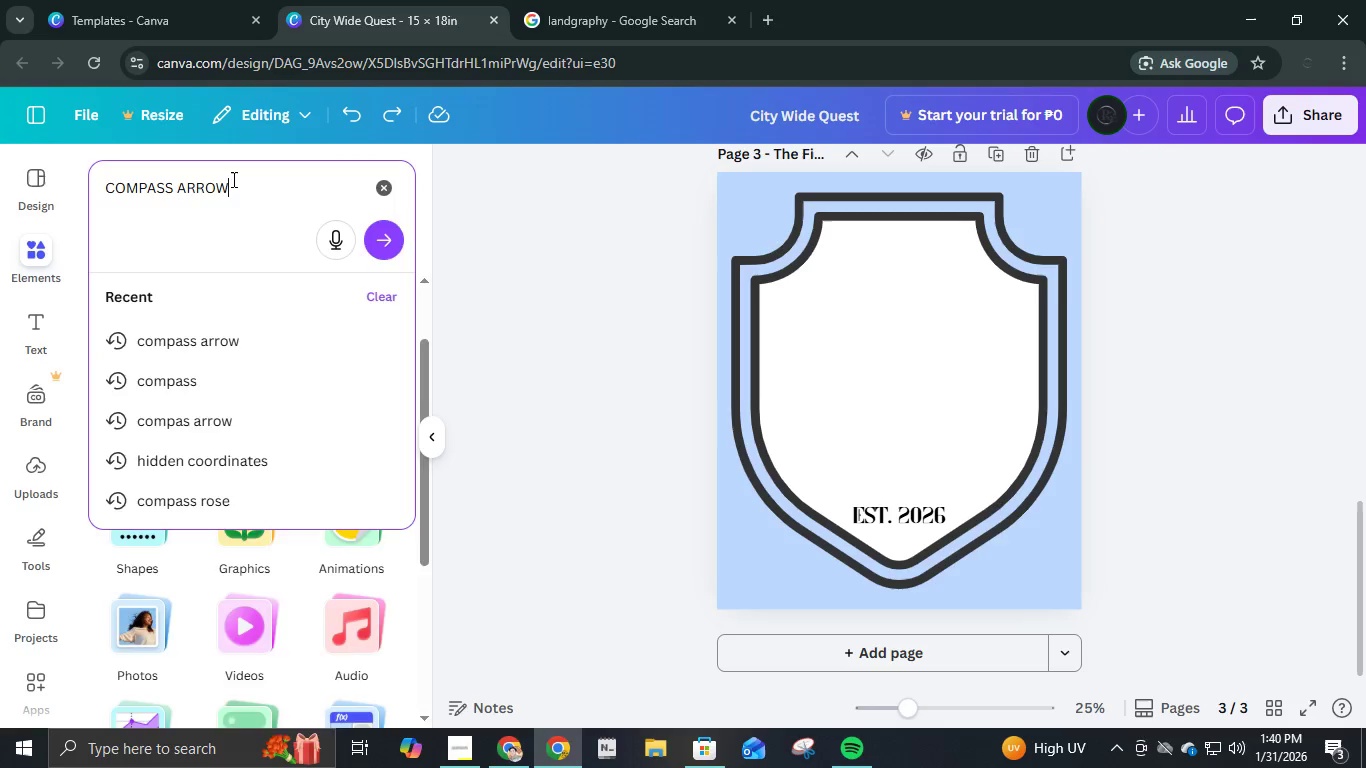 
key(Enter)
 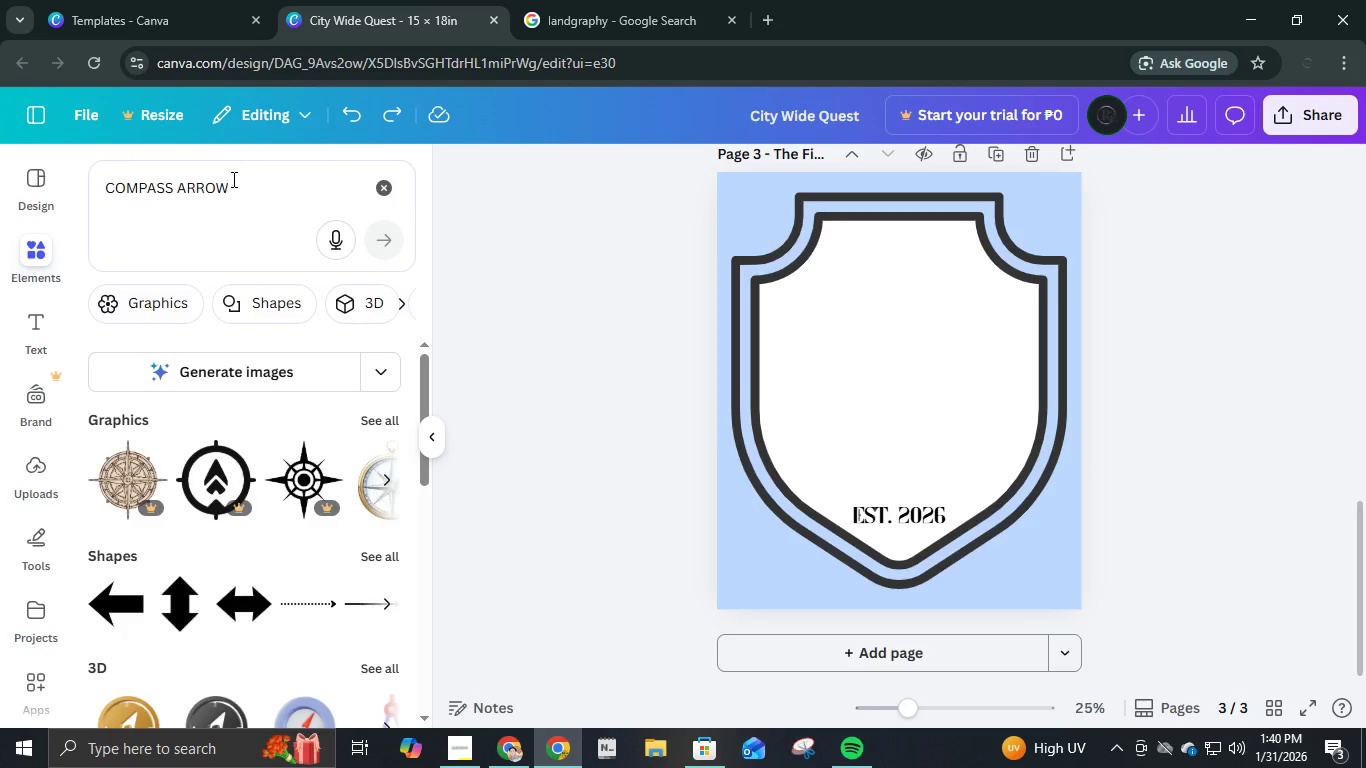 
key(CapsLock)
 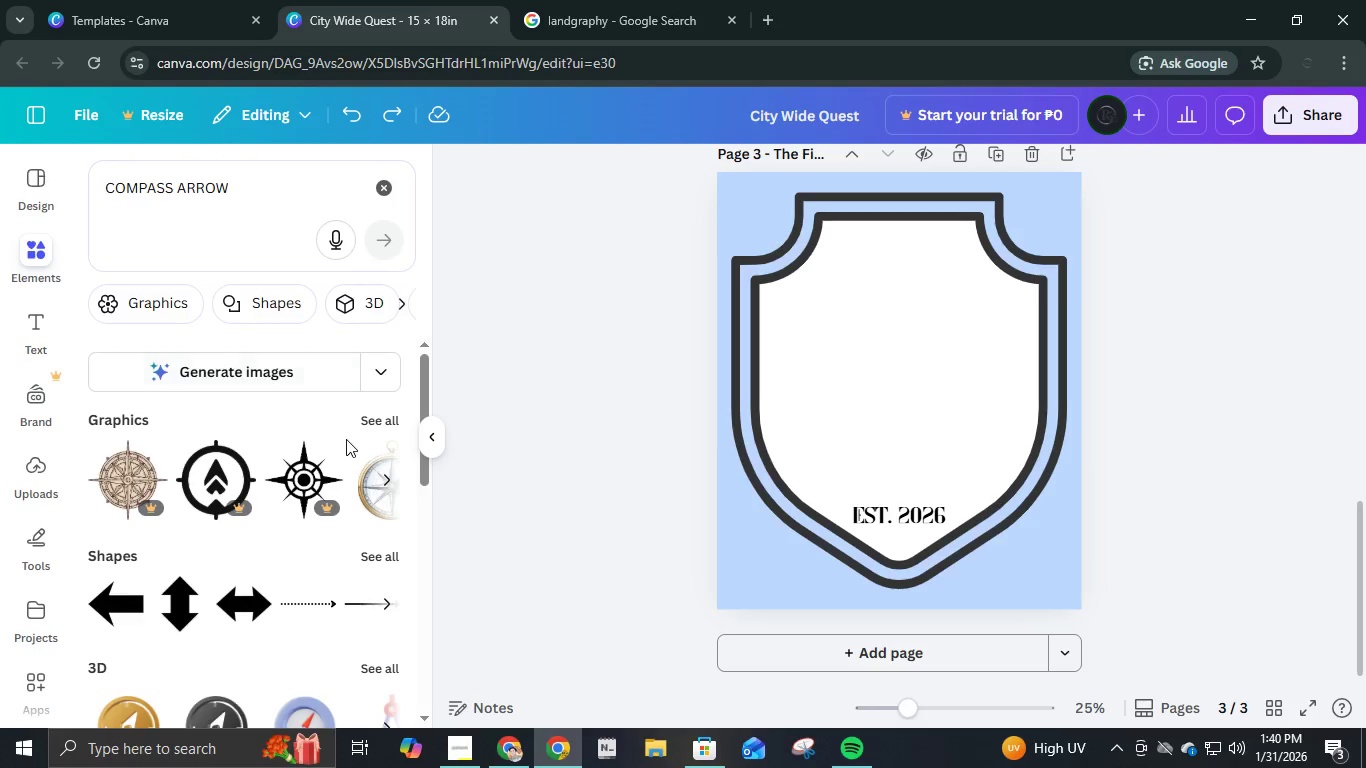 
left_click([377, 417])
 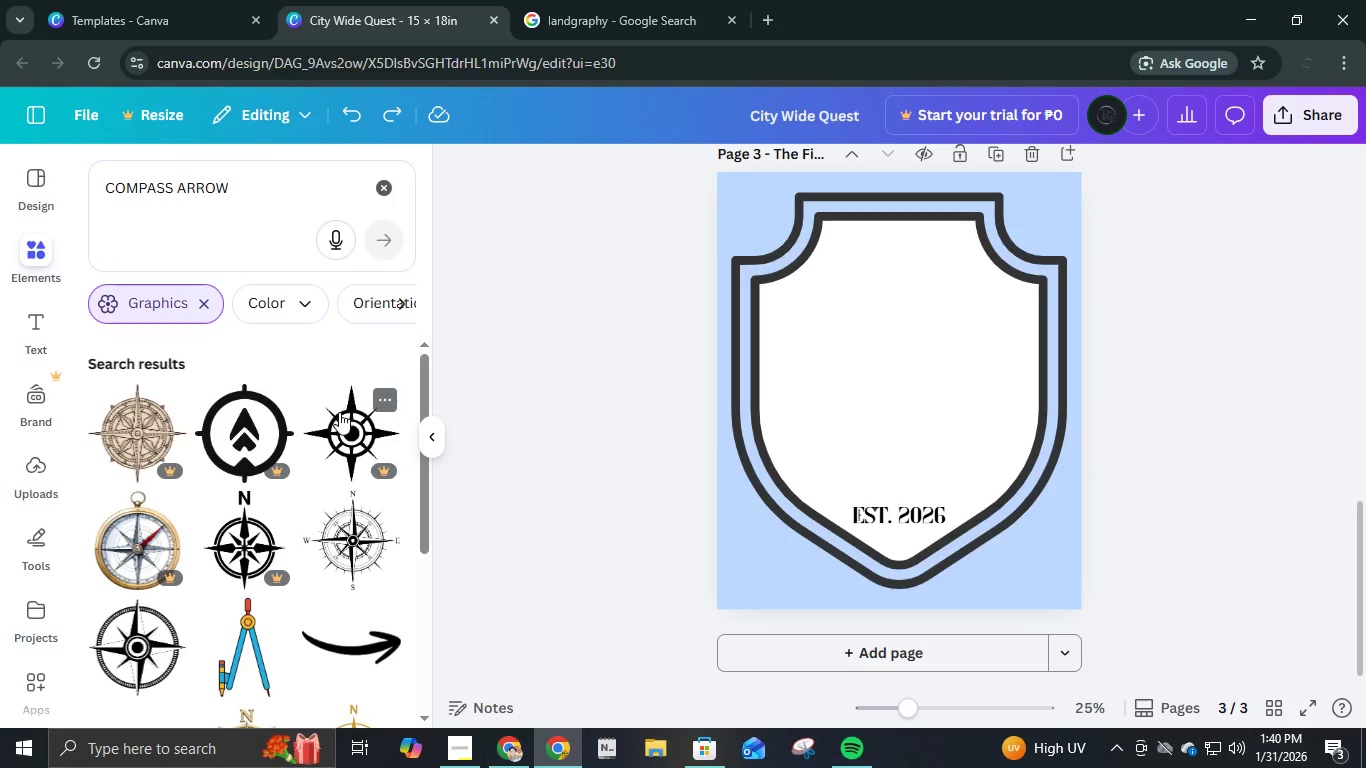 
scroll: coordinate [286, 593], scroll_direction: down, amount: 14.0
 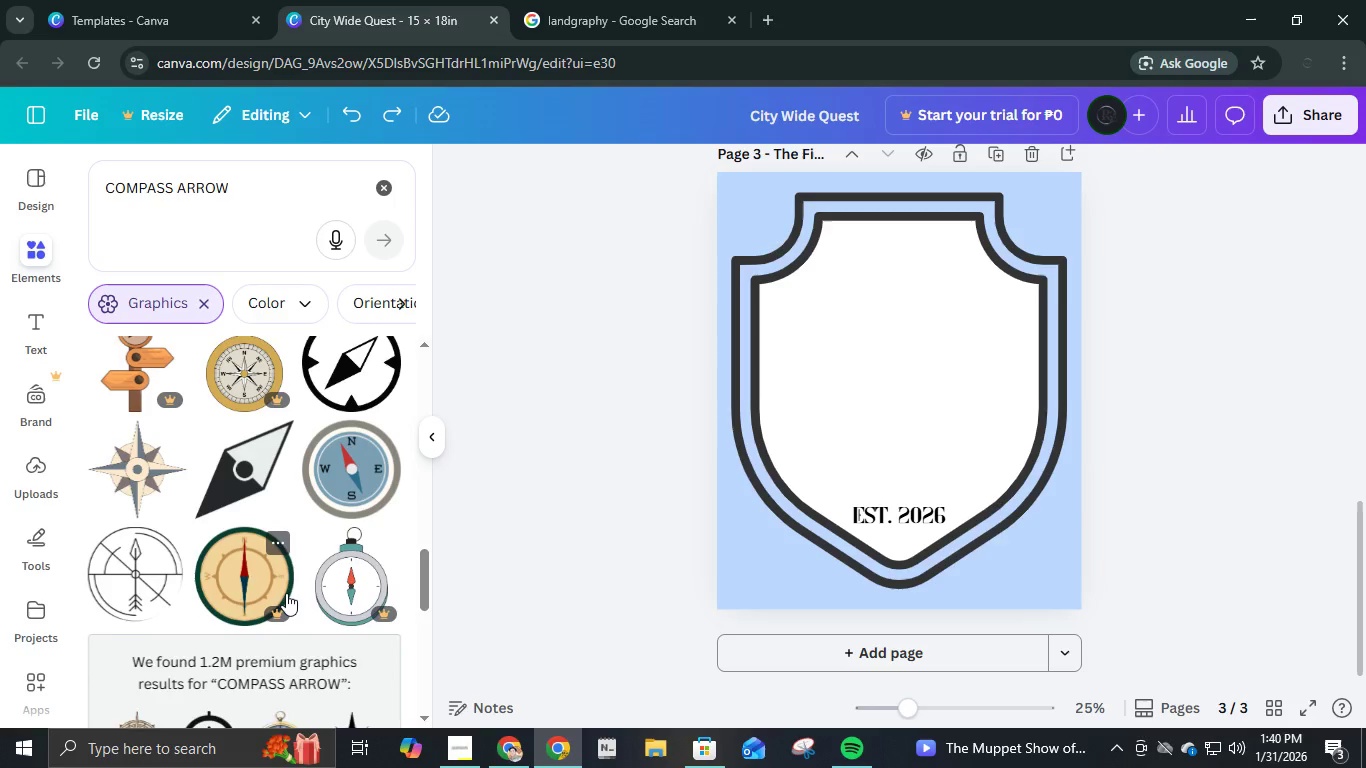 
scroll: coordinate [286, 593], scroll_direction: up, amount: 1.0
 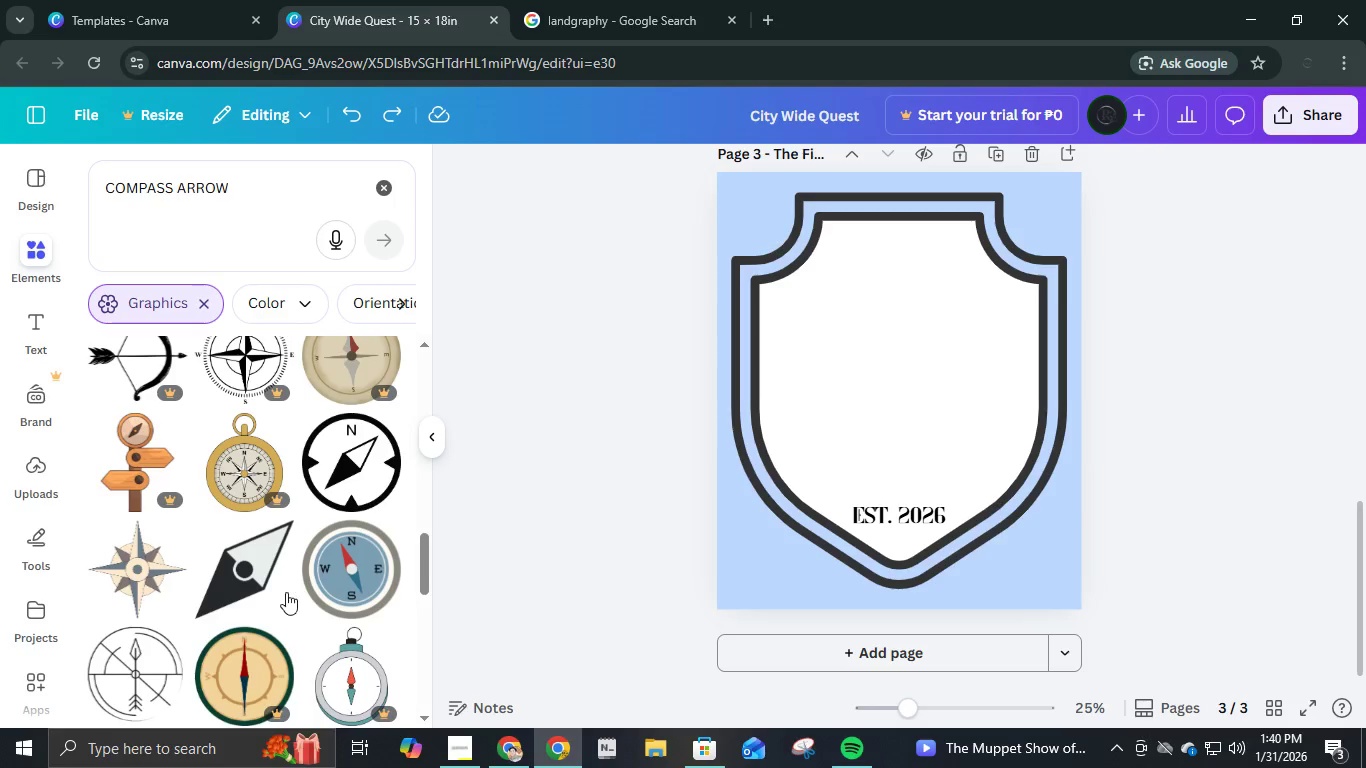 
scroll: coordinate [282, 588], scroll_direction: down, amount: 2.0
 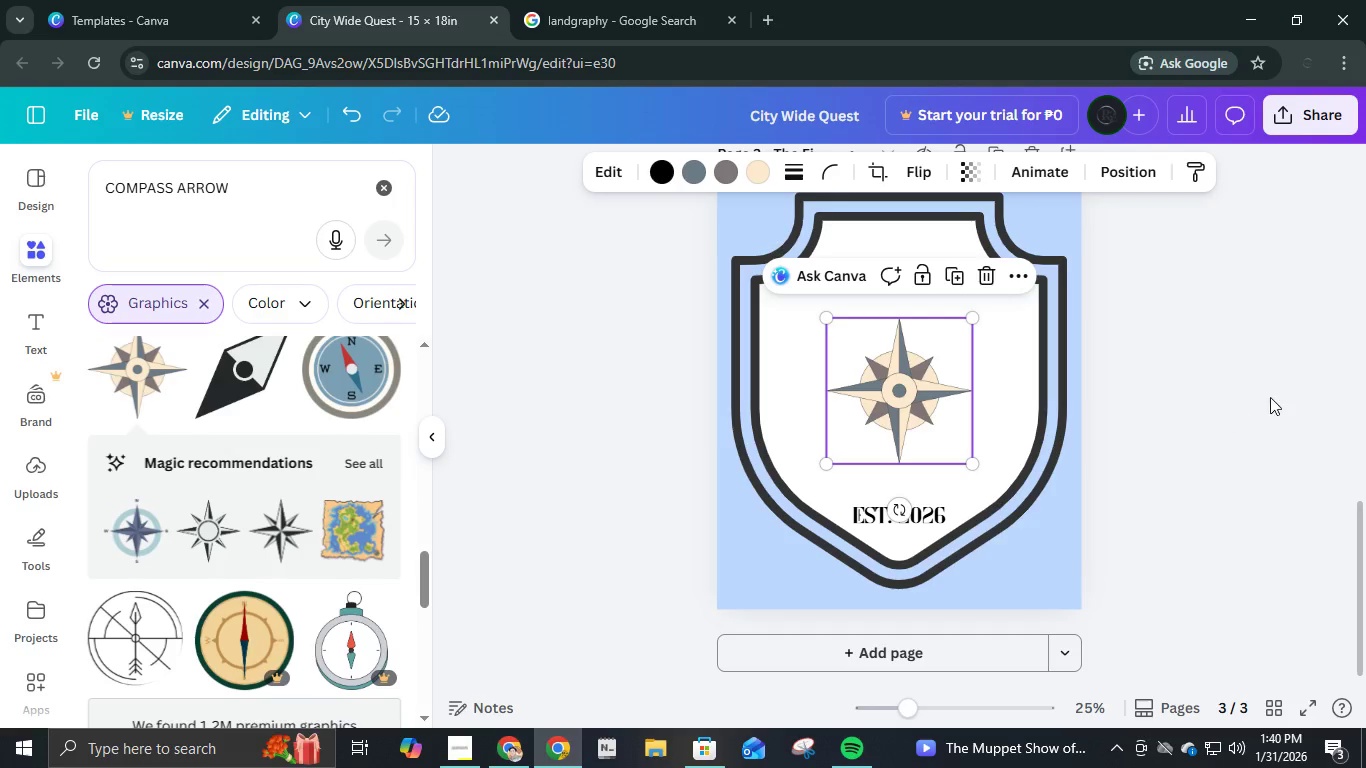 
left_click_drag(start_coordinate=[921, 395], to_coordinate=[891, 315])
 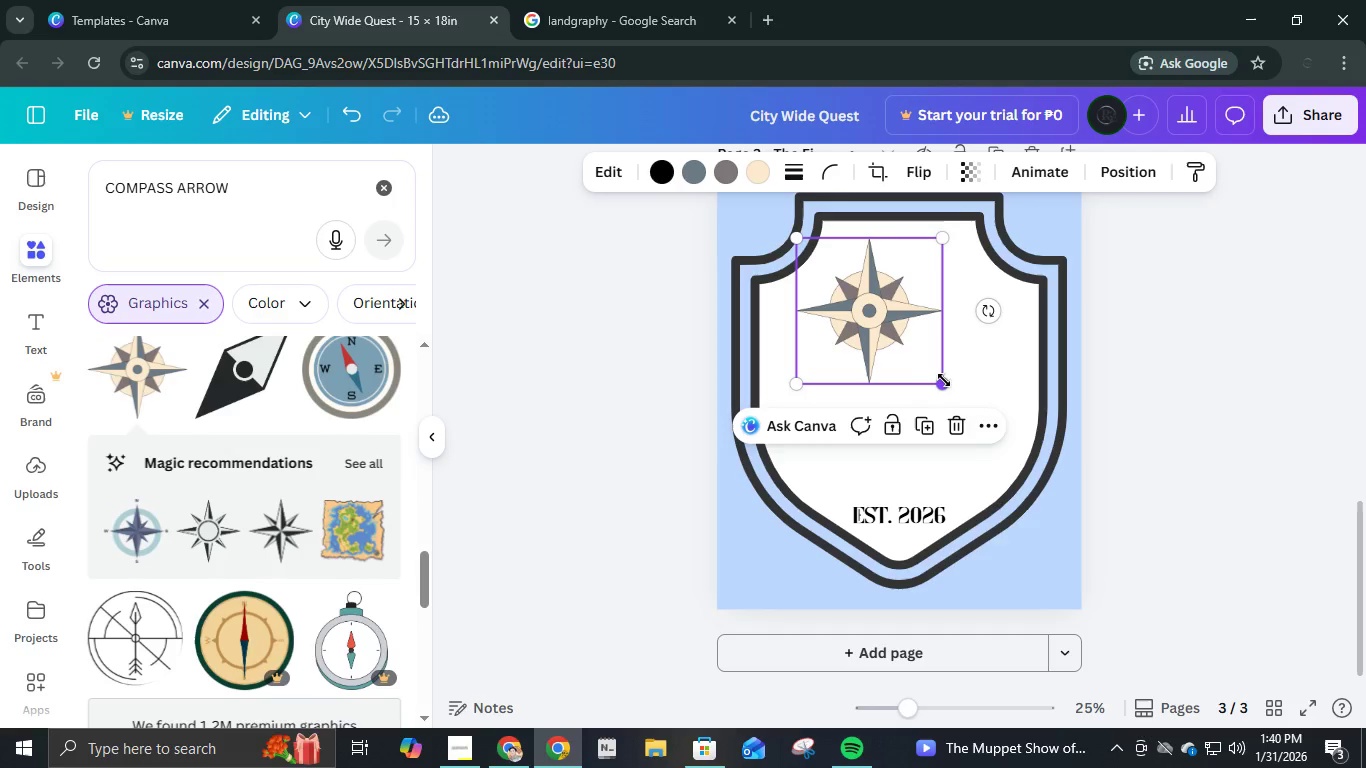 
left_click_drag(start_coordinate=[945, 379], to_coordinate=[1050, 451])
 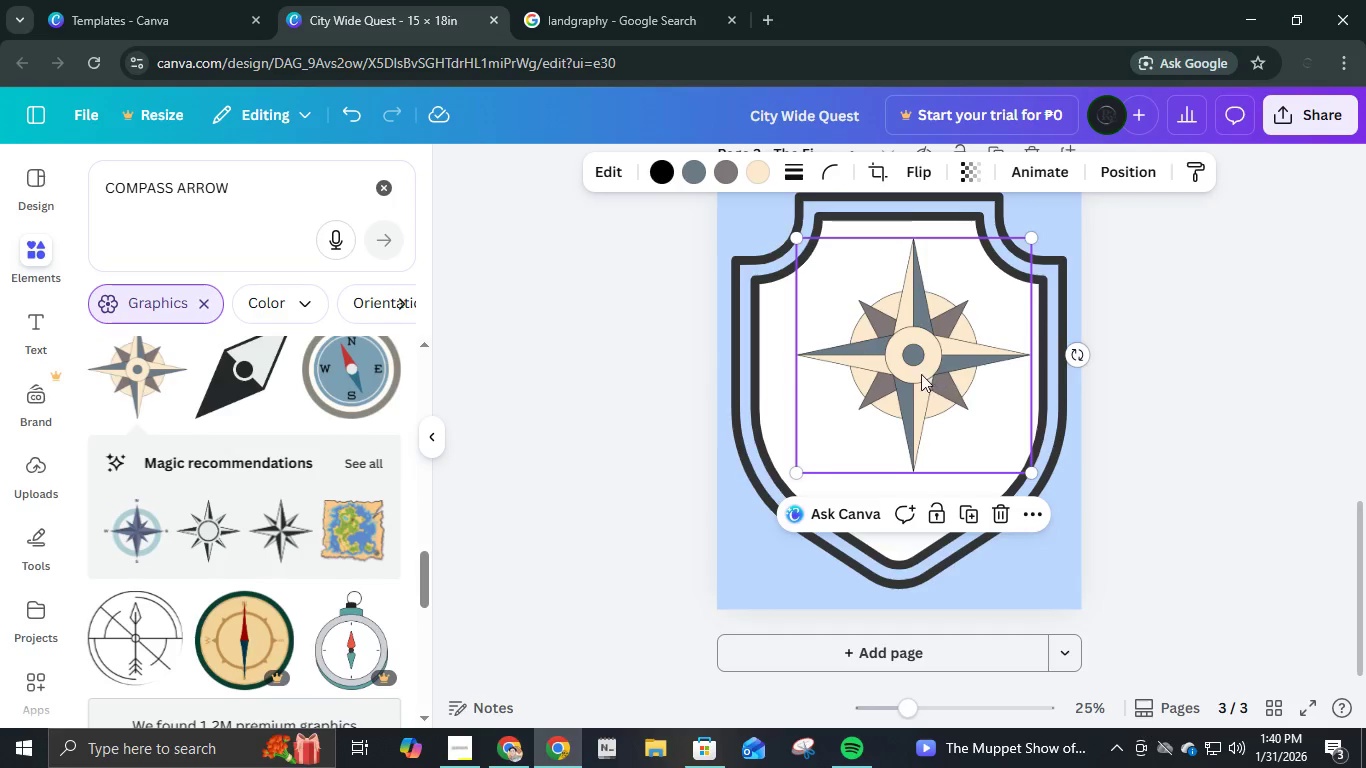 
left_click_drag(start_coordinate=[922, 374], to_coordinate=[903, 370])
 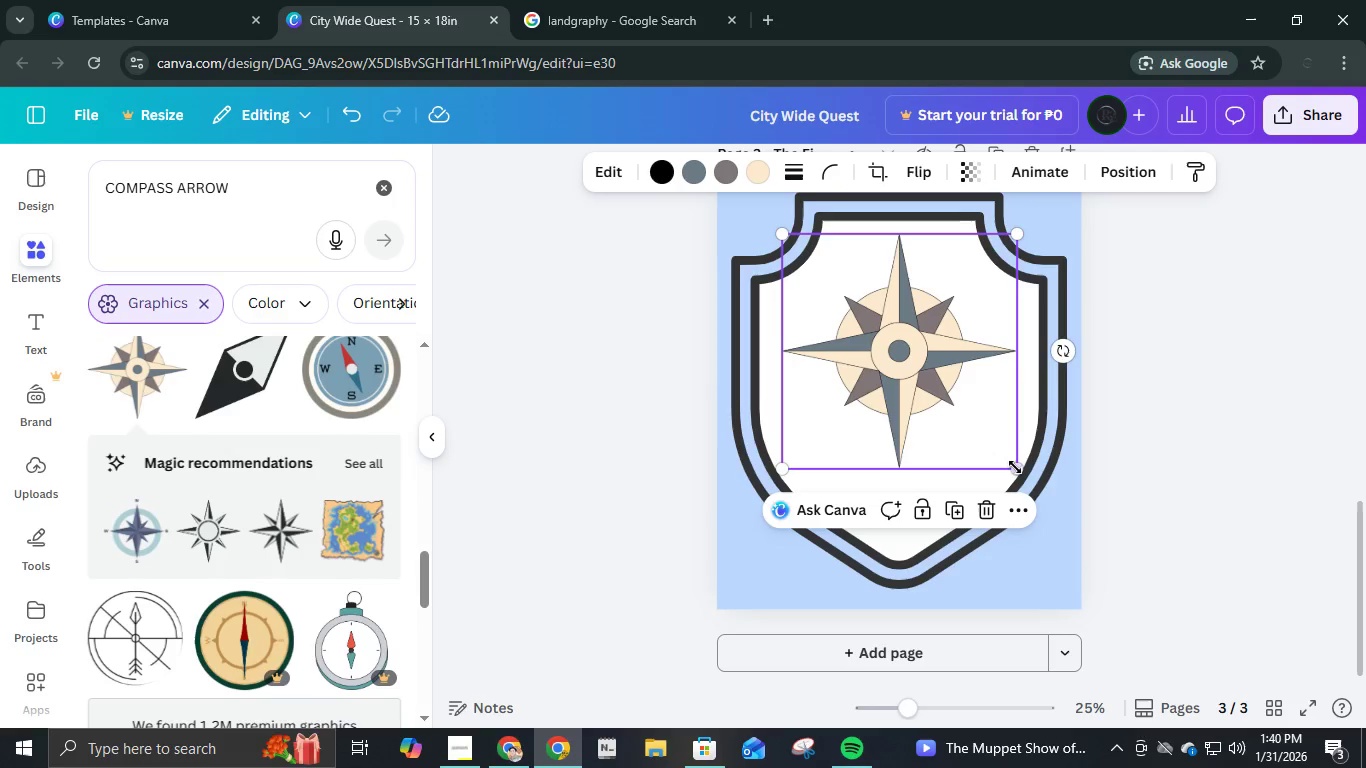 
left_click_drag(start_coordinate=[1015, 468], to_coordinate=[1036, 483])
 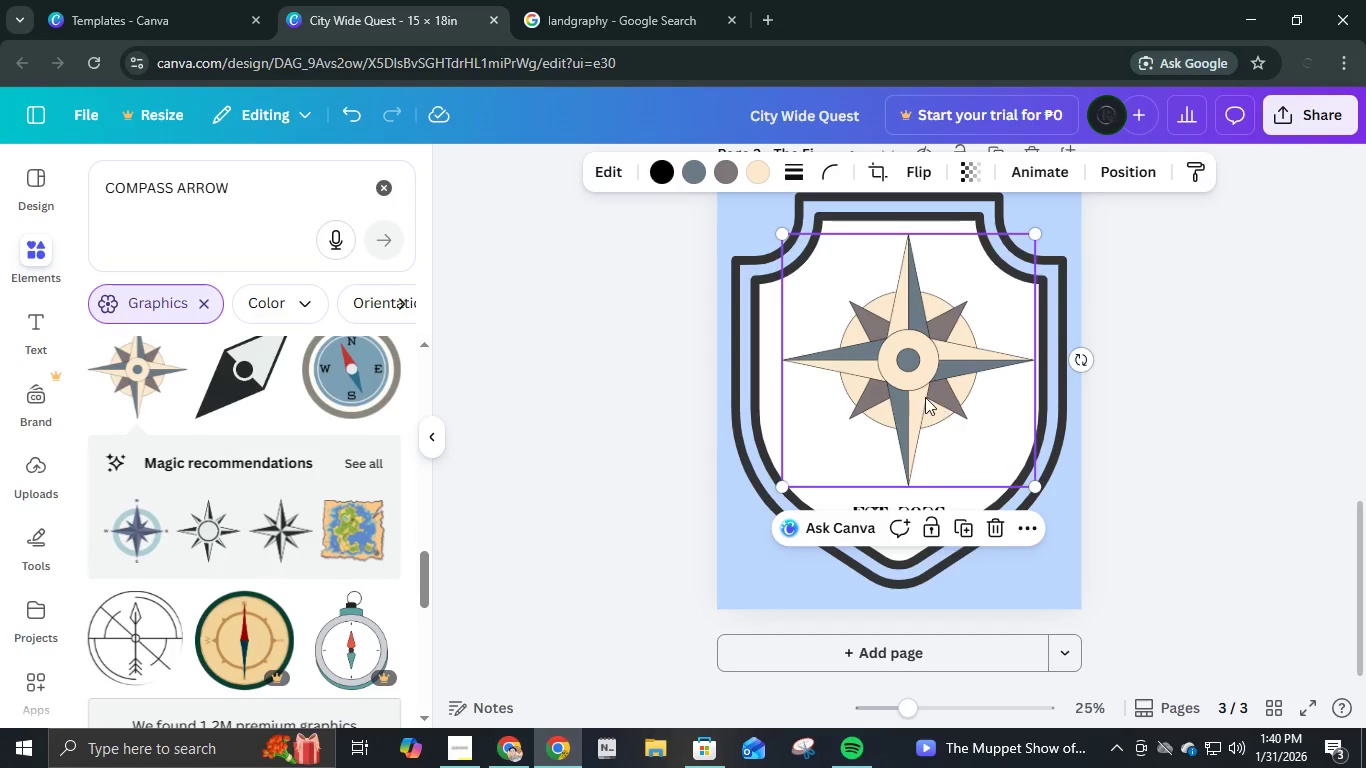 
left_click_drag(start_coordinate=[924, 397], to_coordinate=[911, 393])
 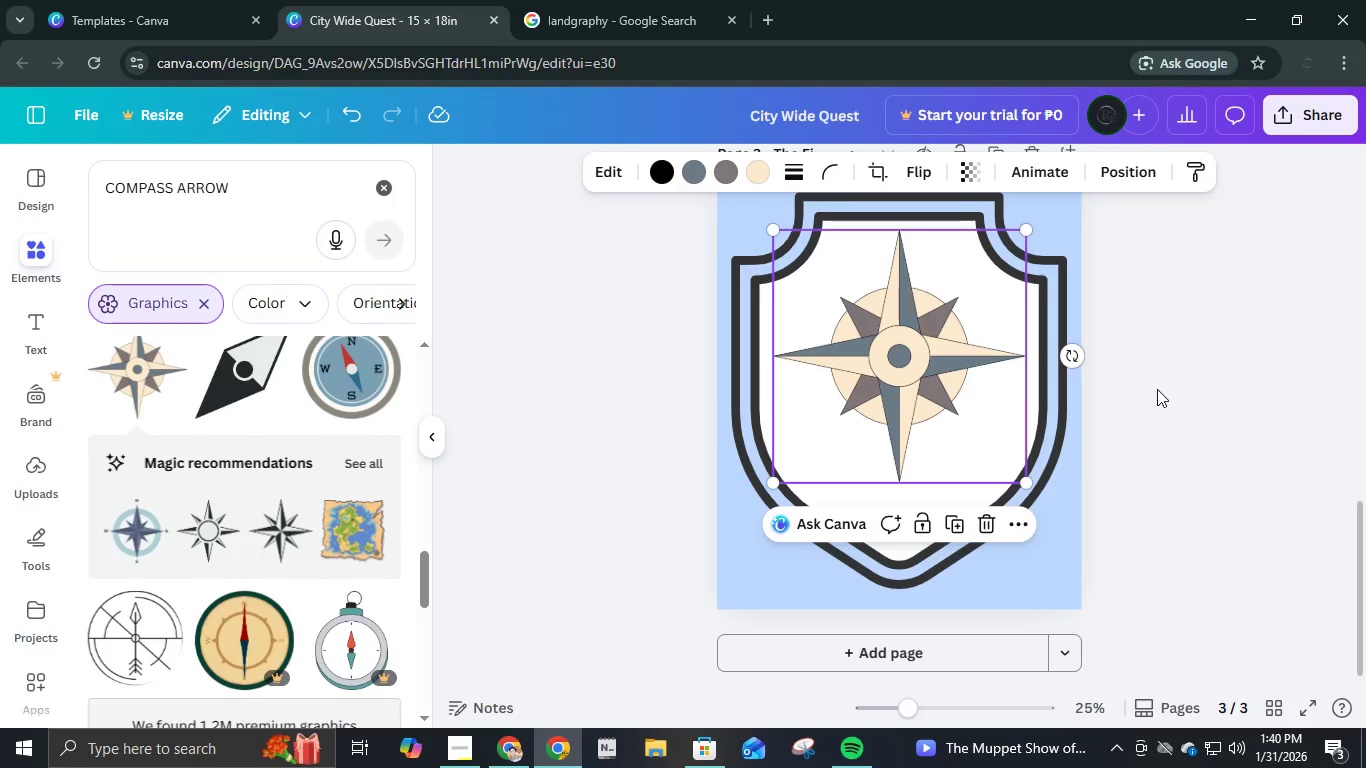 
left_click([1157, 389])
 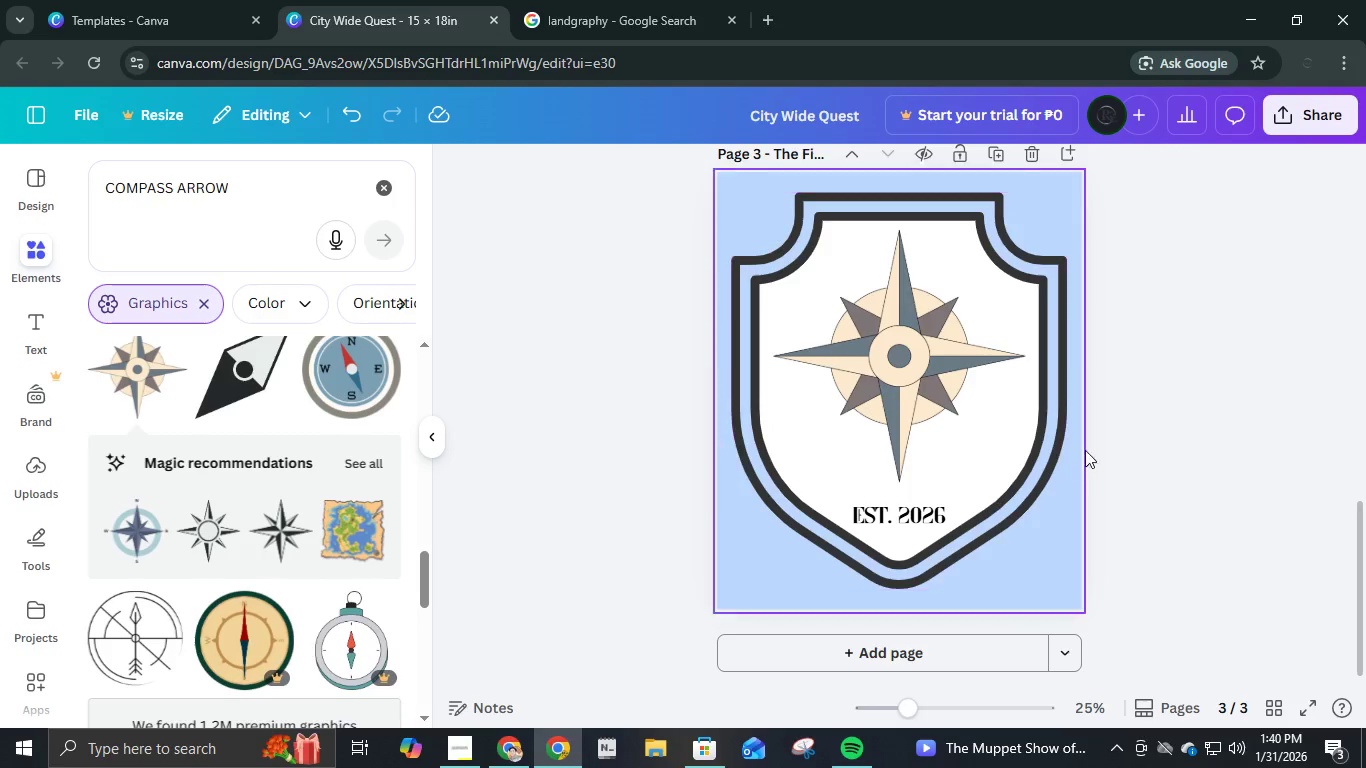 
left_click([1152, 472])
 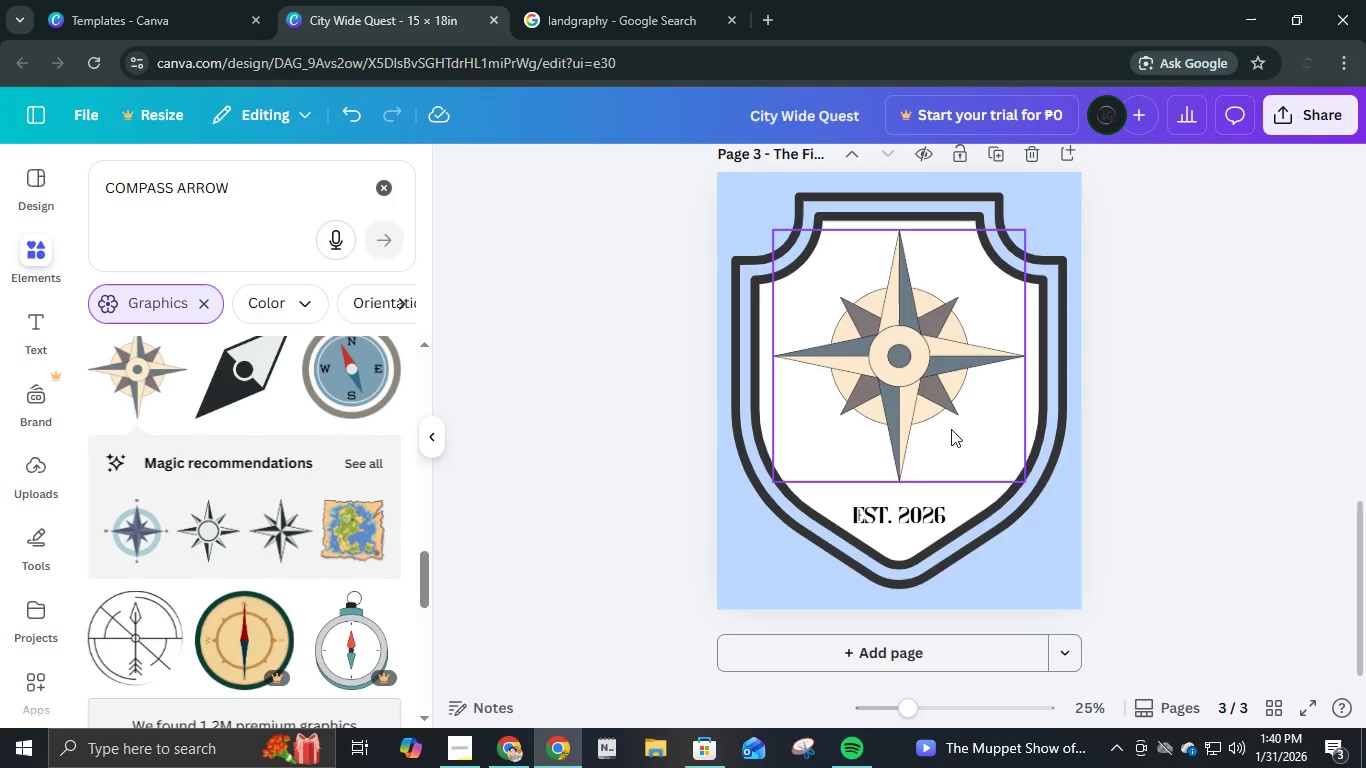 
left_click([933, 409])
 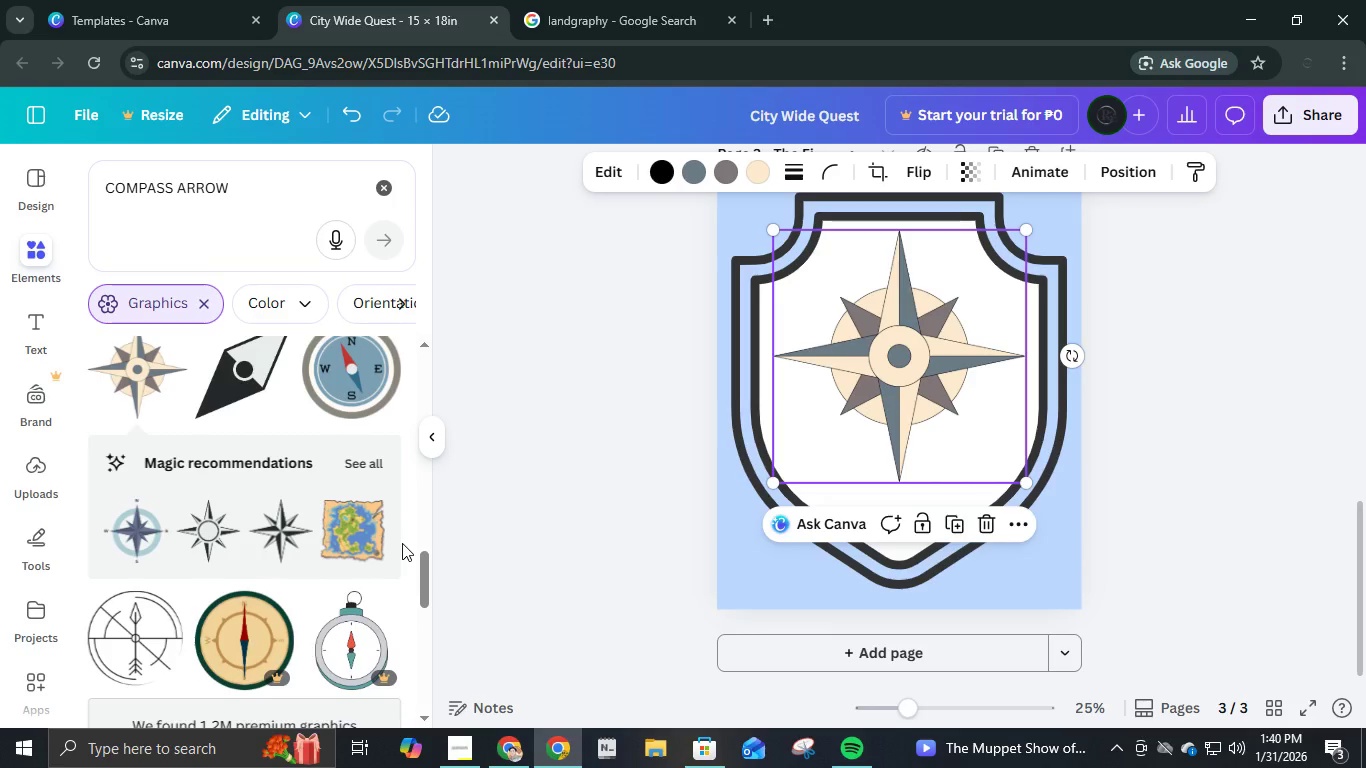 
left_click([352, 471])
 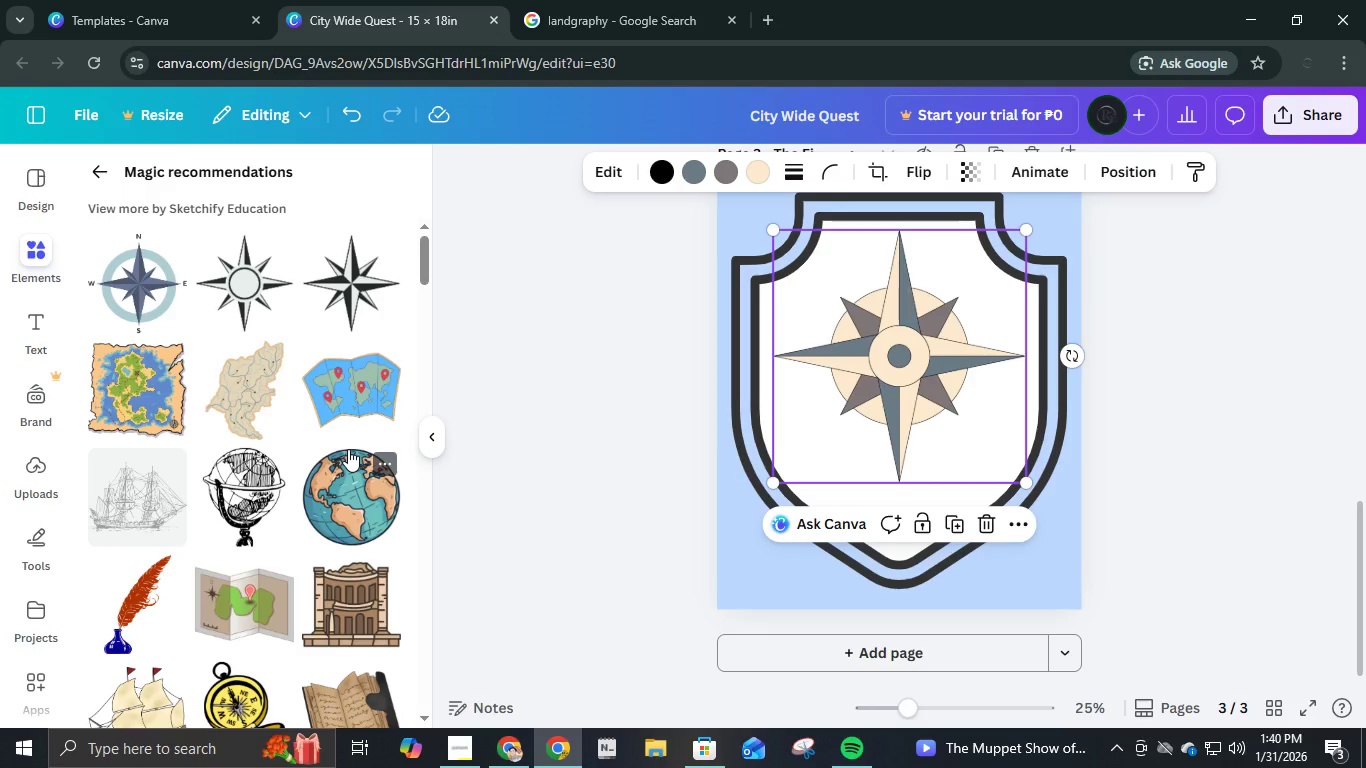 
mouse_move([163, 318])
 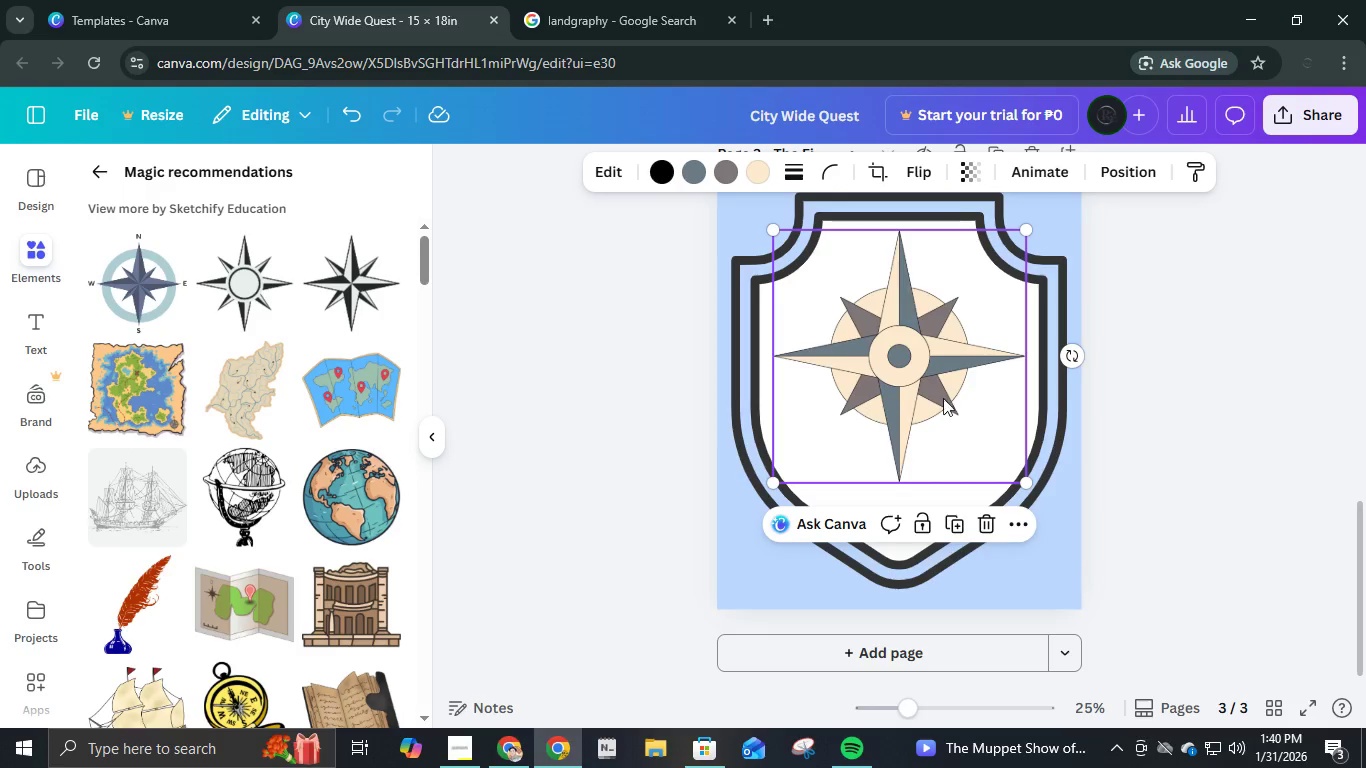 
scroll: coordinate [1085, 393], scroll_direction: up, amount: 6.0
 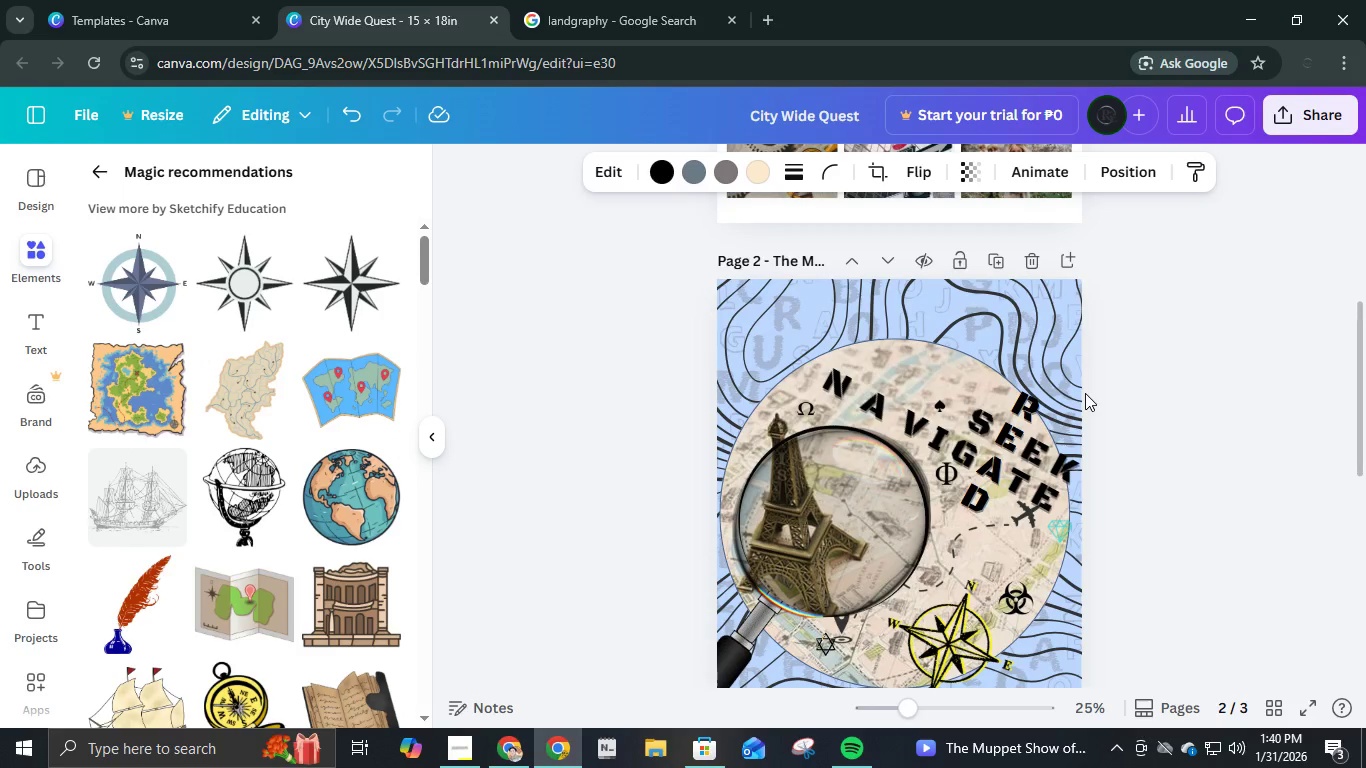 
scroll: coordinate [257, 513], scroll_direction: down, amount: 18.0
 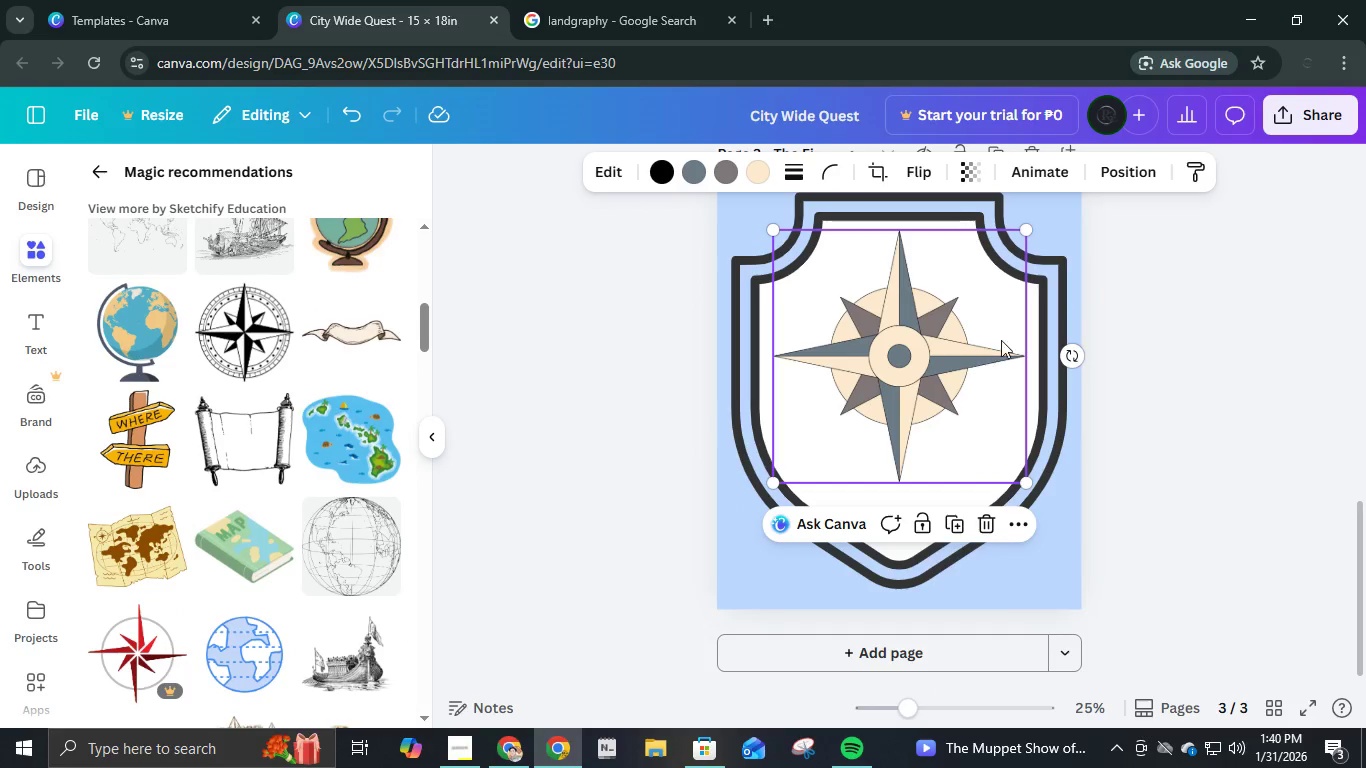 
scroll: coordinate [346, 501], scroll_direction: down, amount: 14.0
 